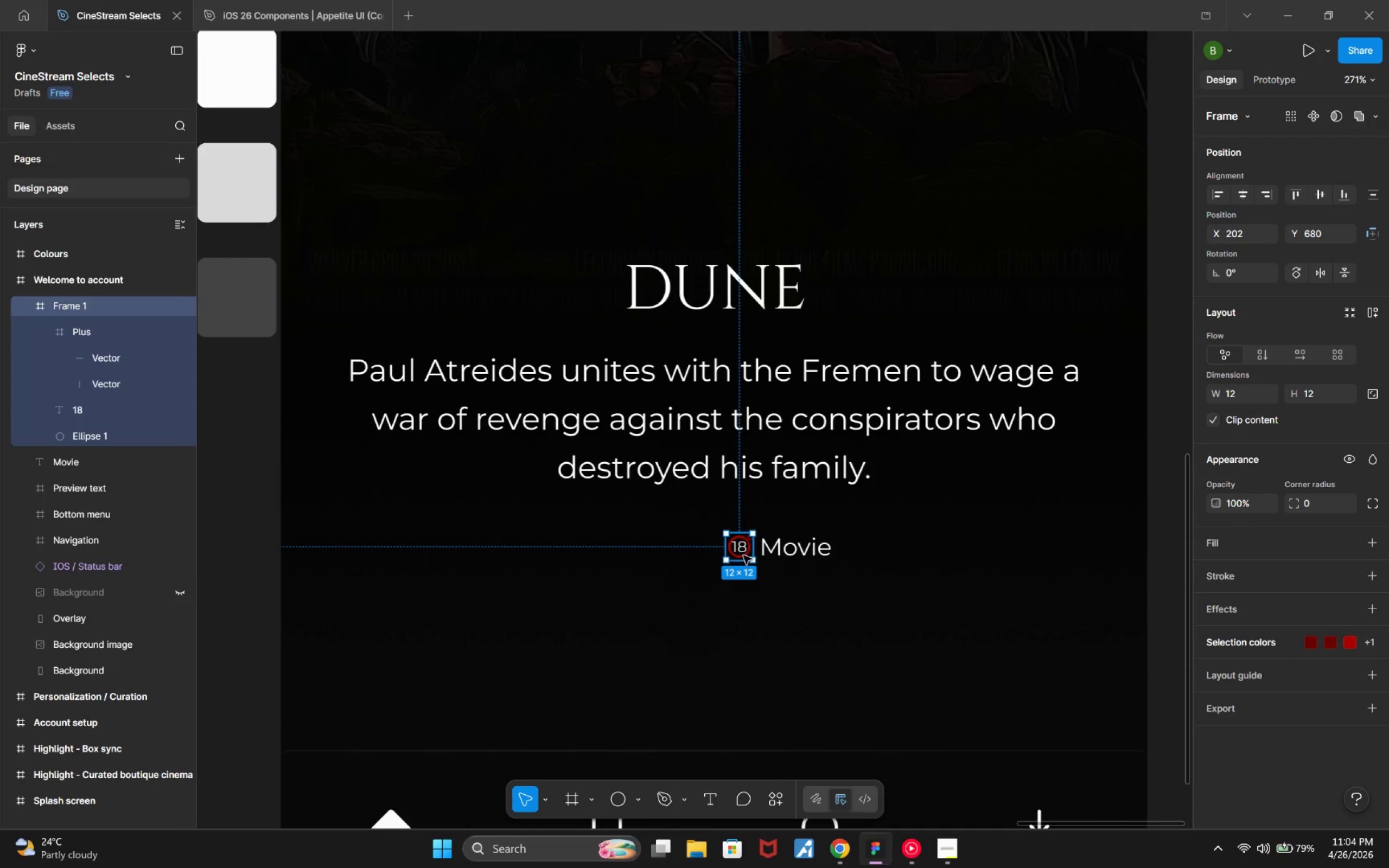 
left_click_drag(start_coordinate=[741, 554], to_coordinate=[734, 553])
 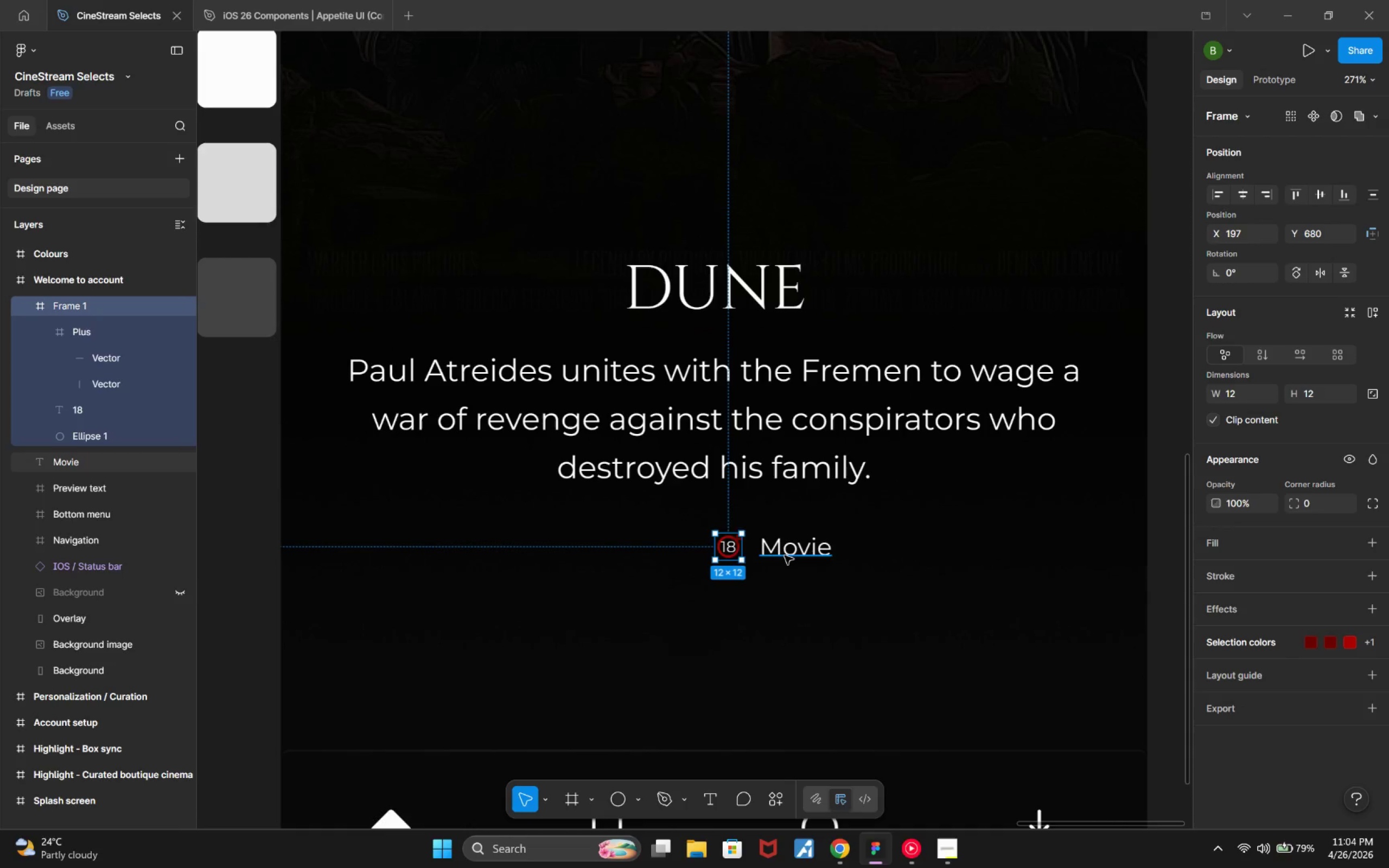 
hold_key(key=AltLeft, duration=0.91)
 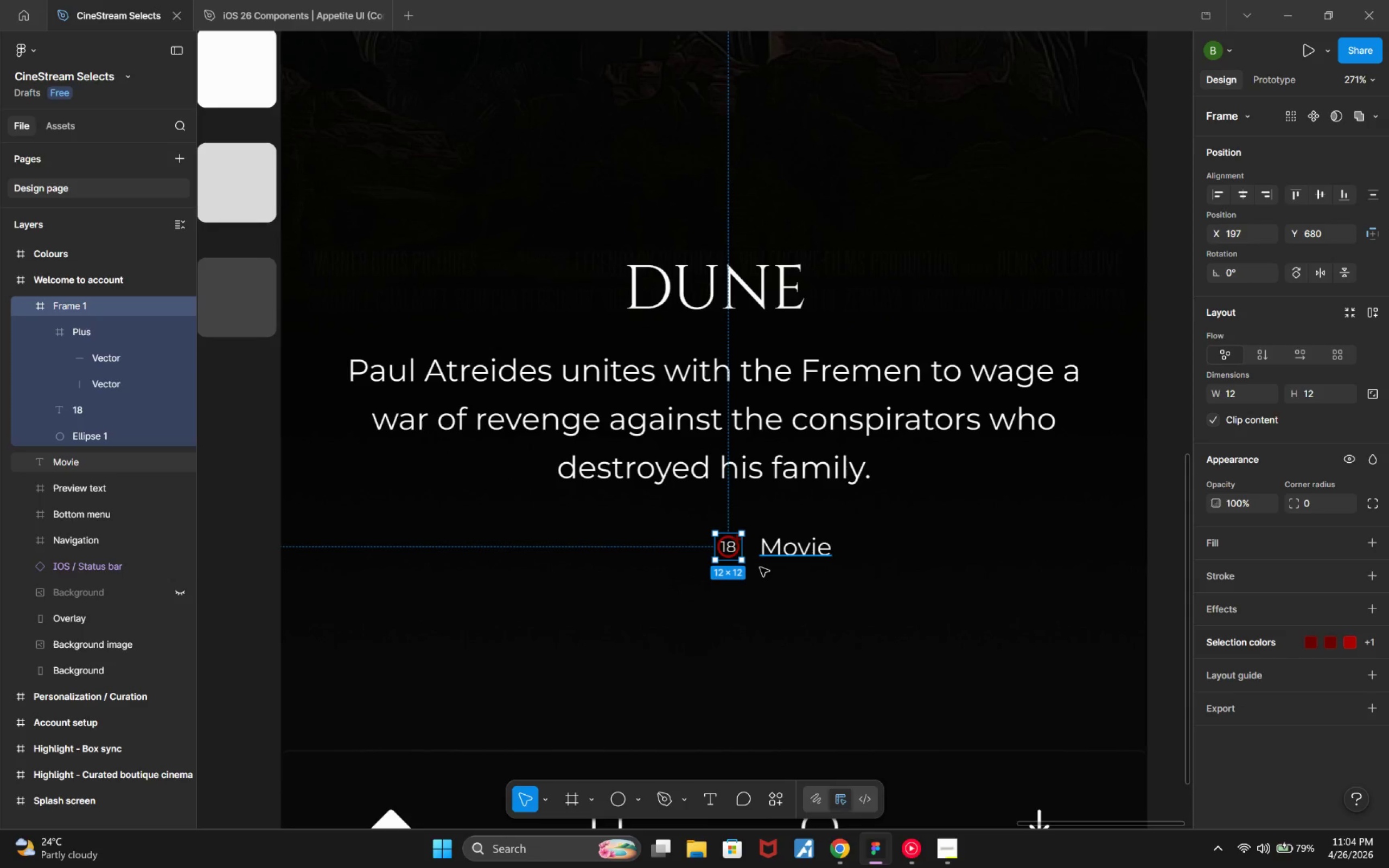 
key(Control+ControlLeft)
 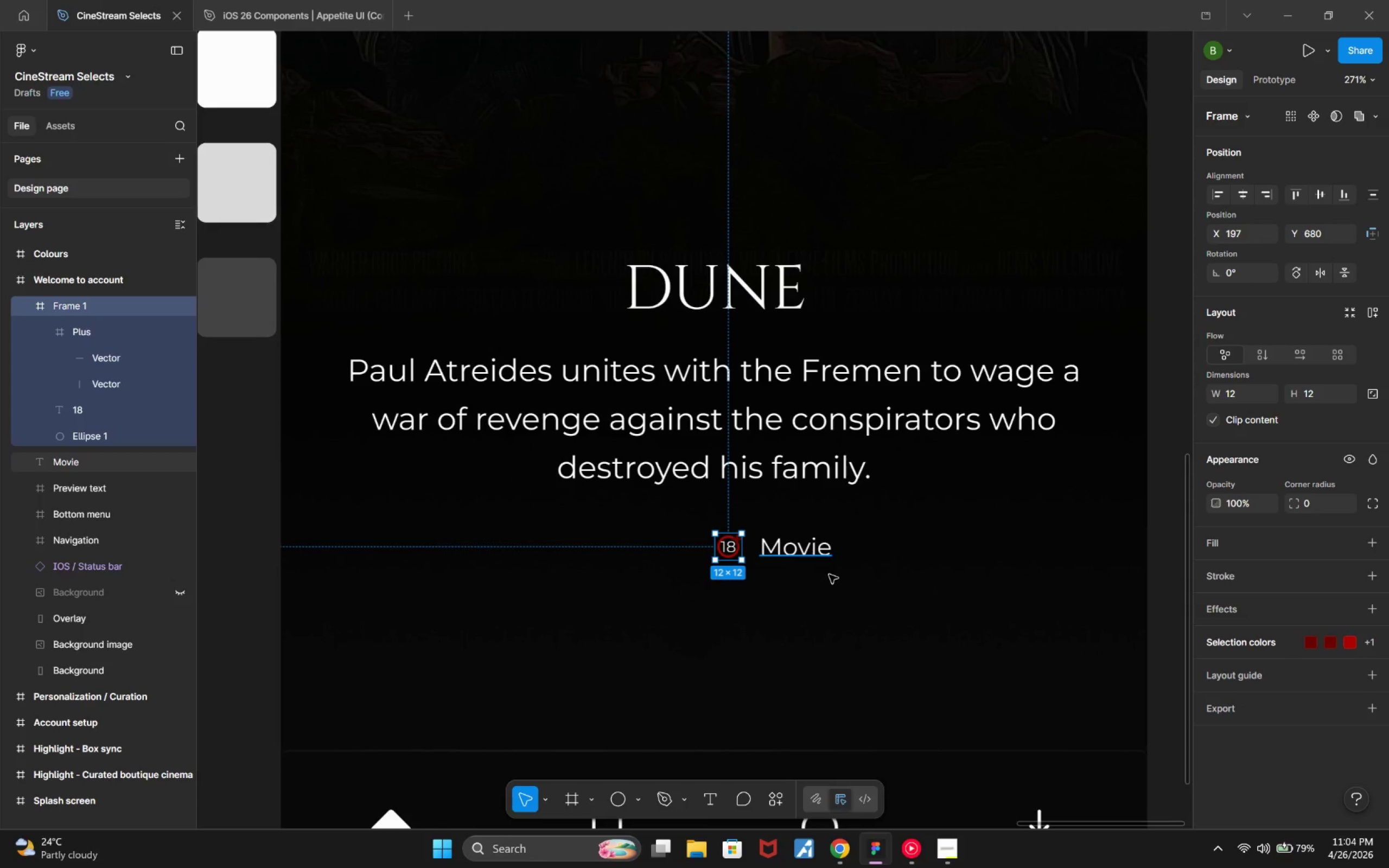 
left_click_drag(start_coordinate=[842, 576], to_coordinate=[773, 550])
 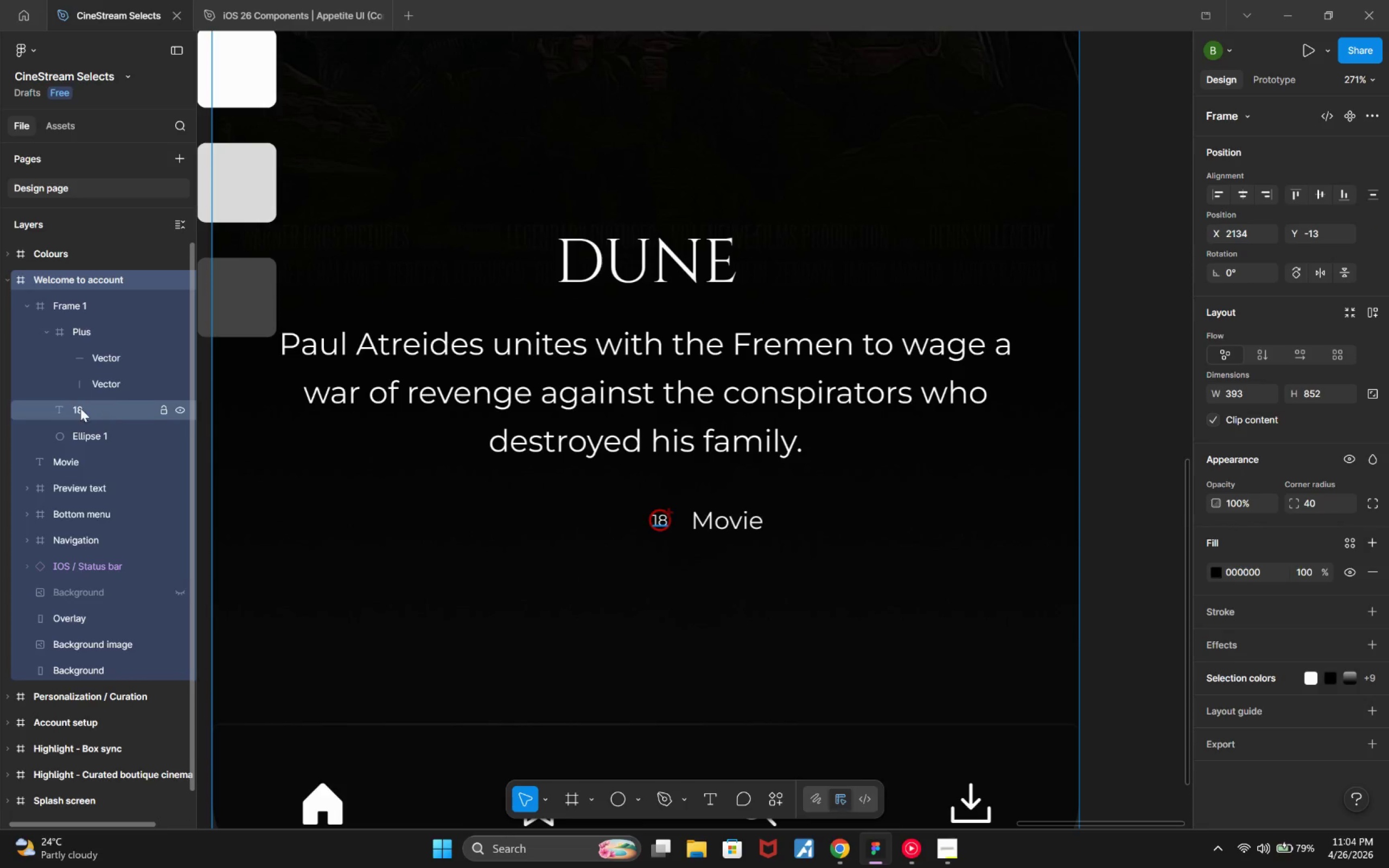 
left_click([49, 331])
 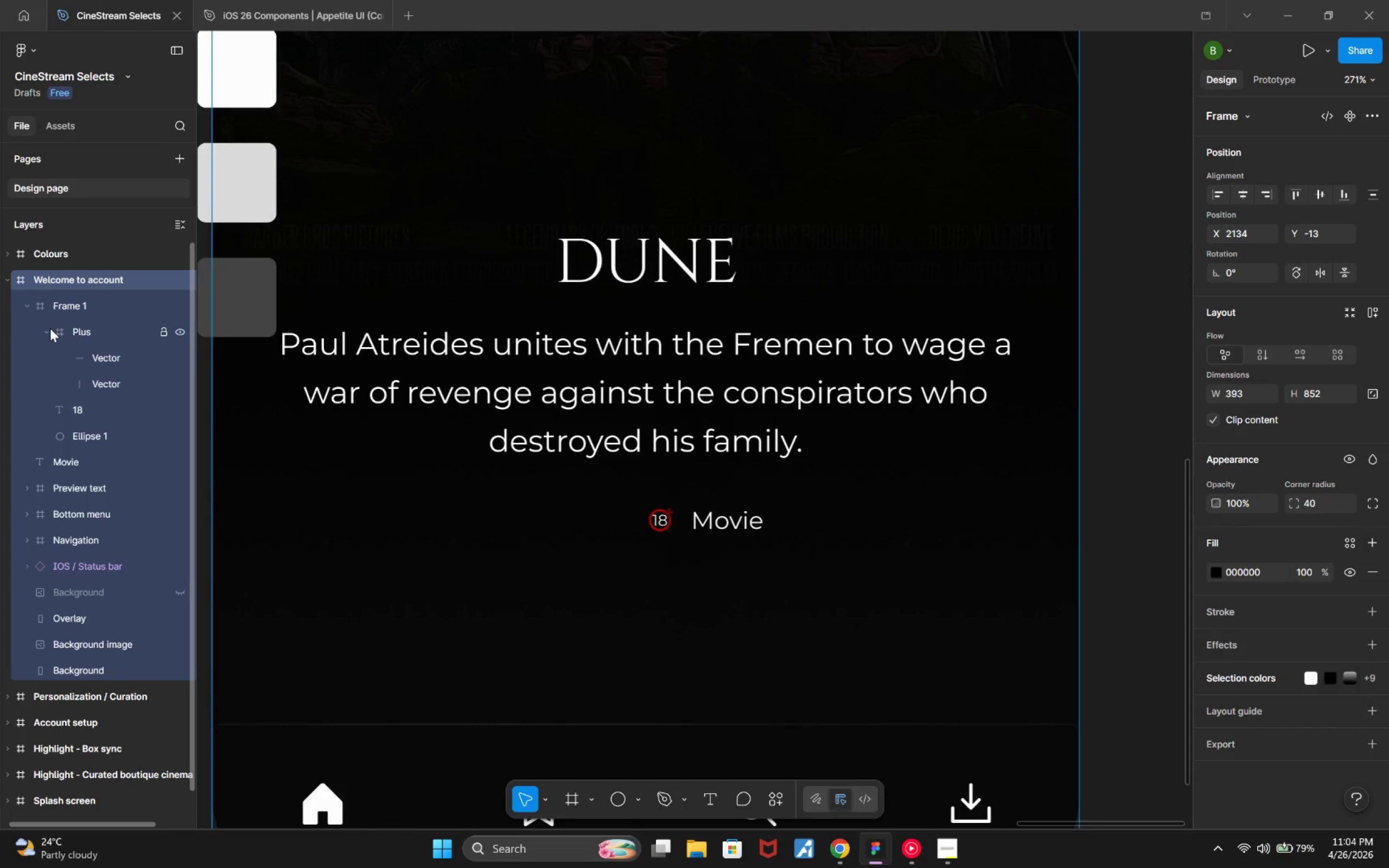 
double_click([50, 328])
 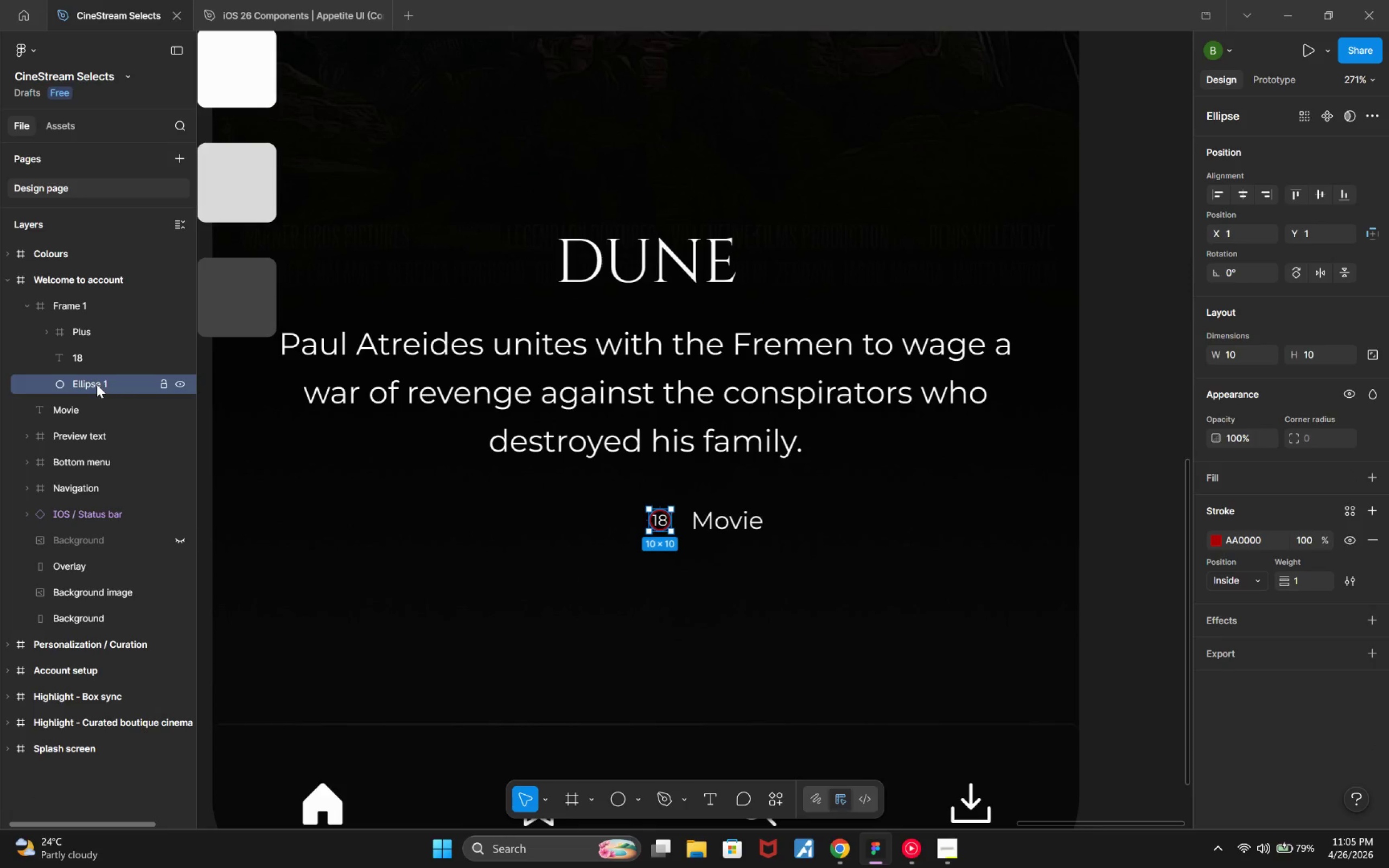 
double_click([97, 384])
 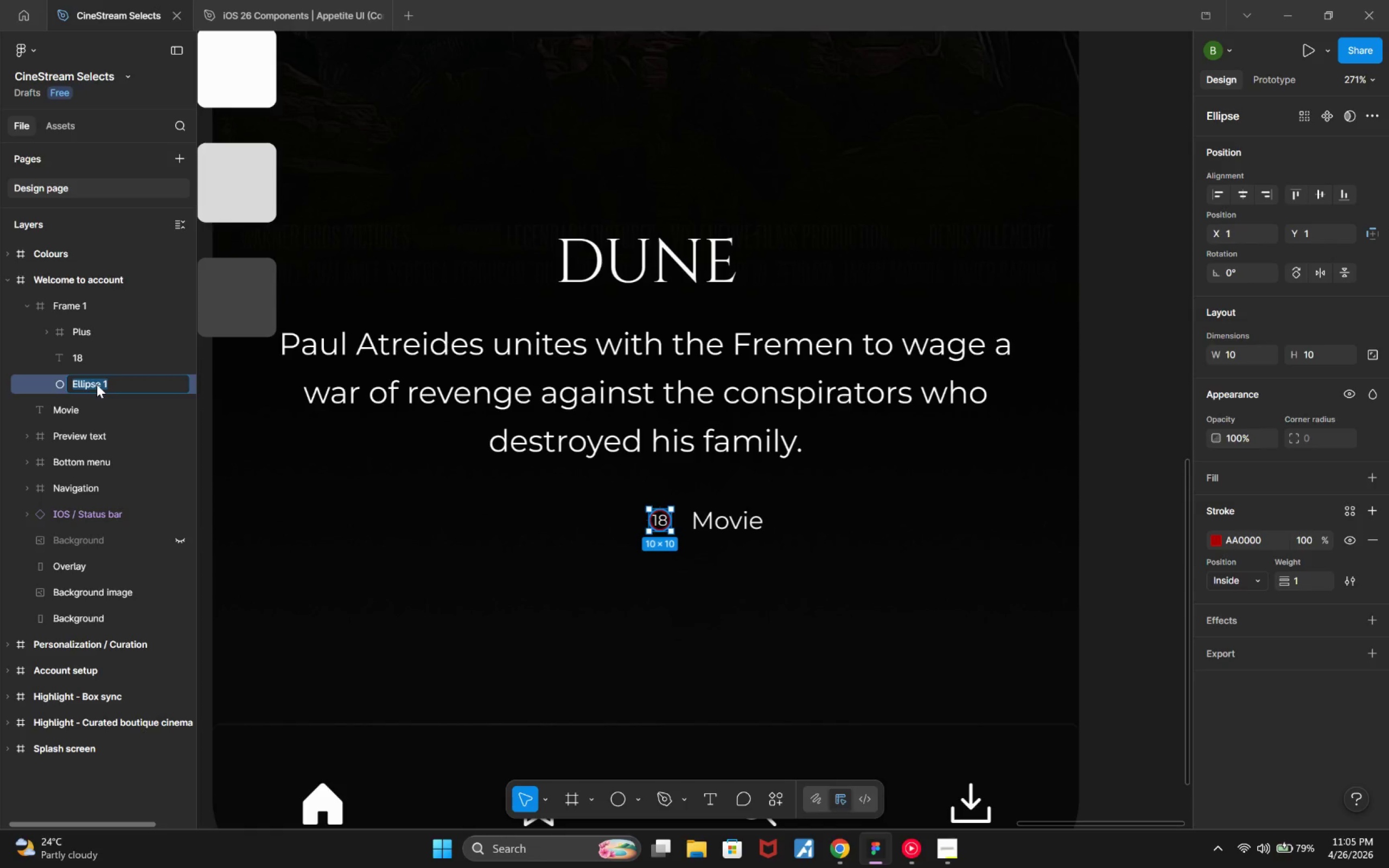 
type(Base)
 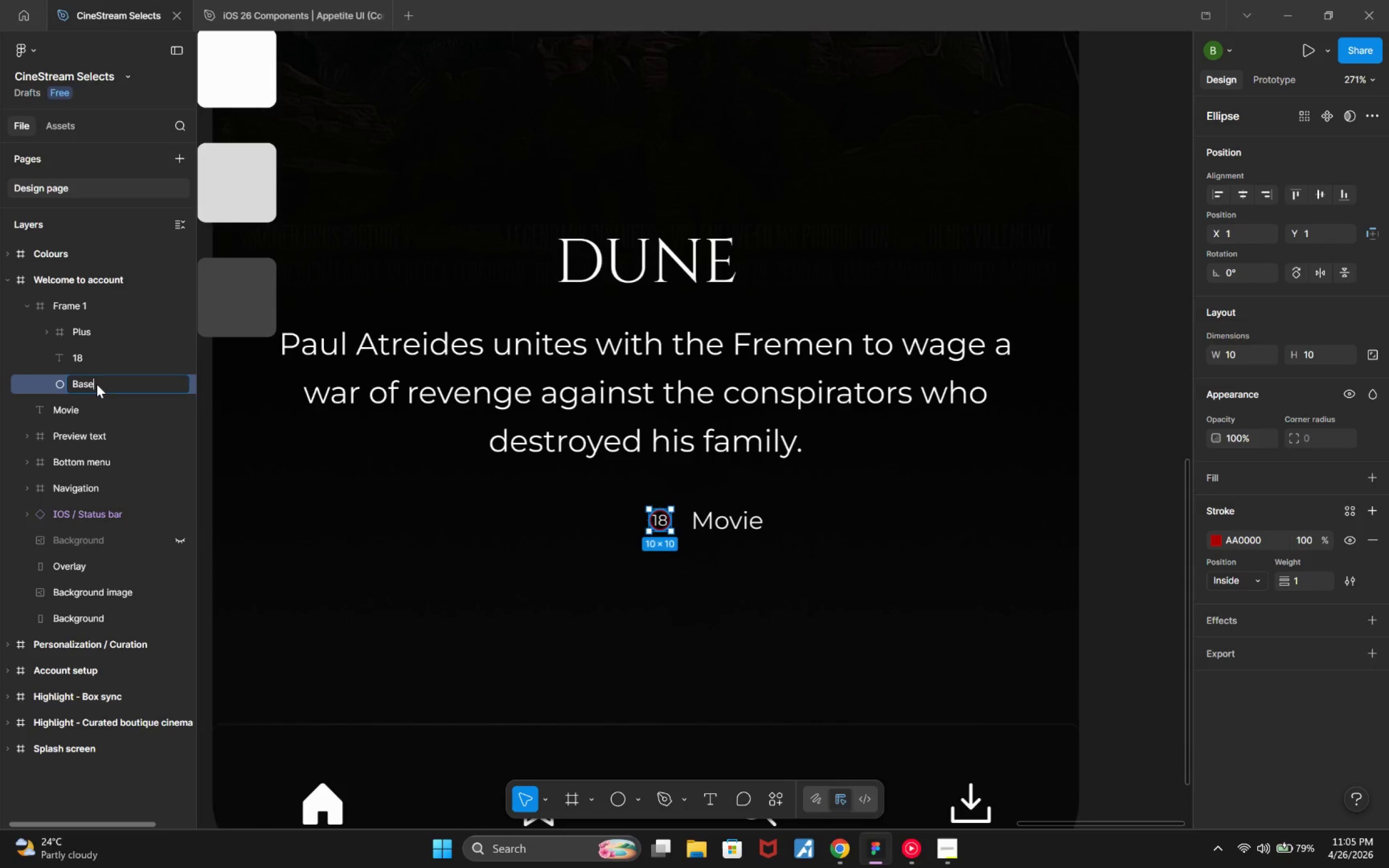 
key(Enter)
 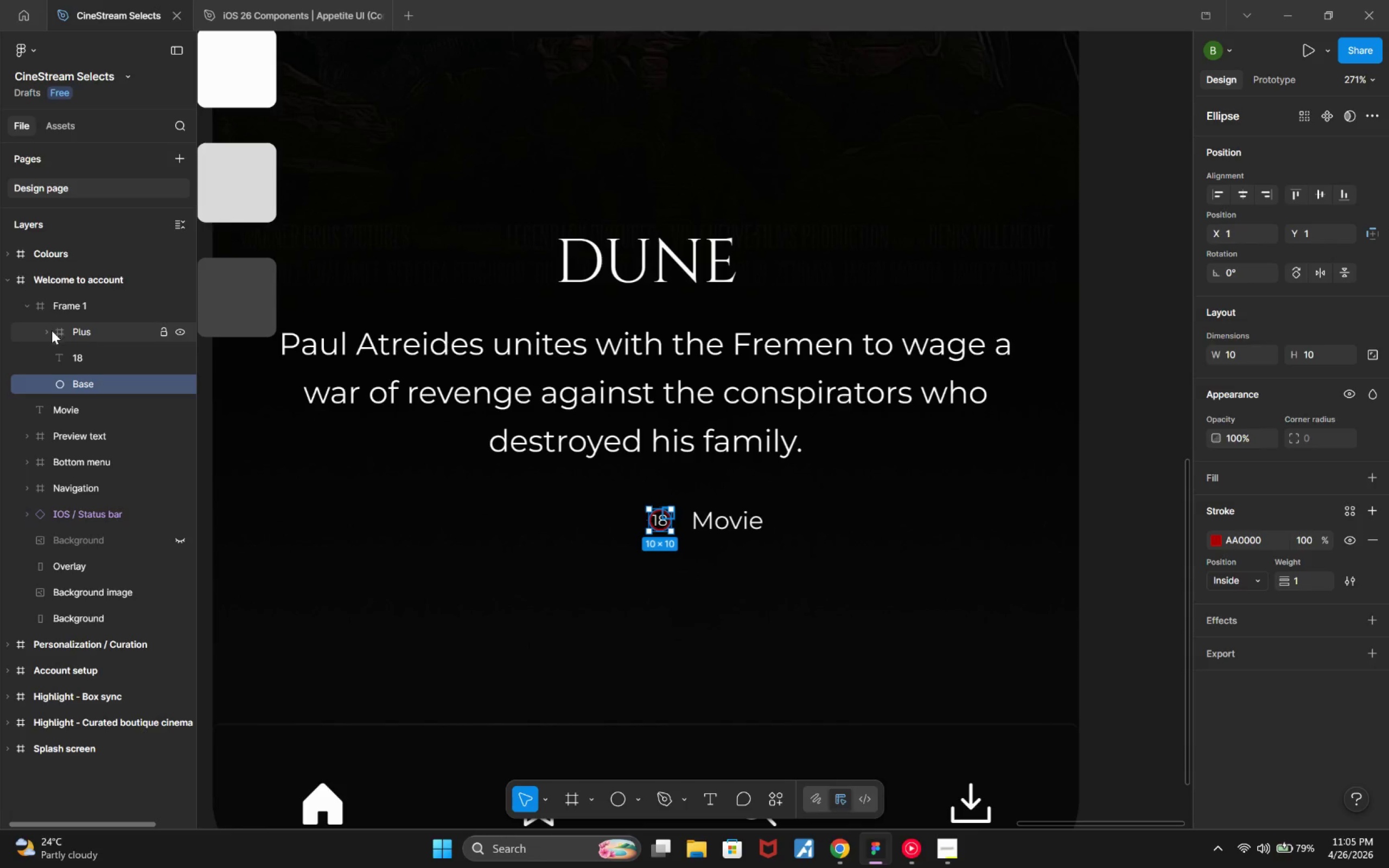 
left_click([76, 353])
 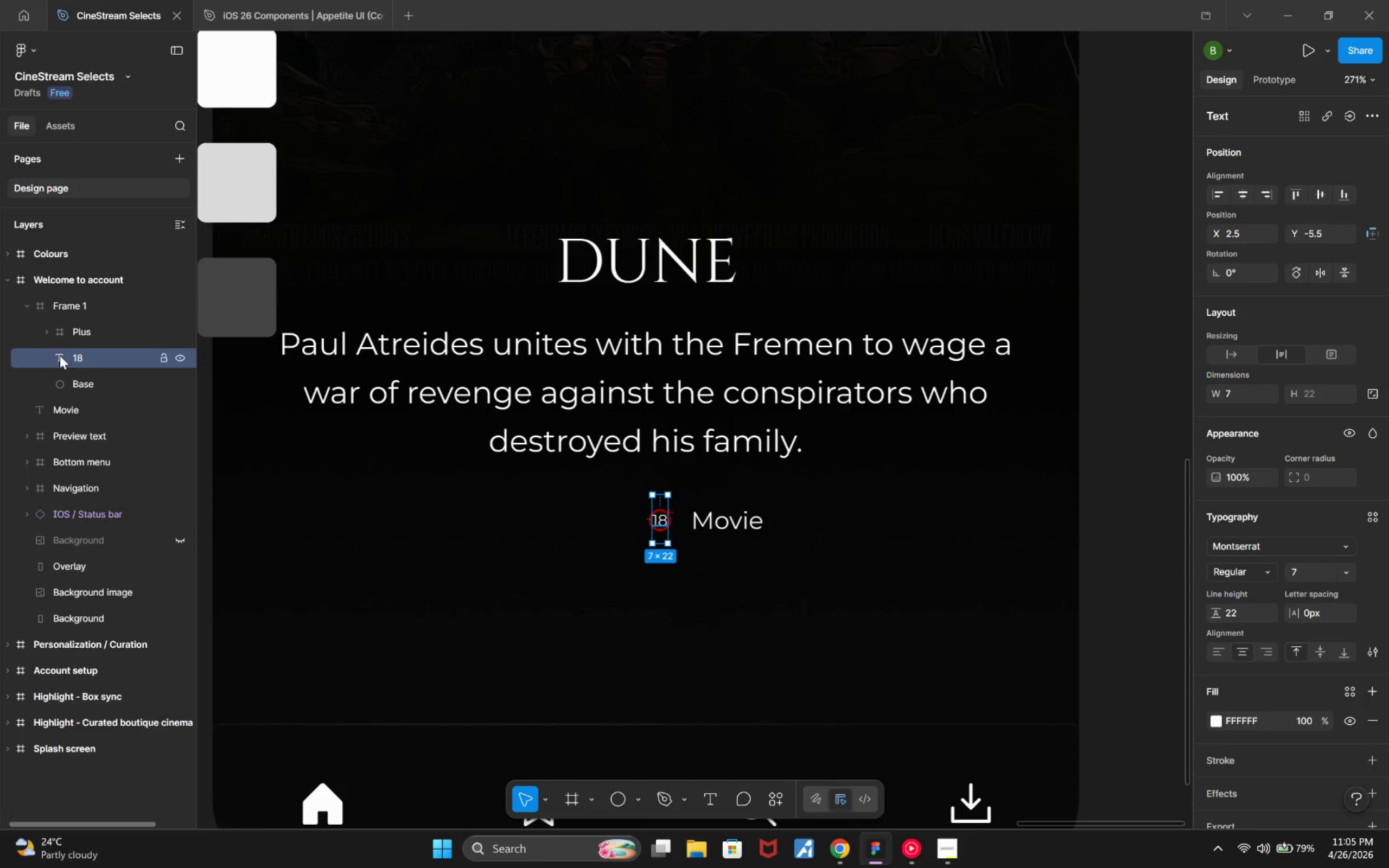 
left_click([45, 331])
 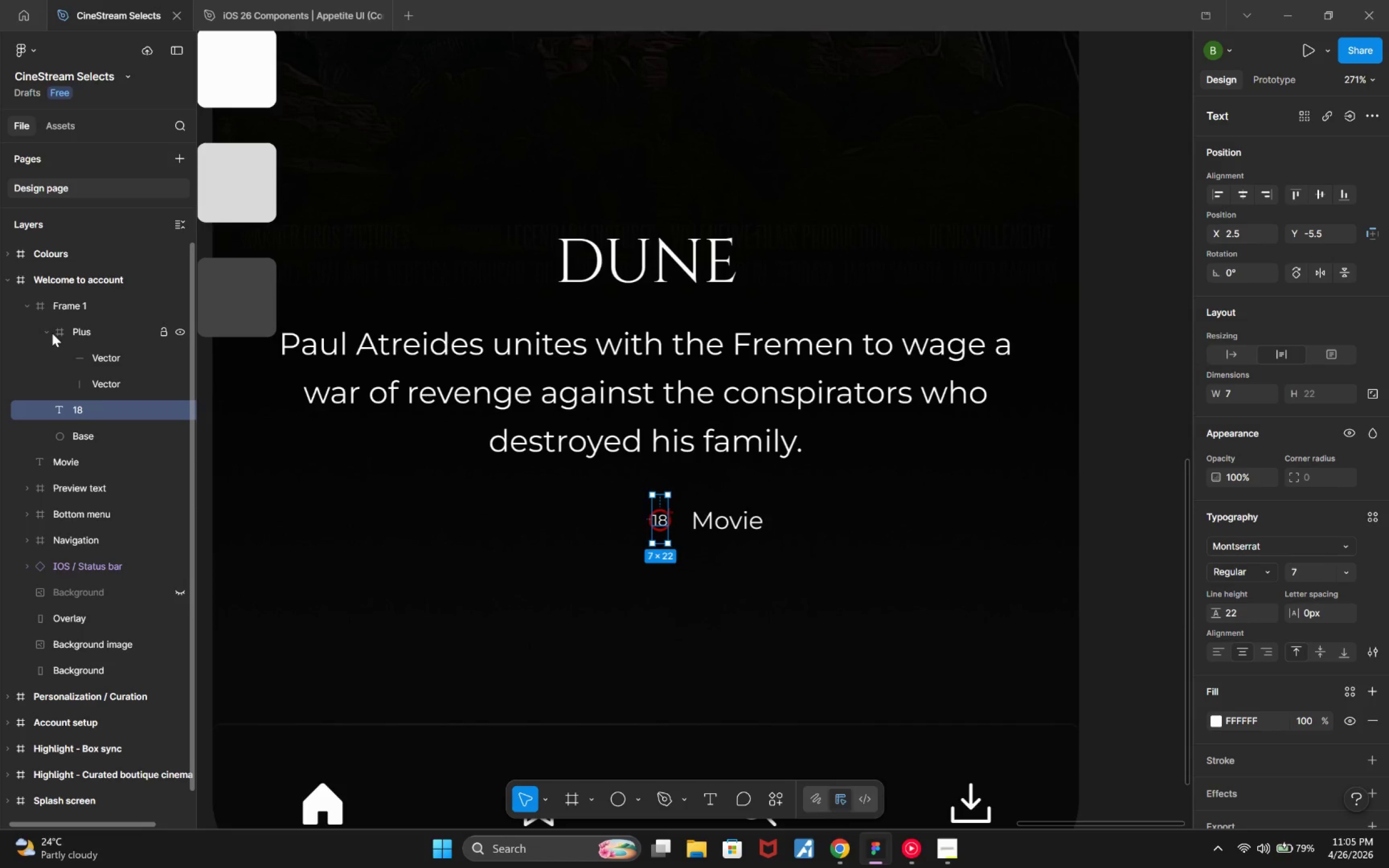 
left_click([52, 333])
 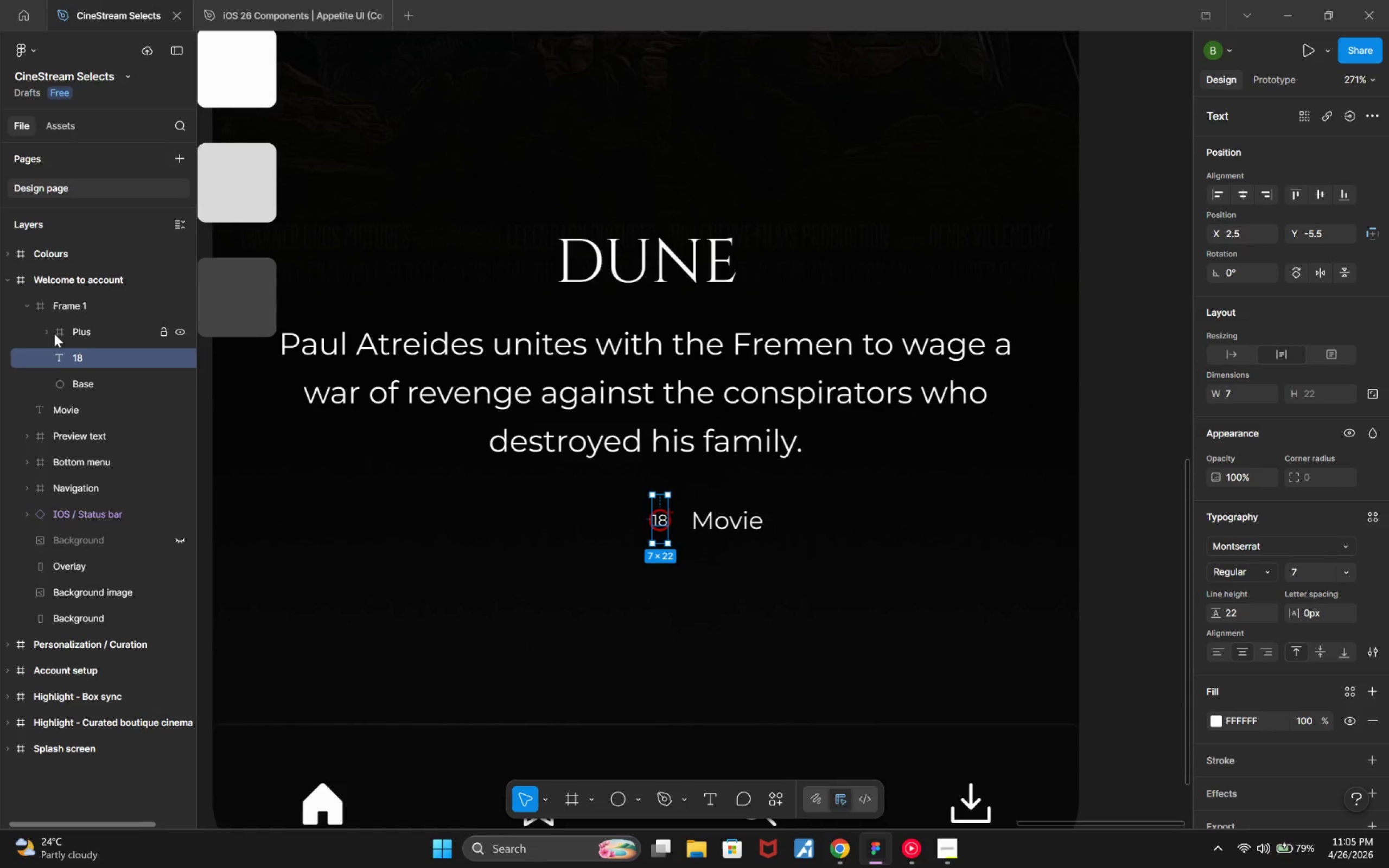 
double_click([86, 305])
 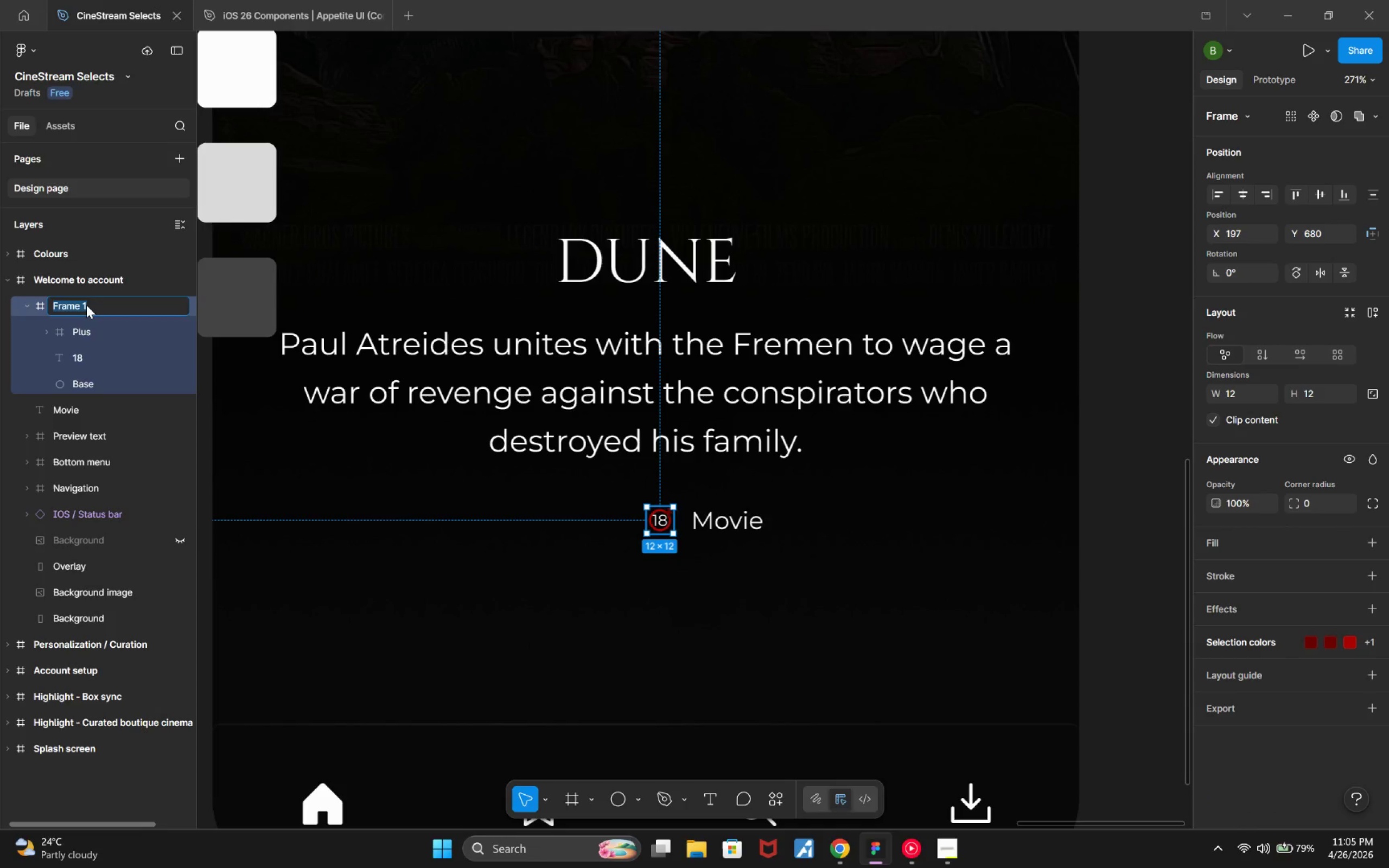 
type(Rated !*)
key(Backspace)
key(Backspace)
type(18)
 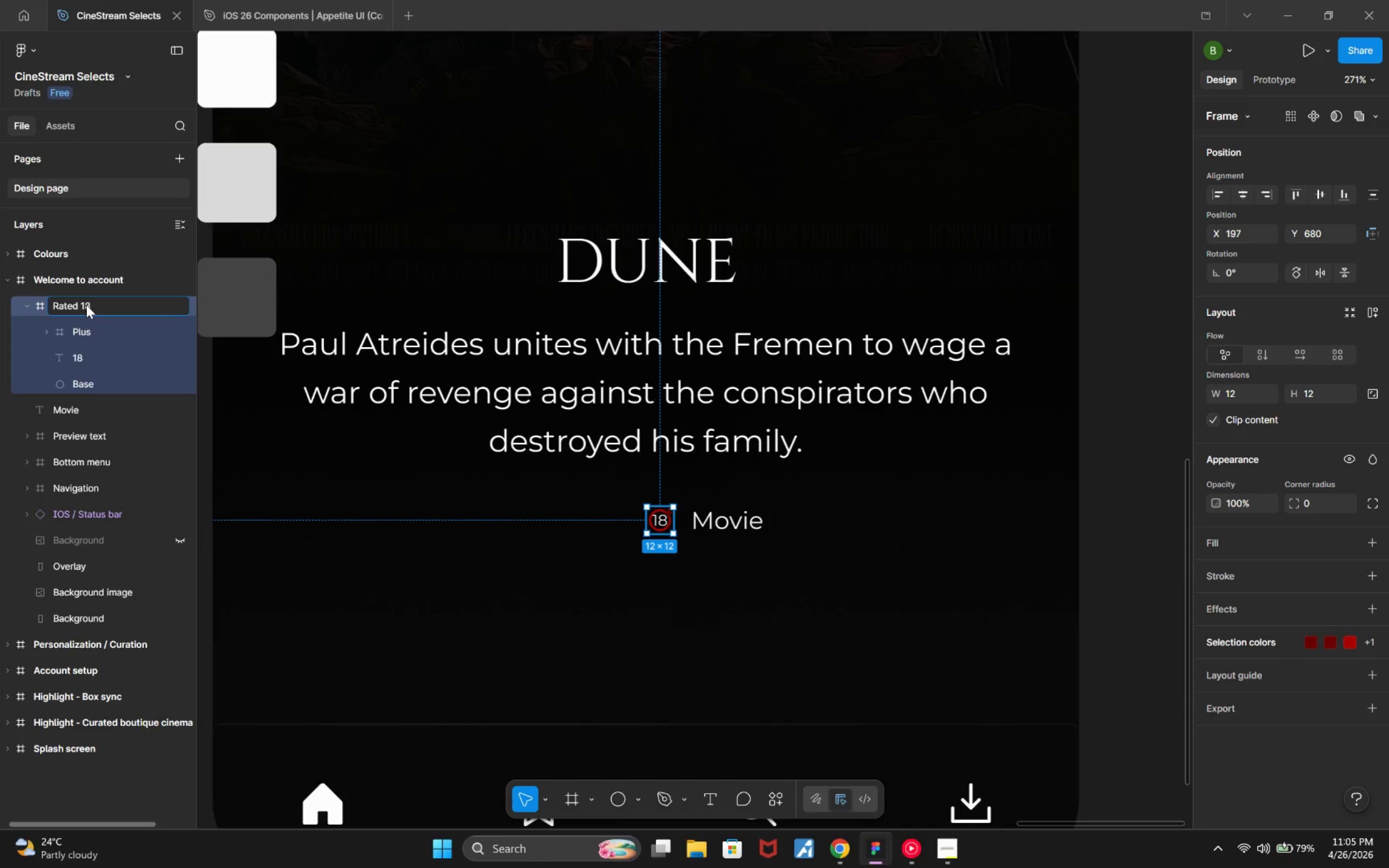 
 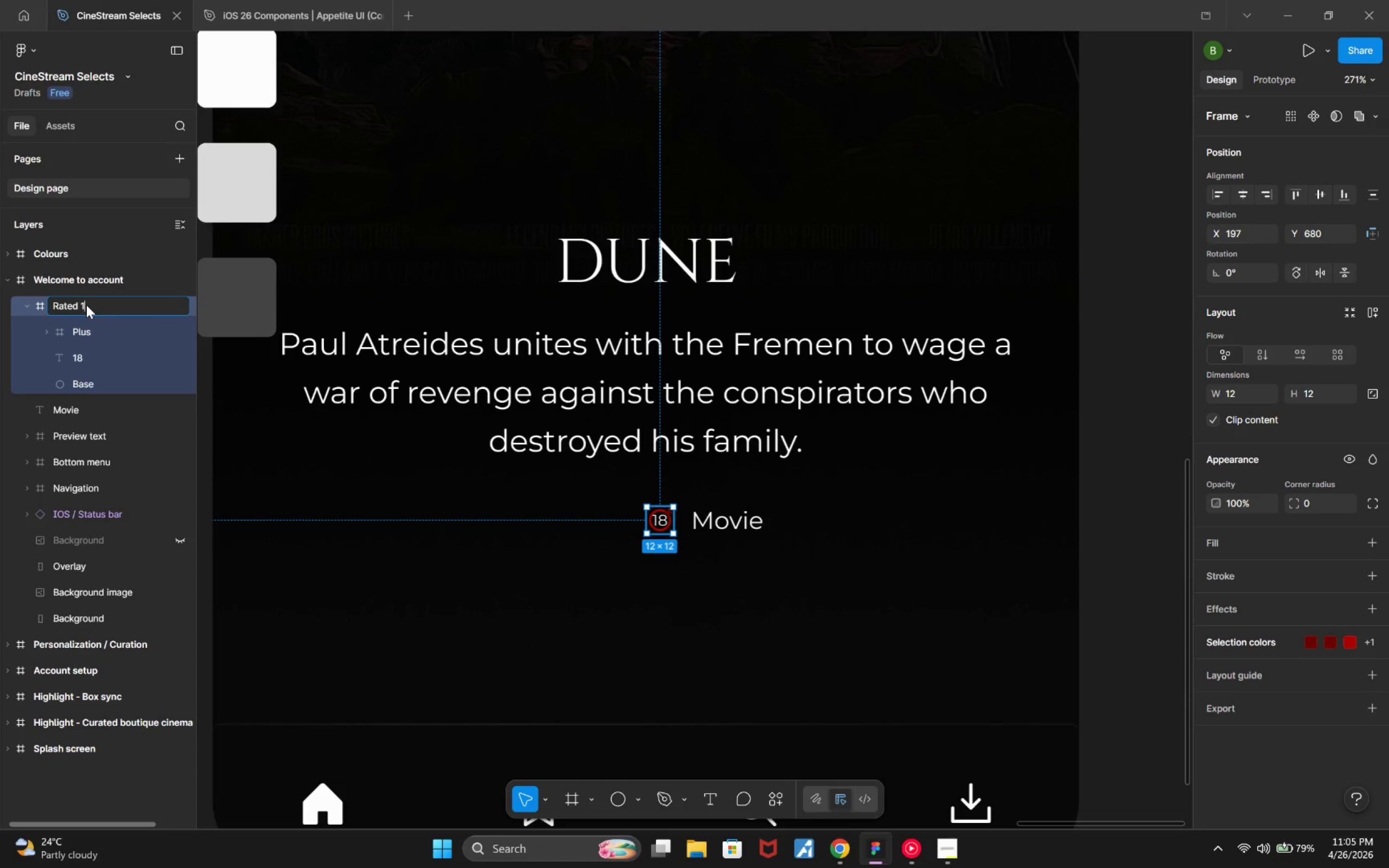 
key(Enter)
 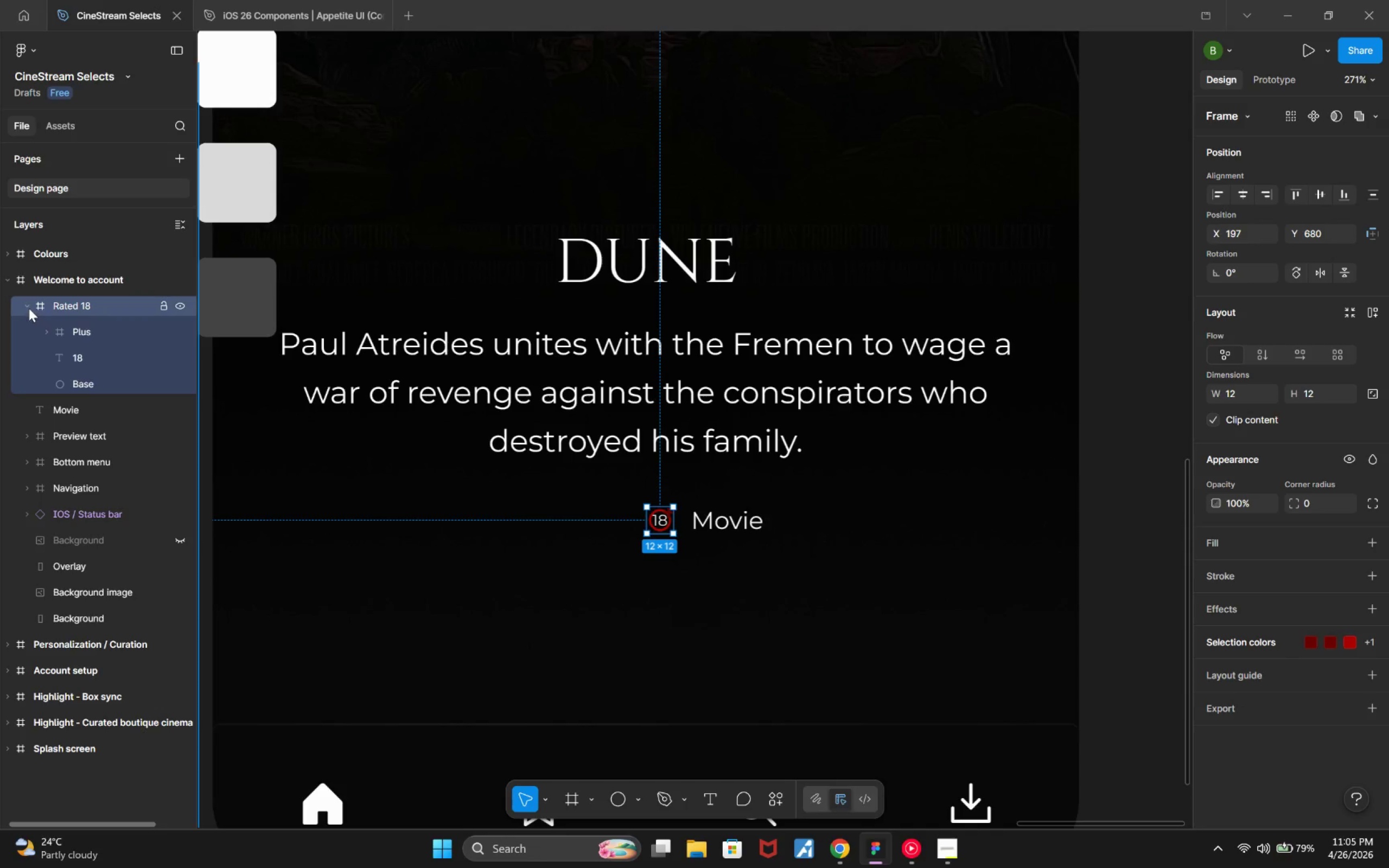 
left_click([25, 303])
 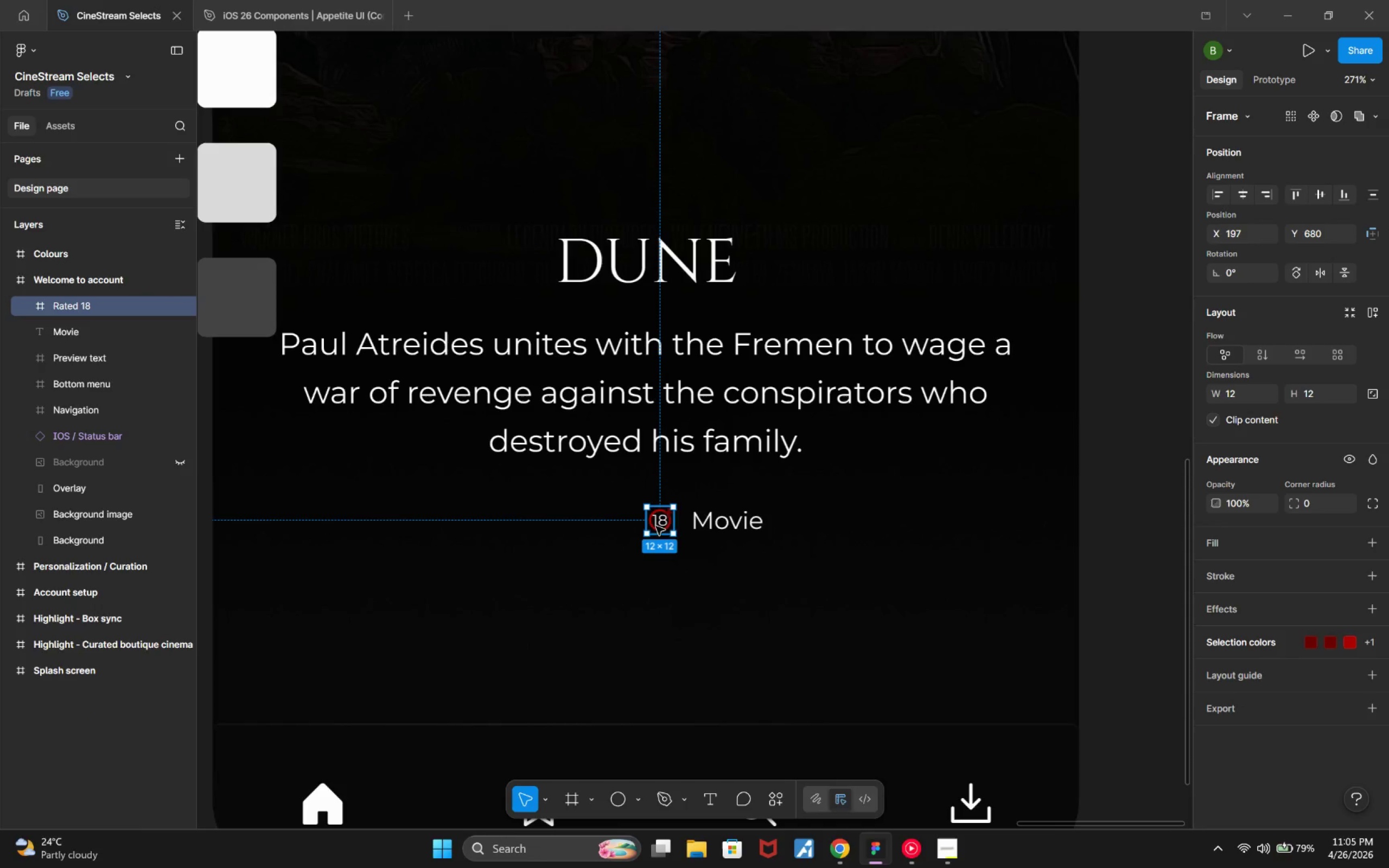 
hold_key(key=ControlLeft, duration=0.87)
left_click([90, 325])
 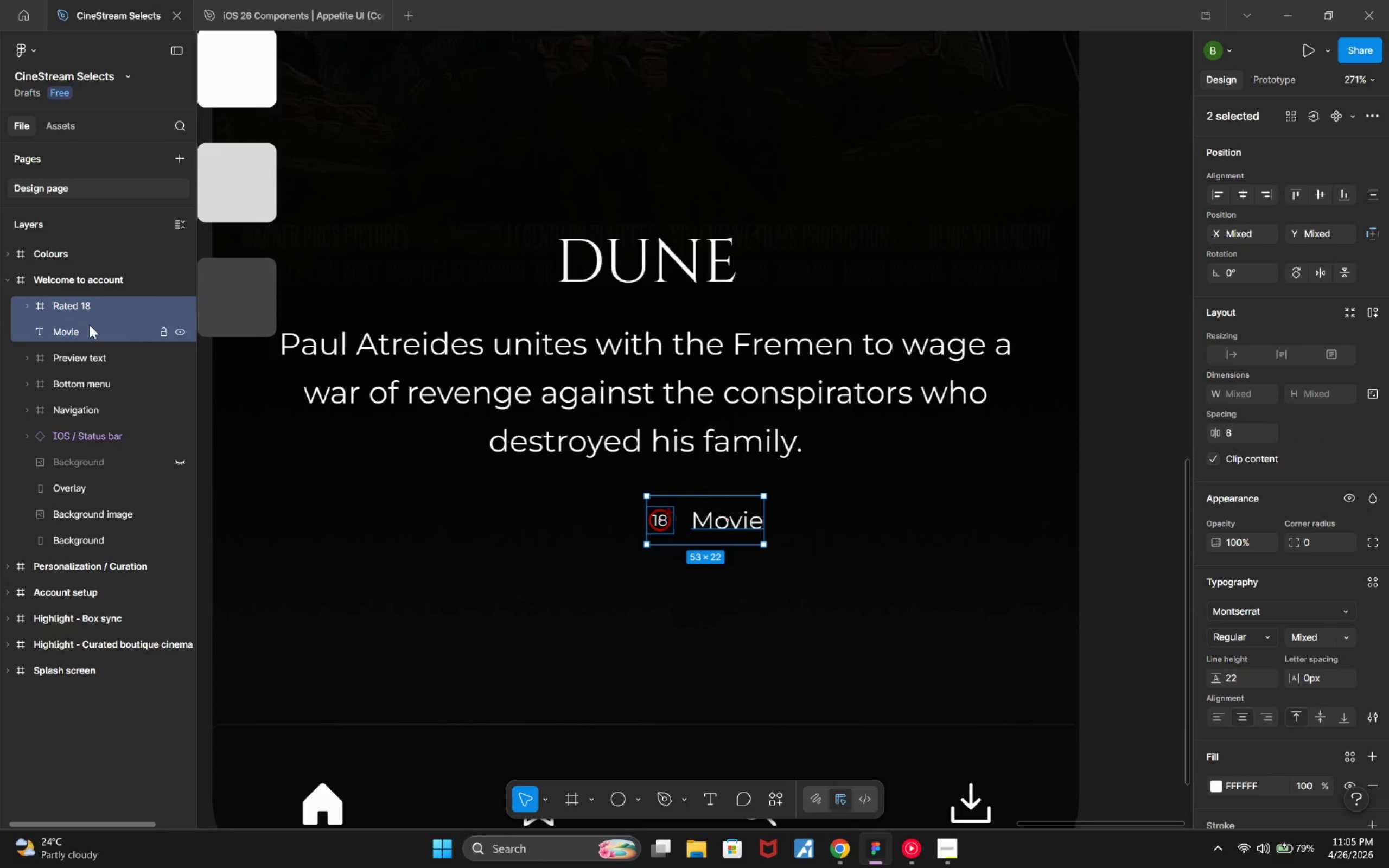 
key(Alt+Control+G)
 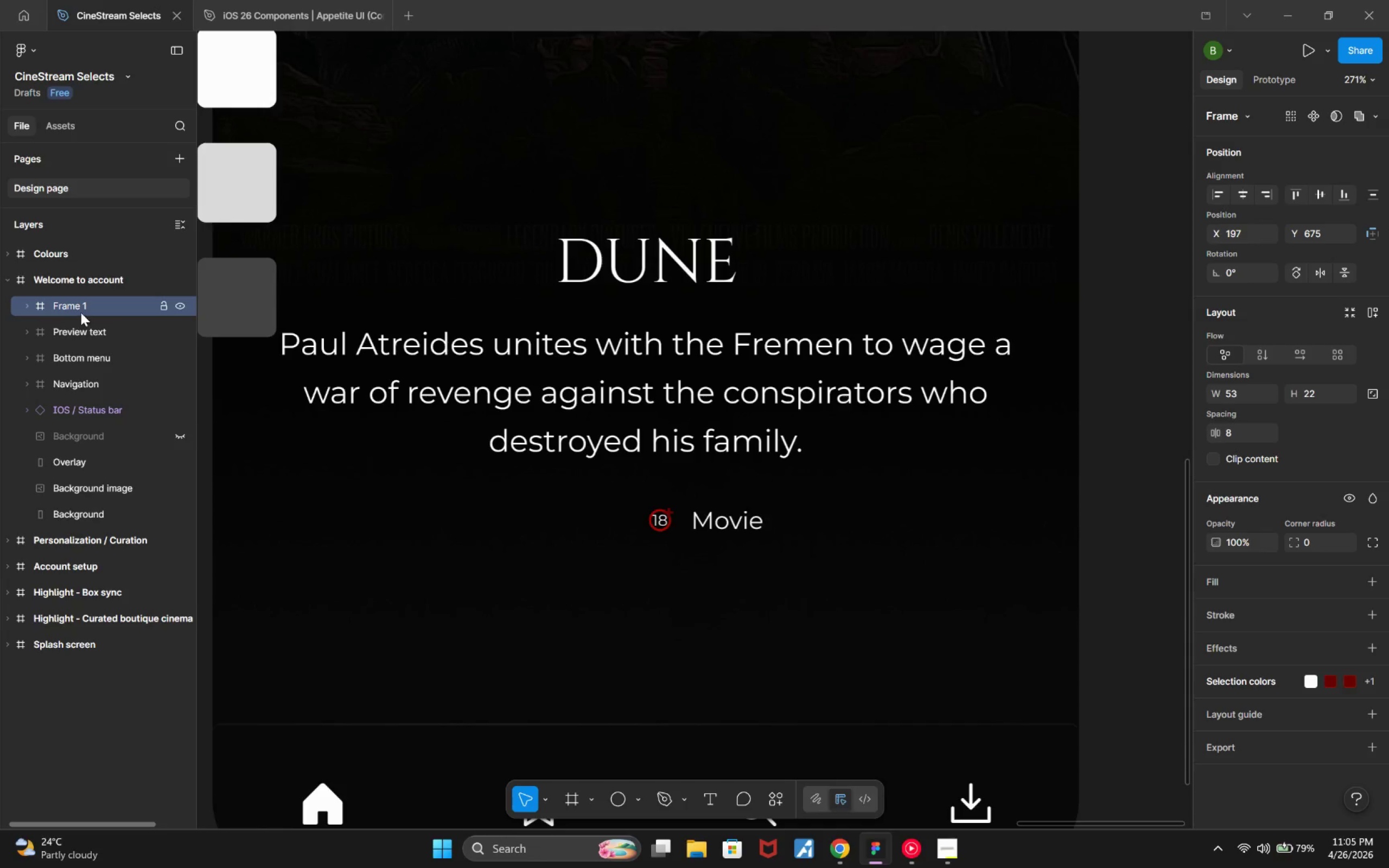 
double_click([81, 305])
 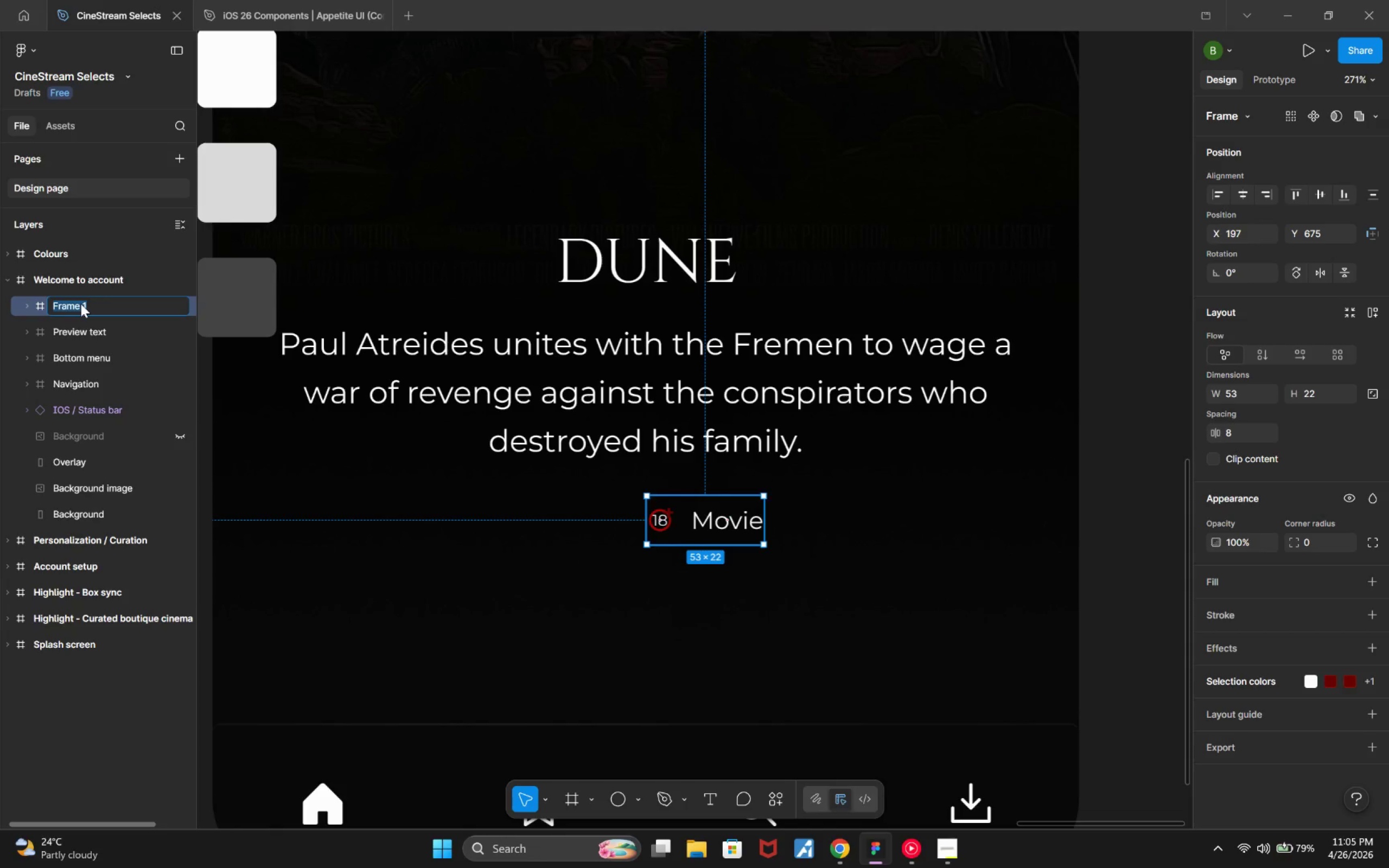 
hold_key(key=Escape, duration=0.41)
 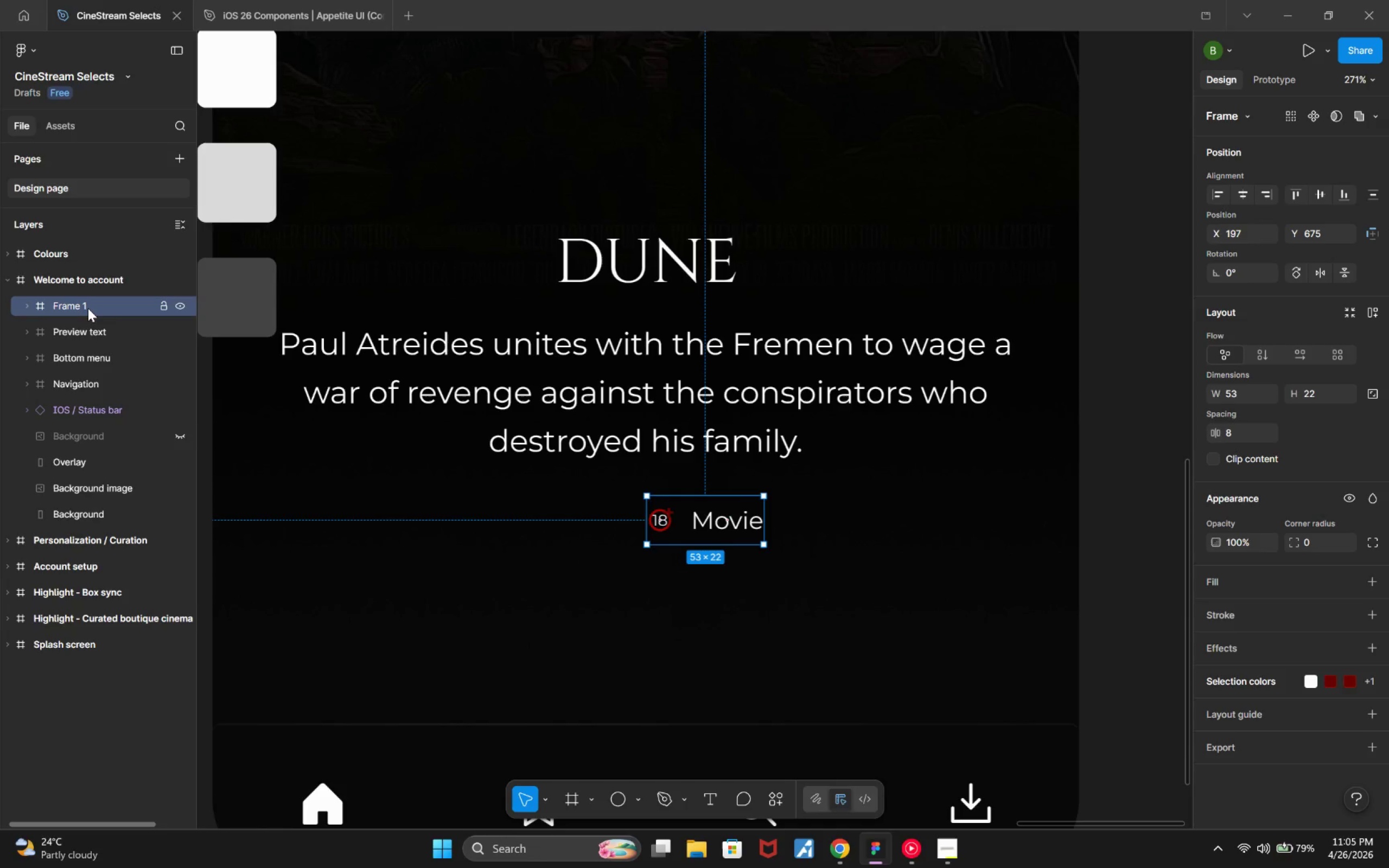 
right_click([88, 308])
 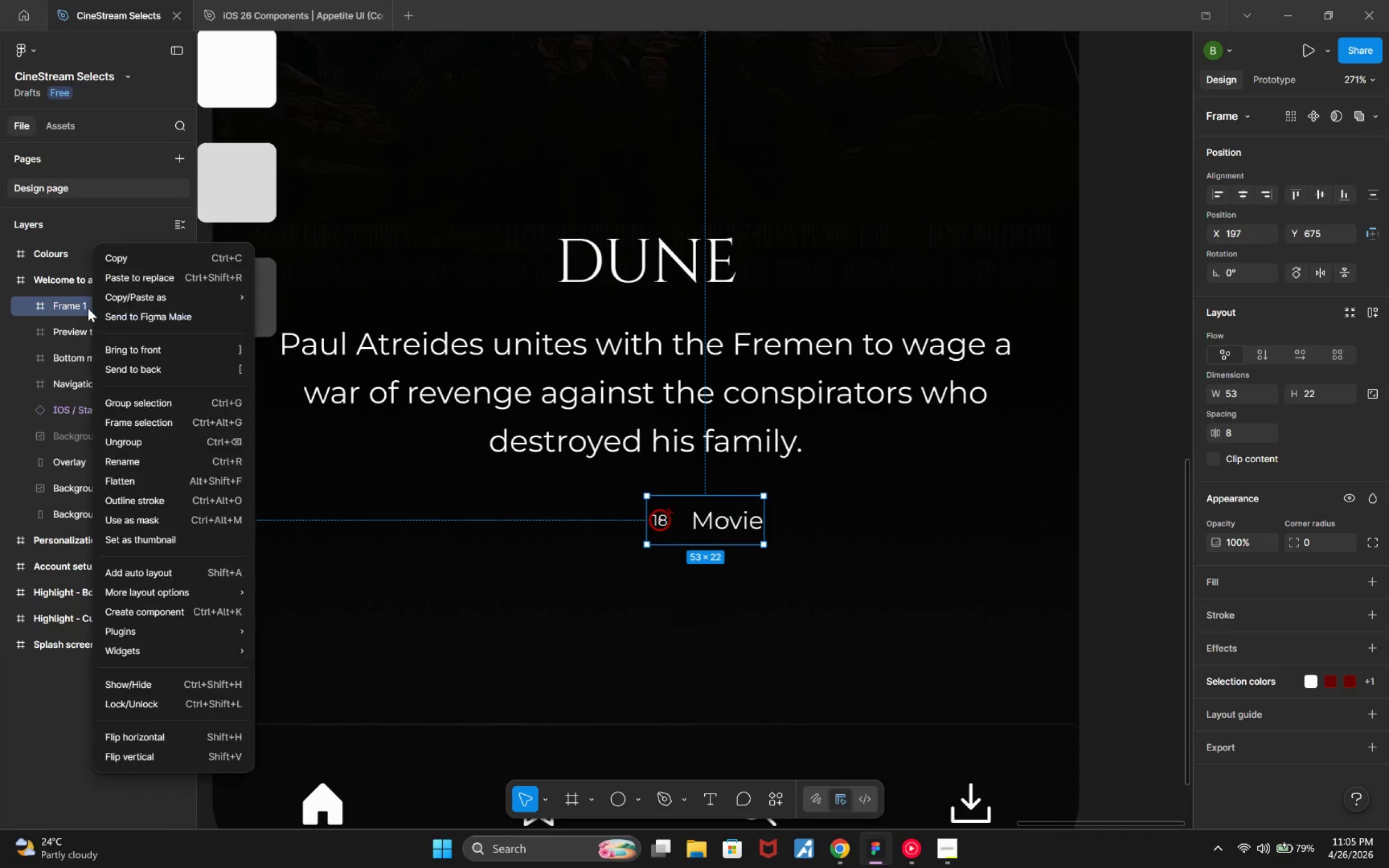 
key(Escape)
 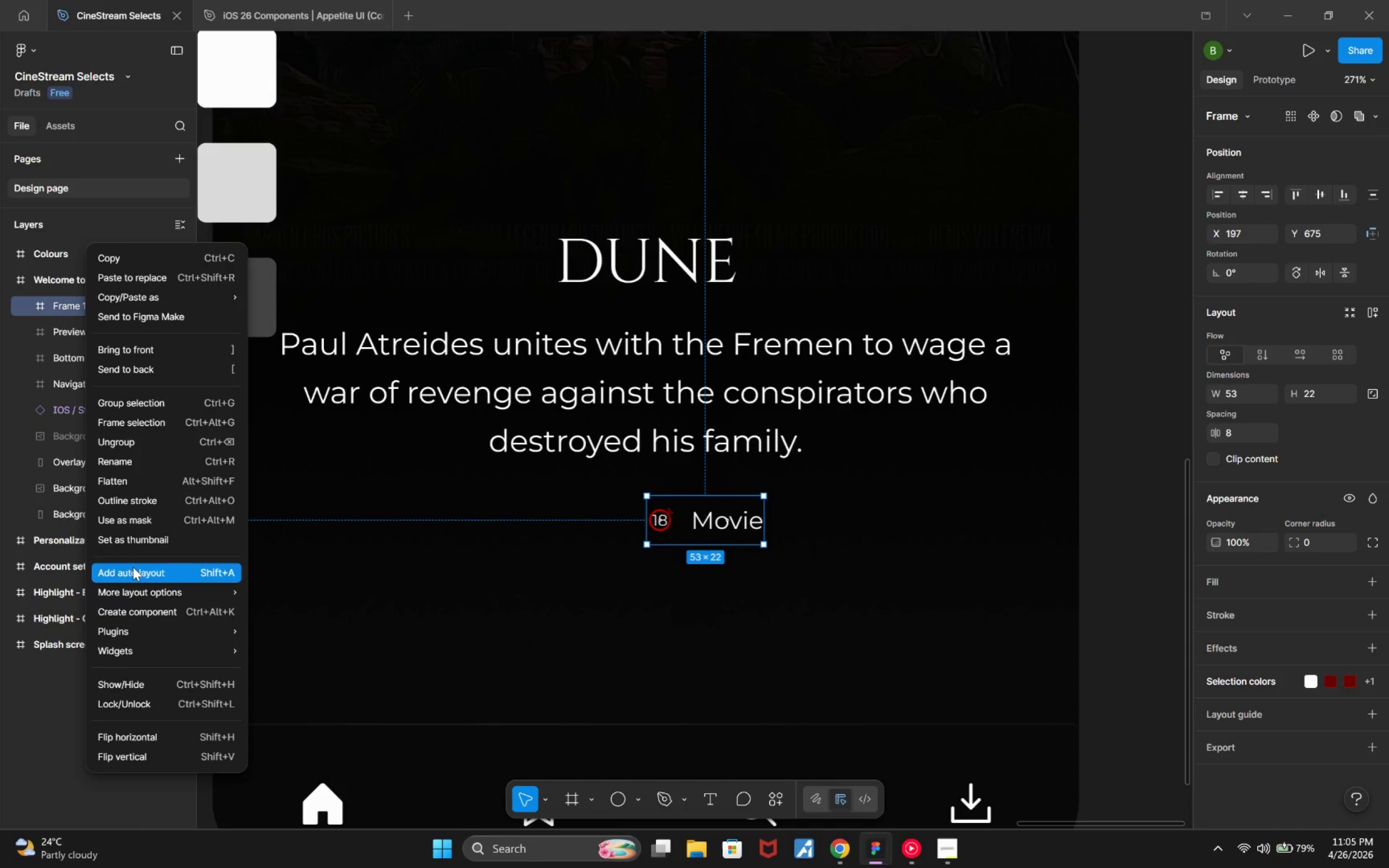 
left_click([131, 437])
 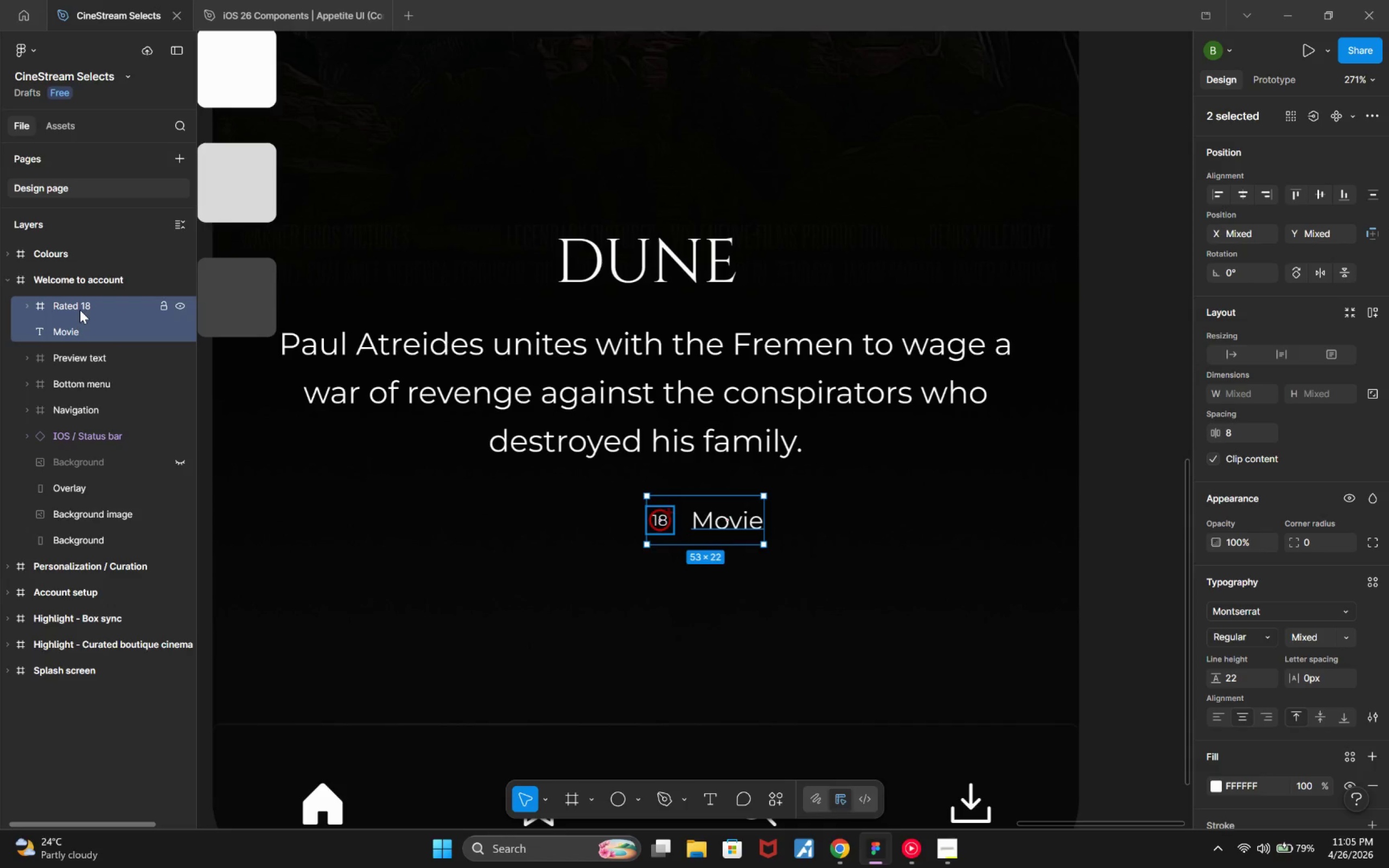 
wait(14.8)
 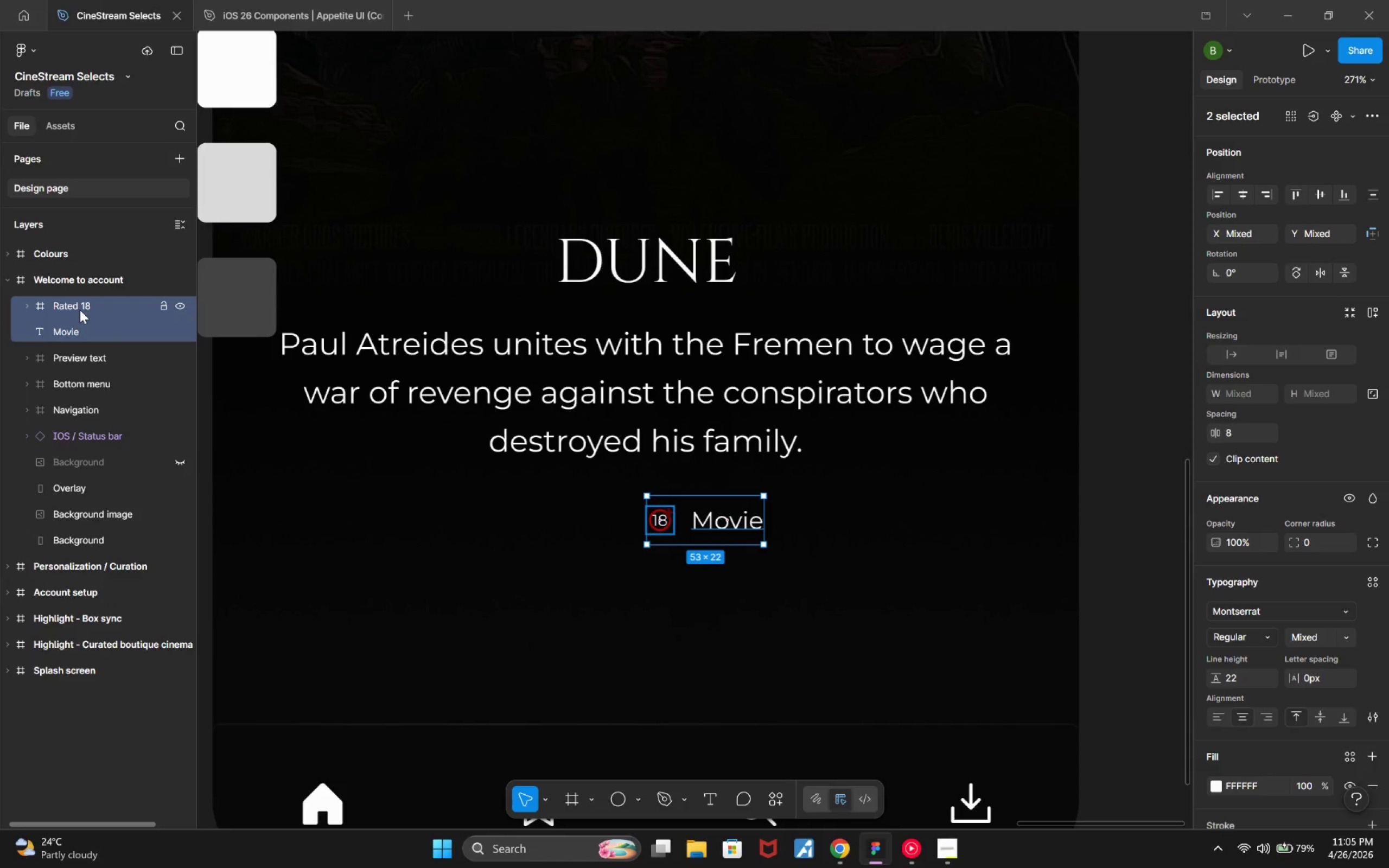 
key(Shift+A)
 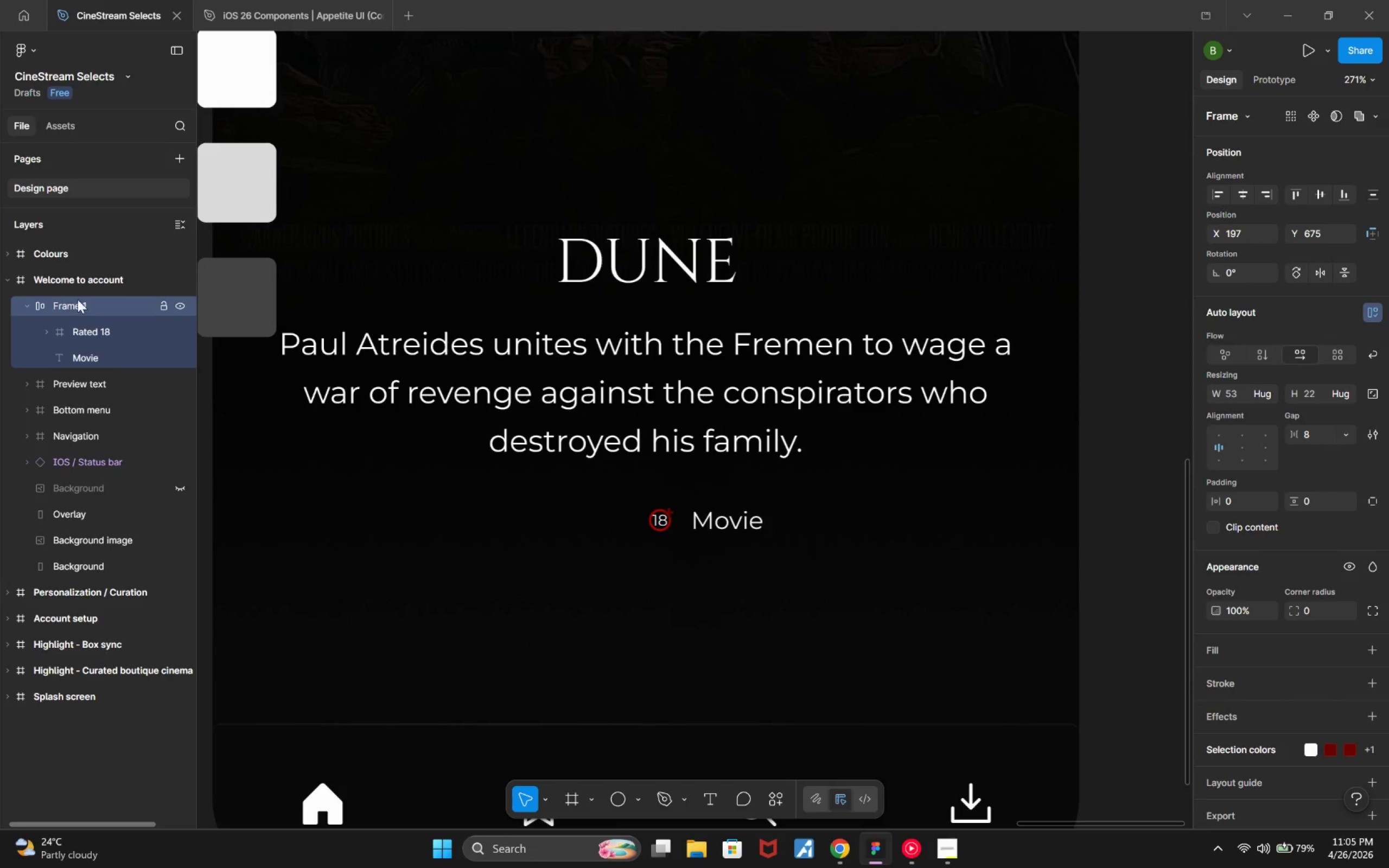 
double_click([81, 302])
 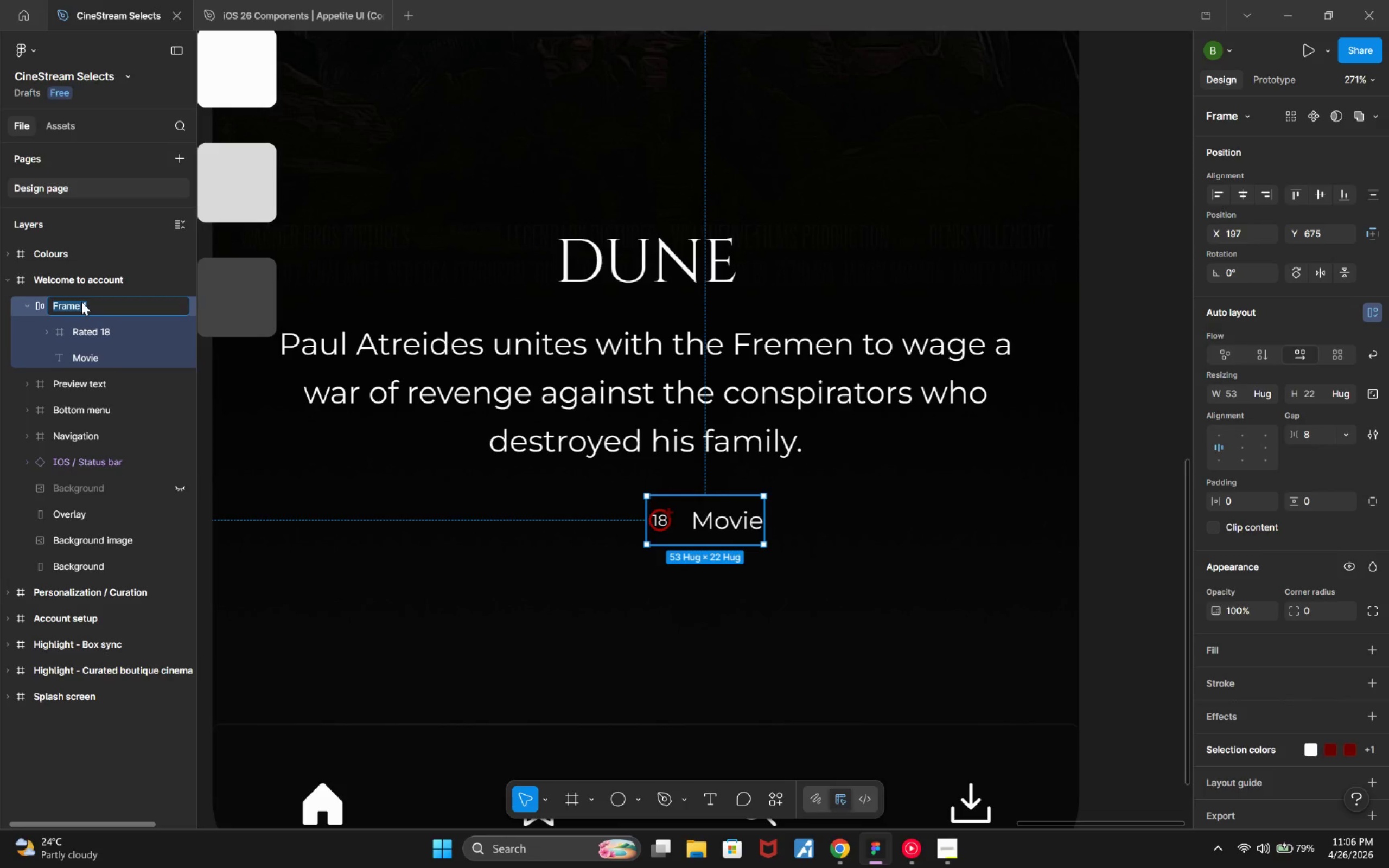 
wait(8.56)
 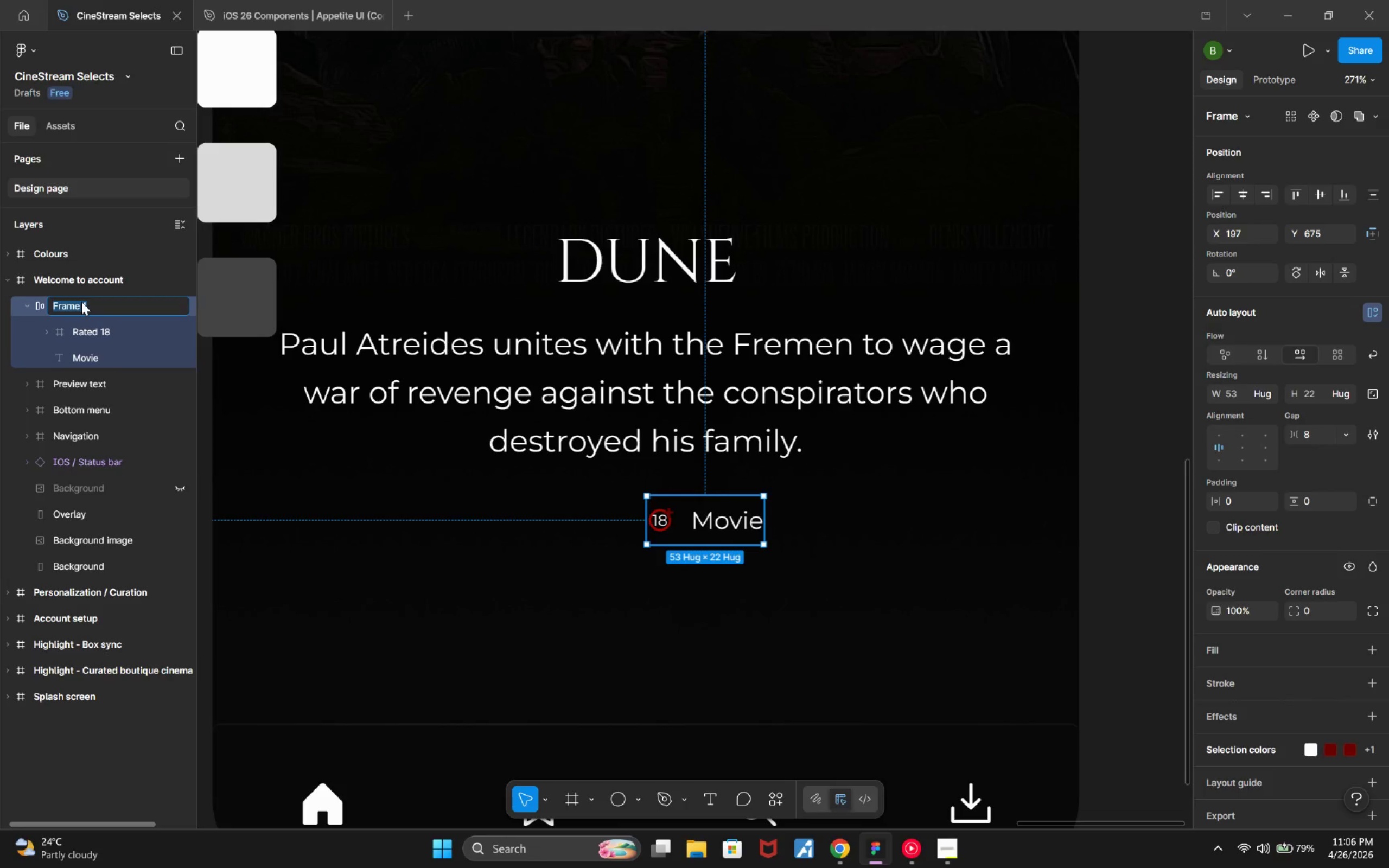 
hold_key(key=ShiftLeft, duration=0.61)
 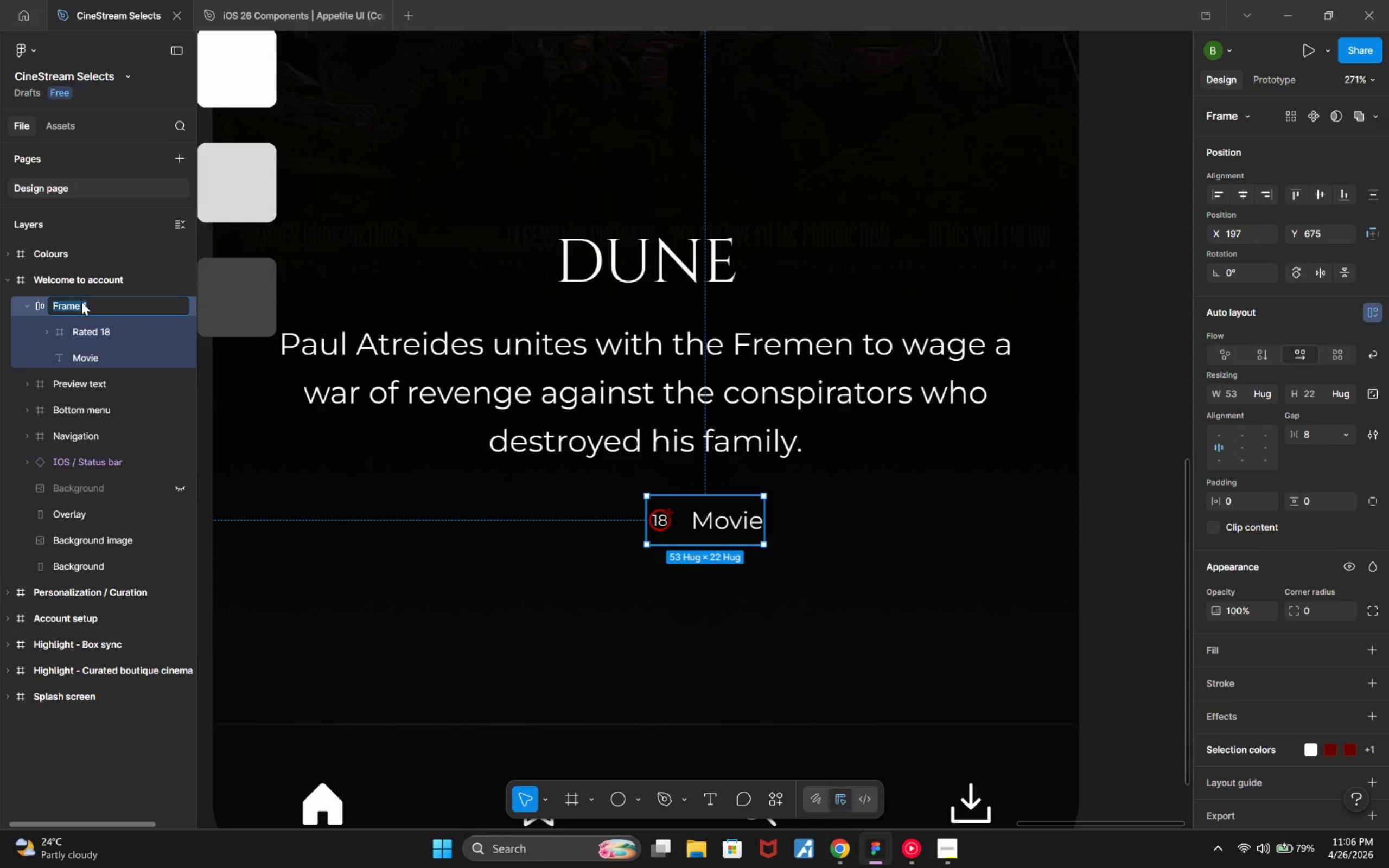 
type(Film tye)
 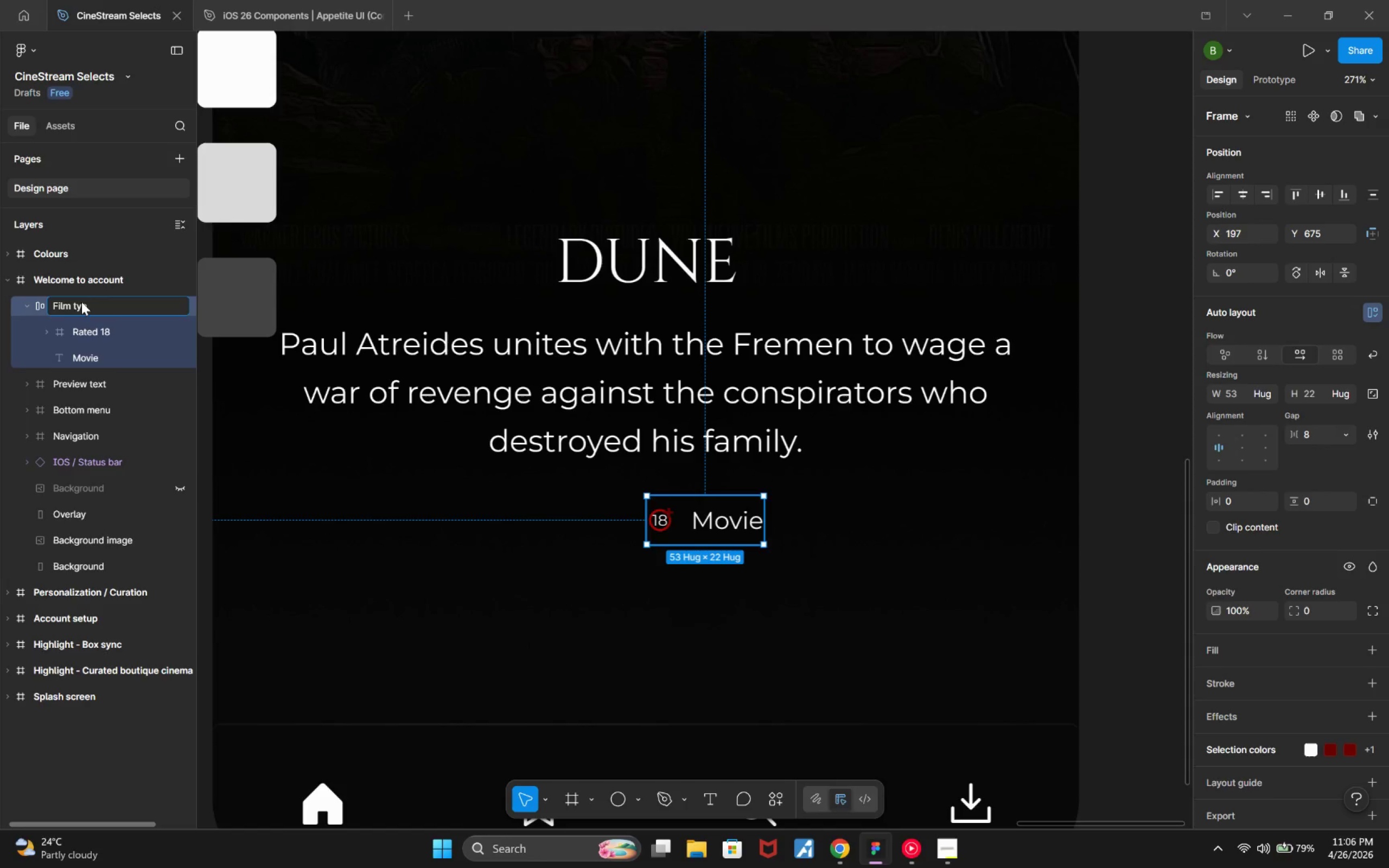 
key(ArrowLeft)
 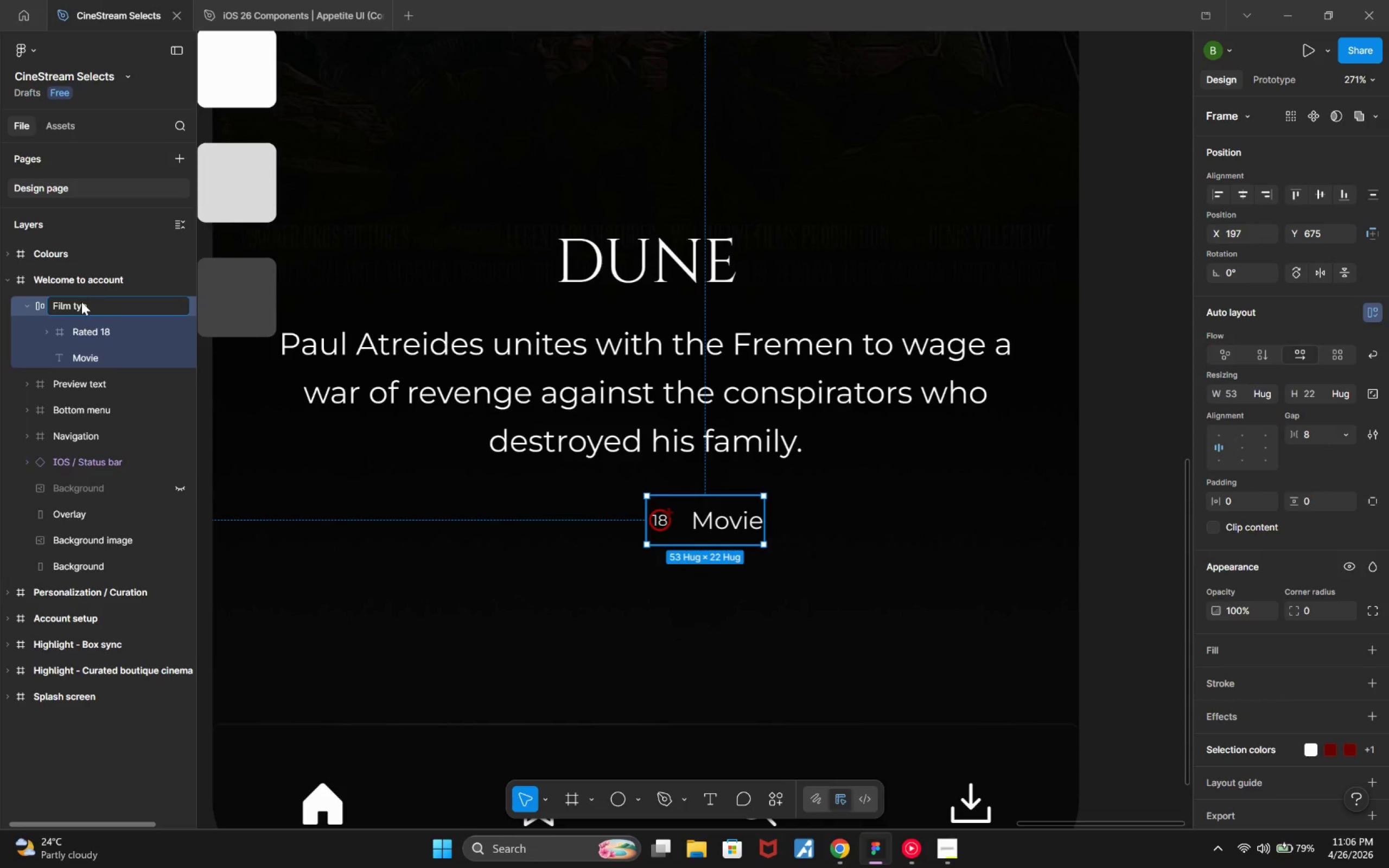 
key(ArrowRight)
 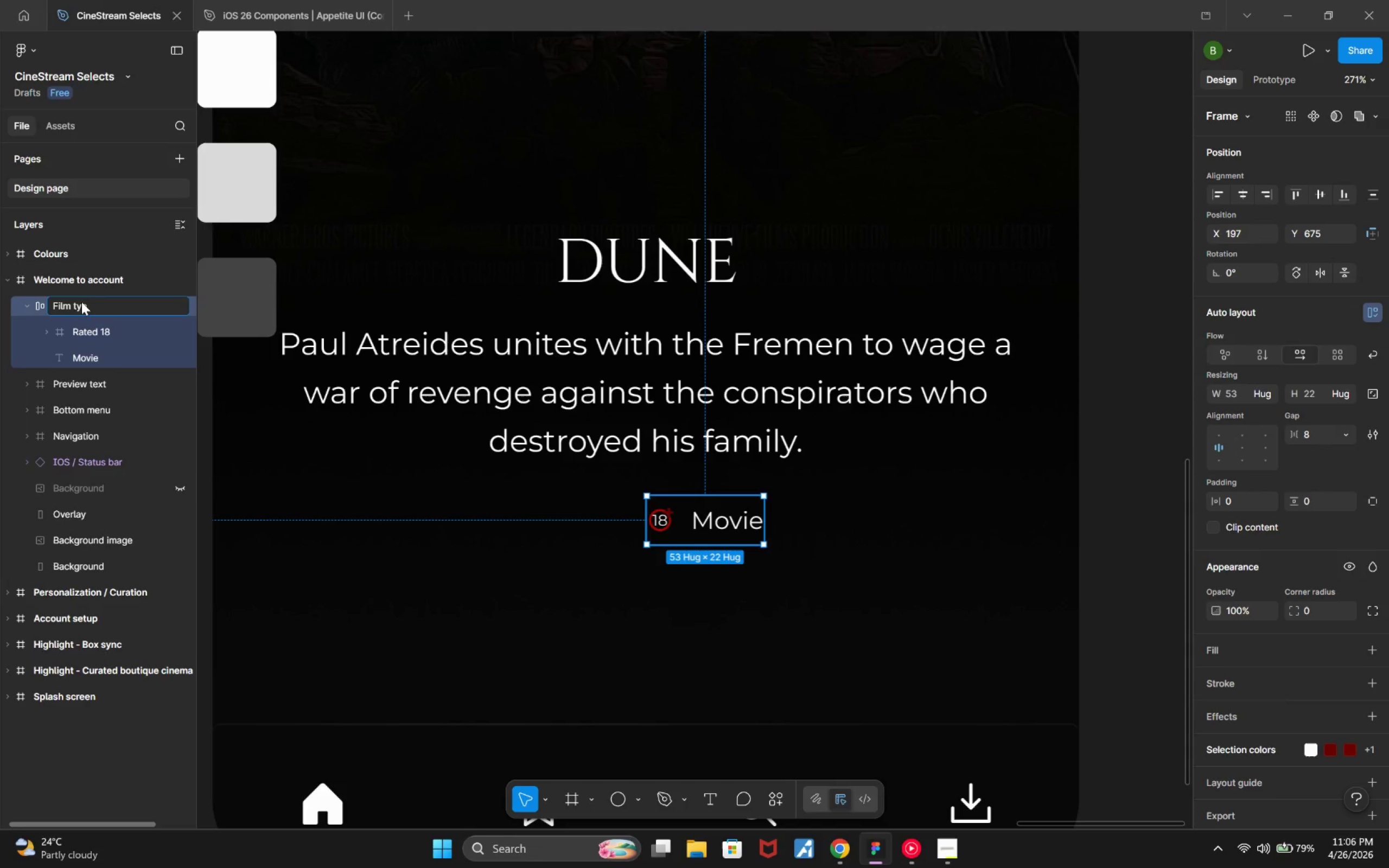 
key(ArrowLeft)
 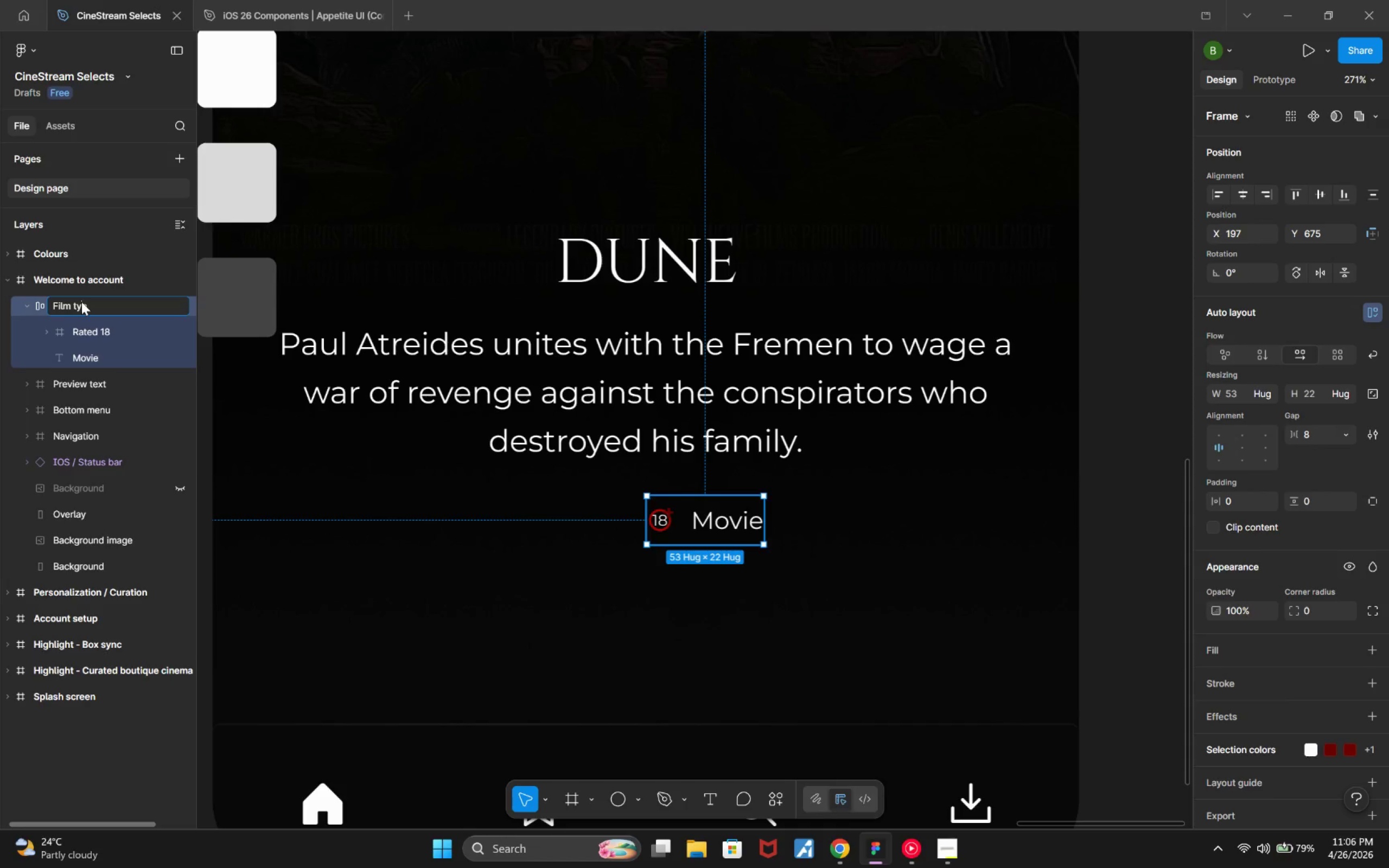 
key(P)
 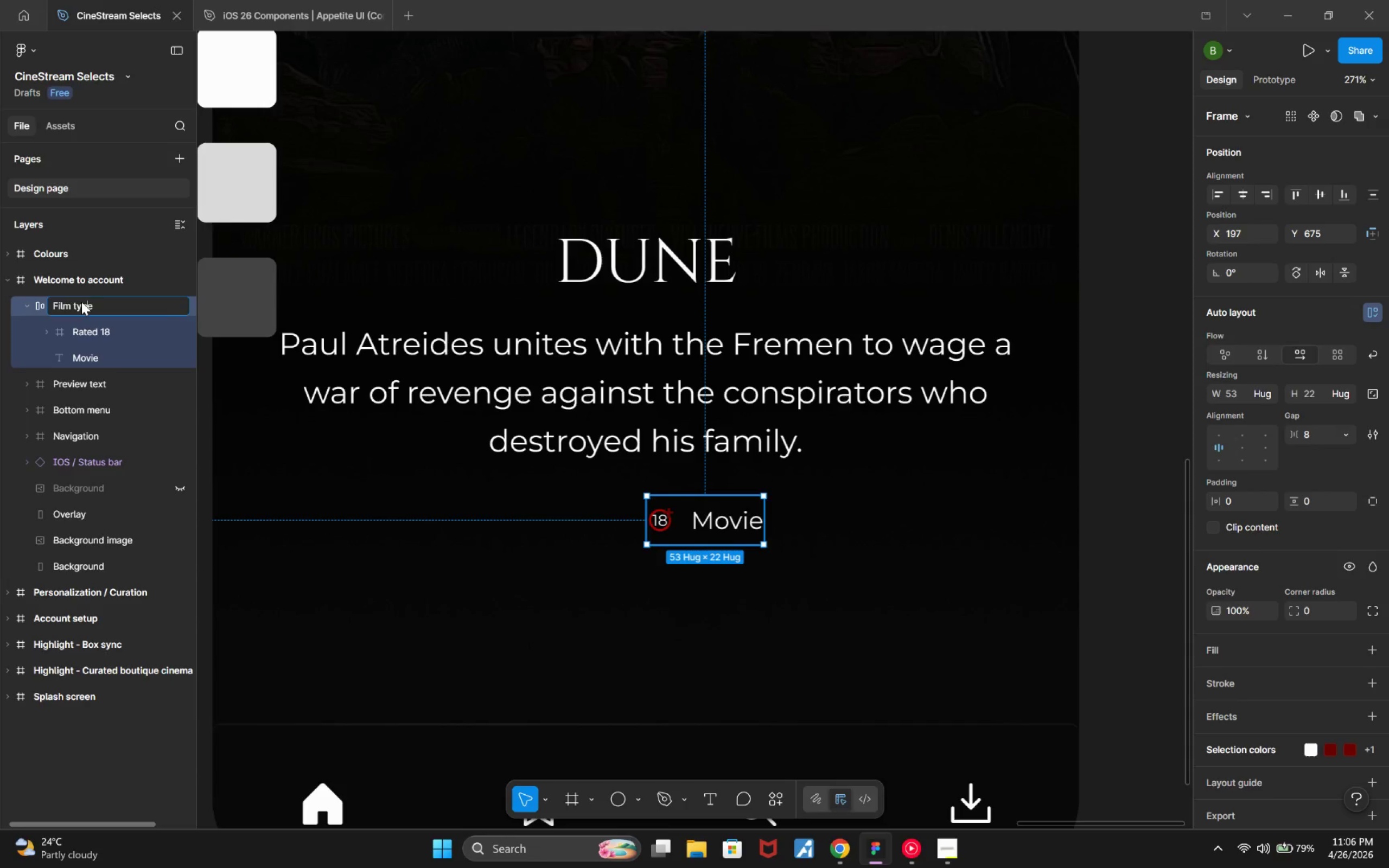 
key(Enter)
 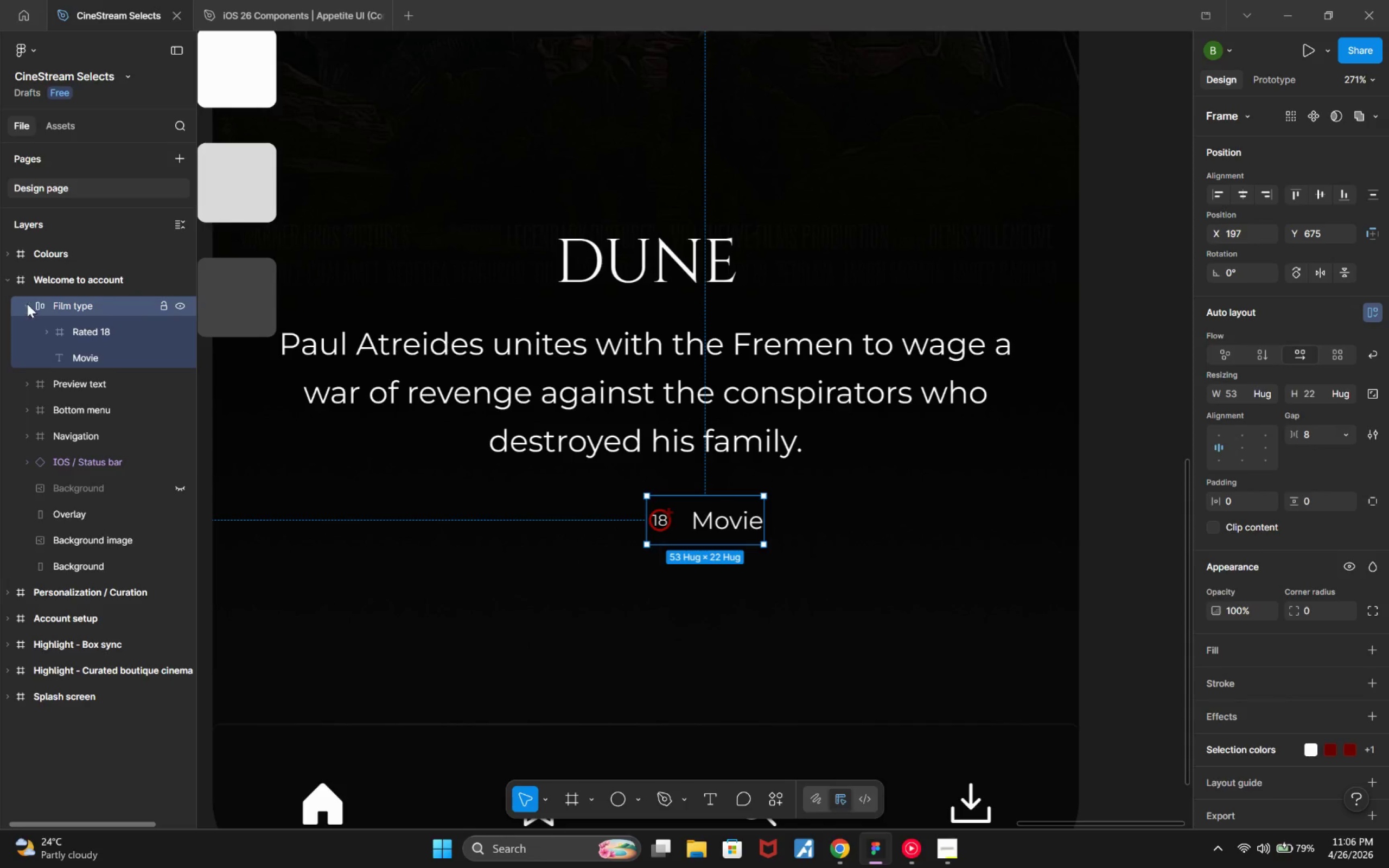 
left_click([28, 302])
 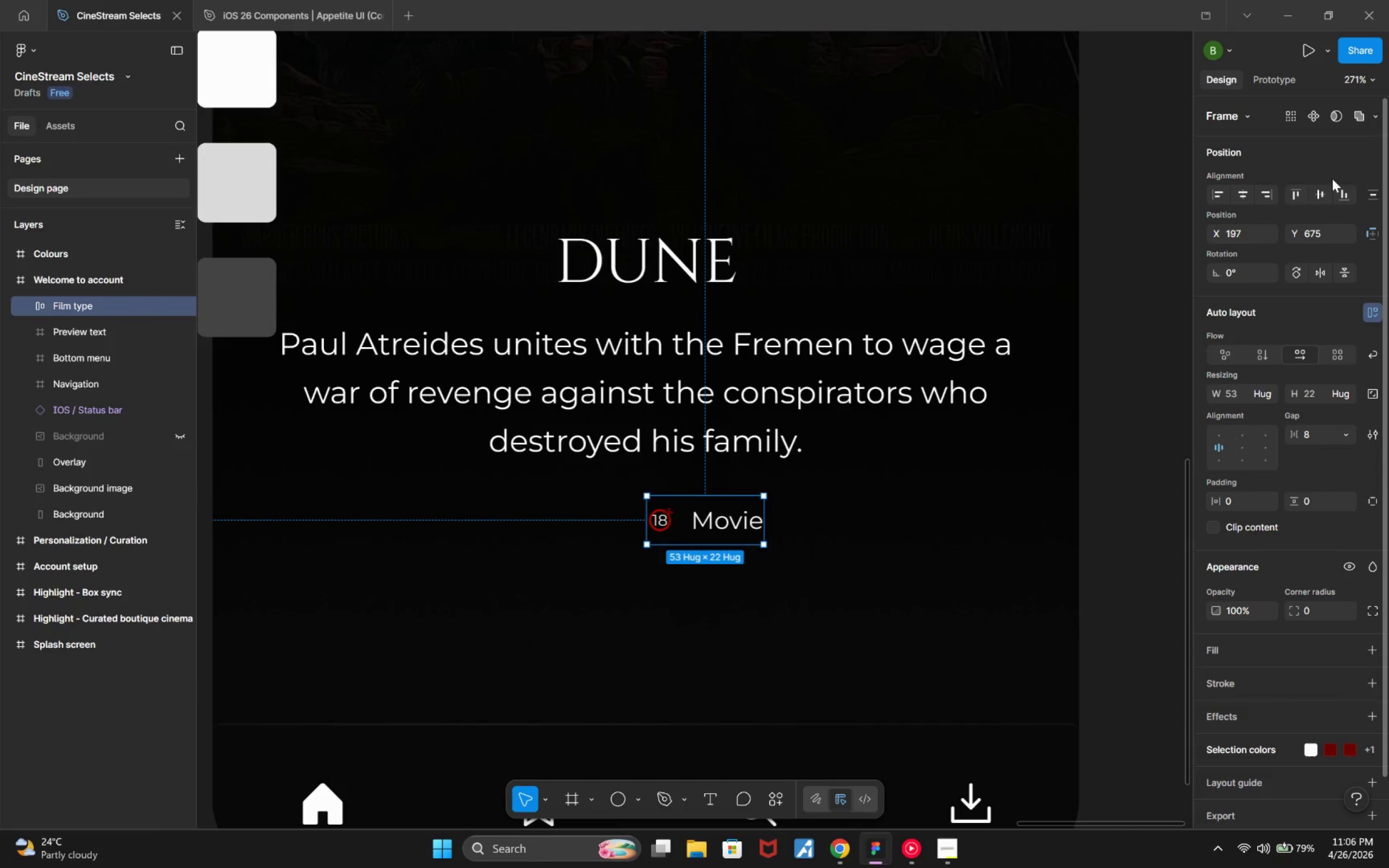 
left_click([1243, 195])
 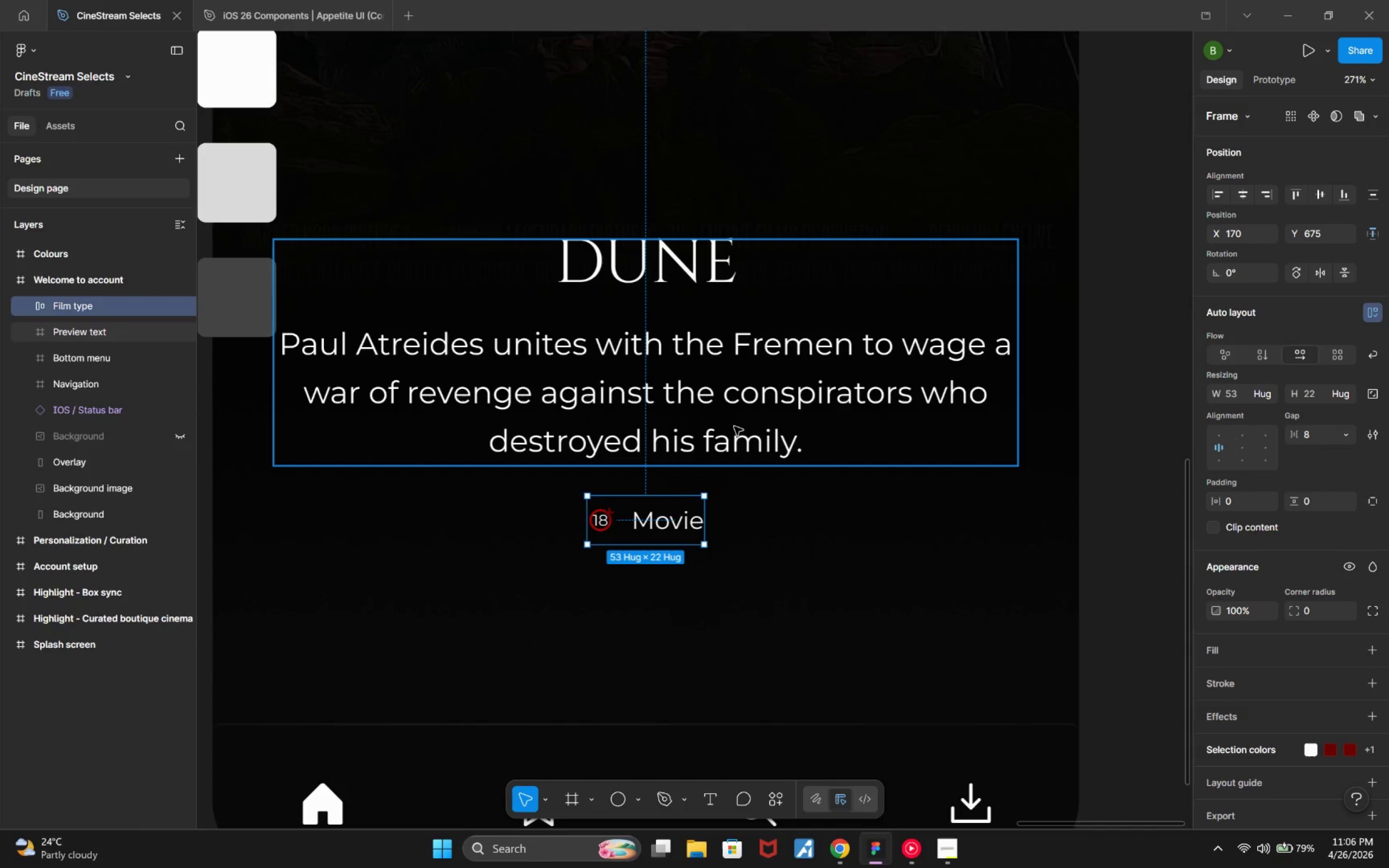 
hold_key(key=ControlLeft, duration=0.8)
scroll: coordinate [779, 462], scroll_direction: down, amount: 4.0
 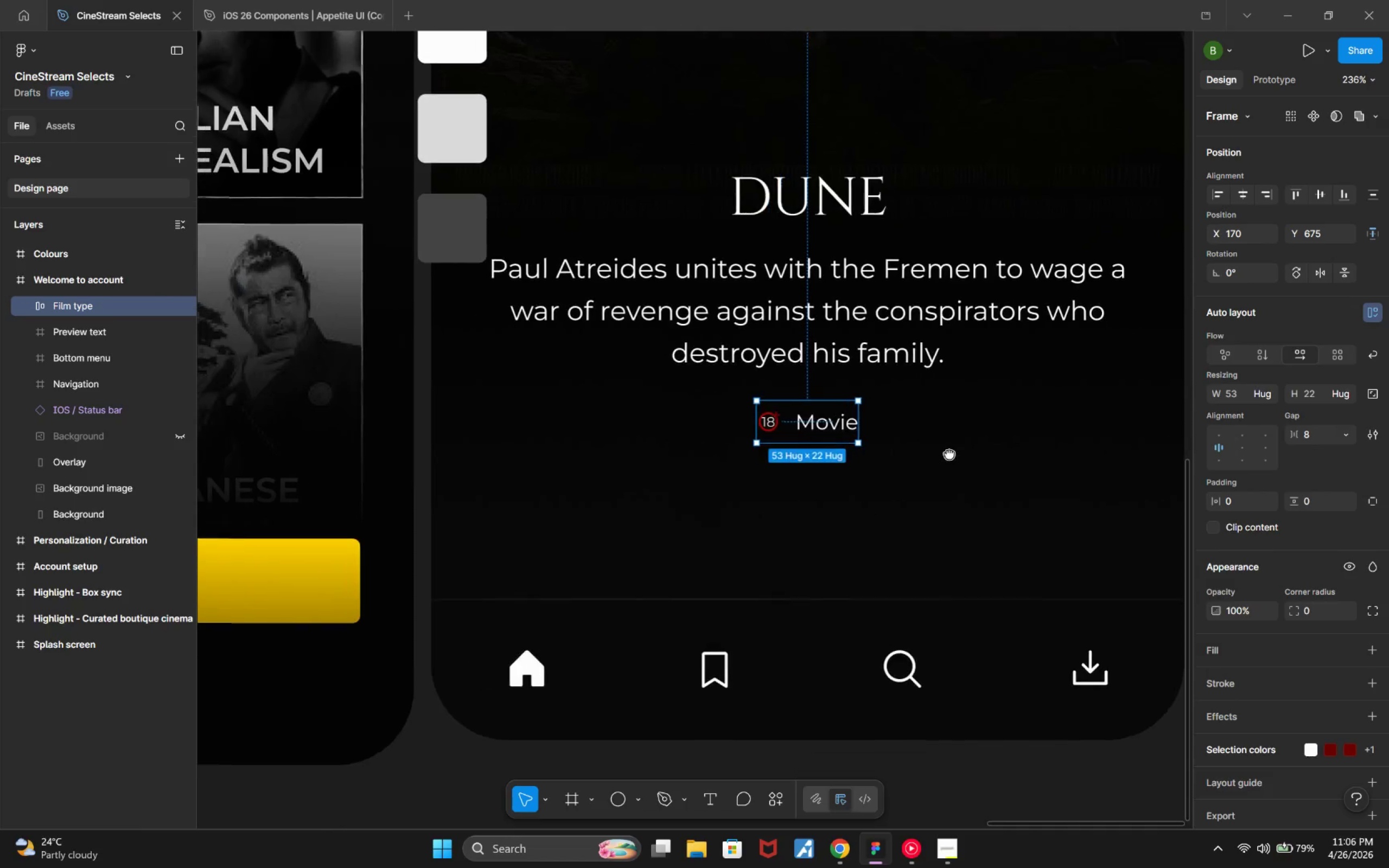 
key(Control+ControlLeft)
 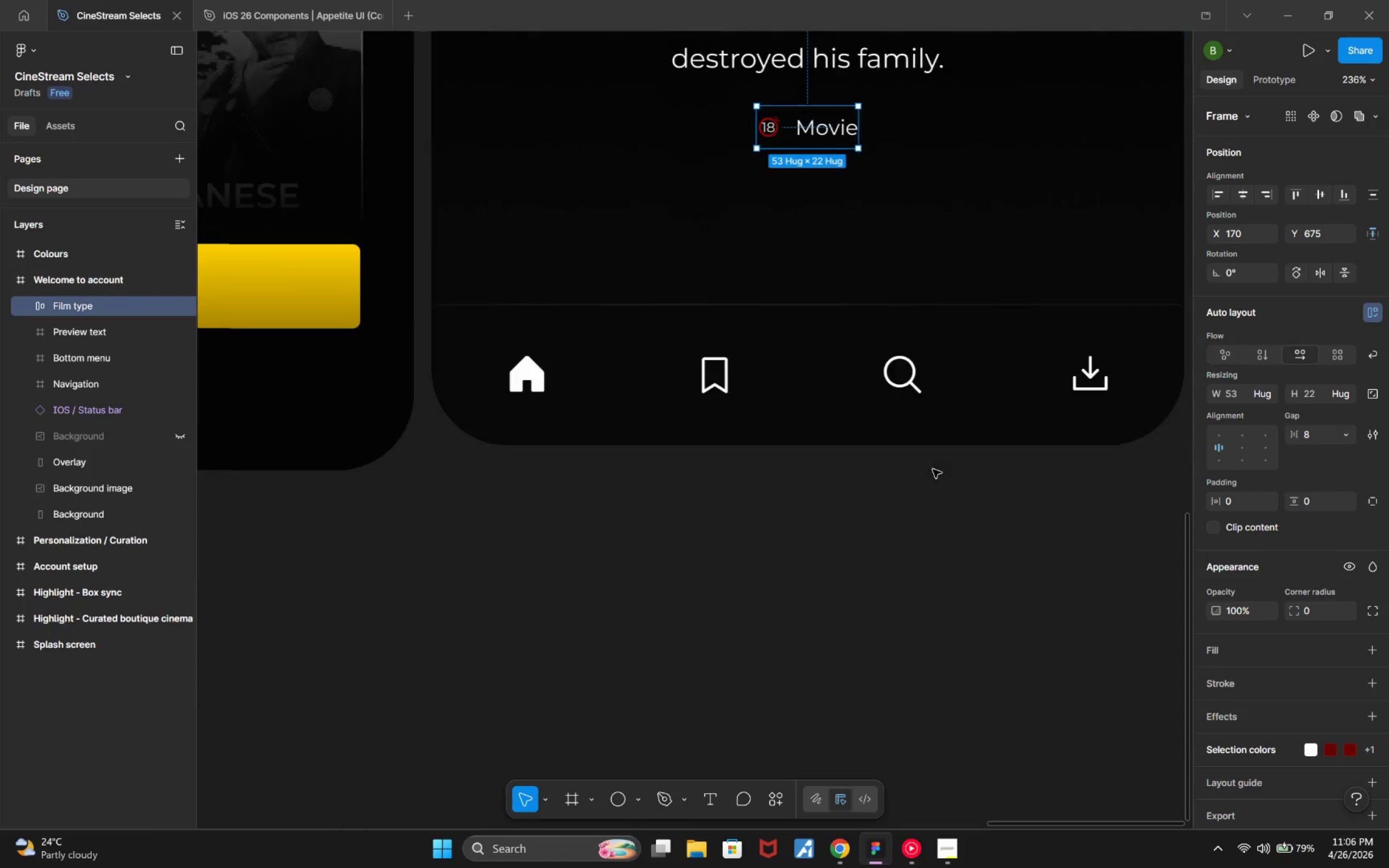 
key(Control+ControlLeft)
 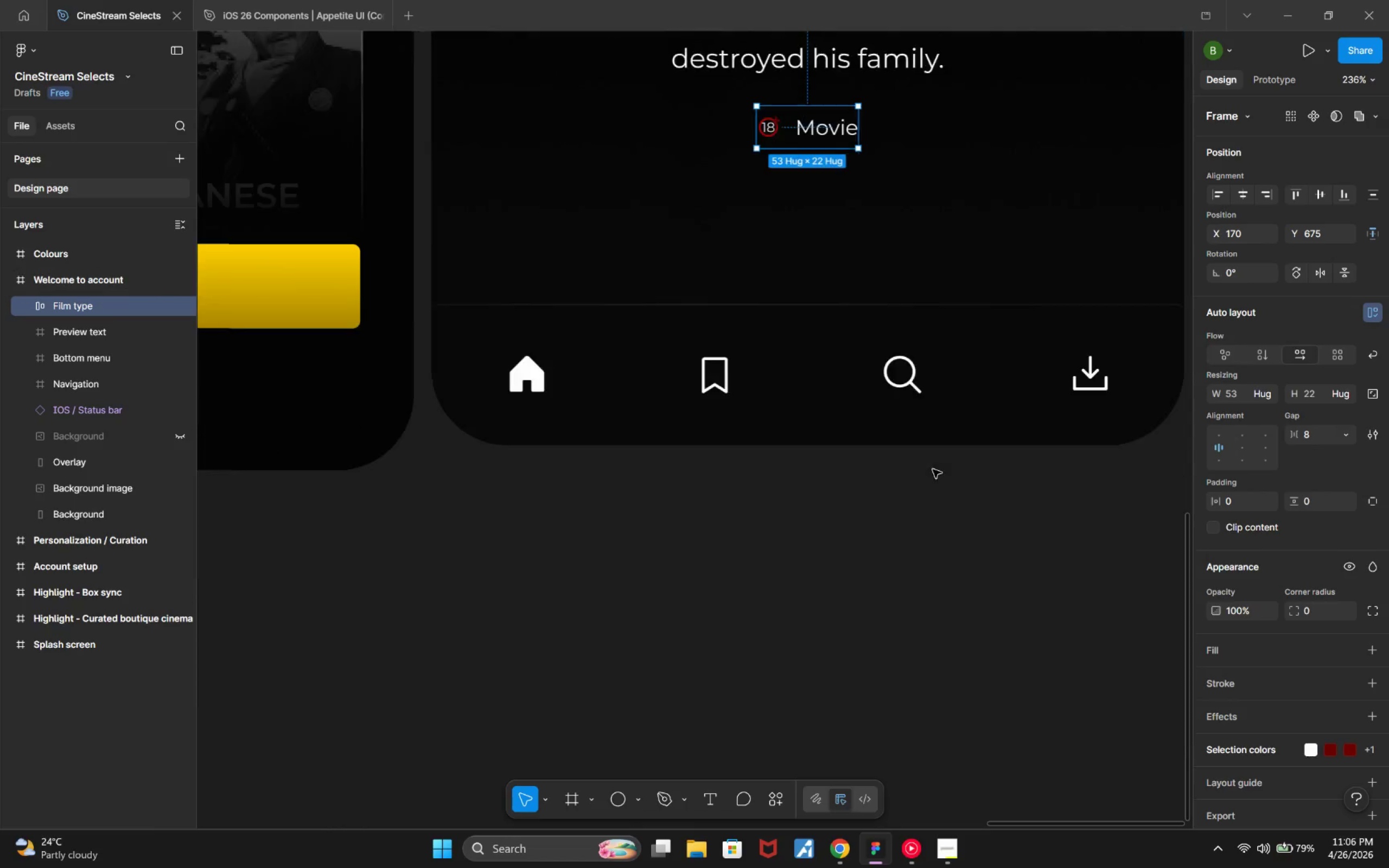 
key(Control+ControlLeft)
 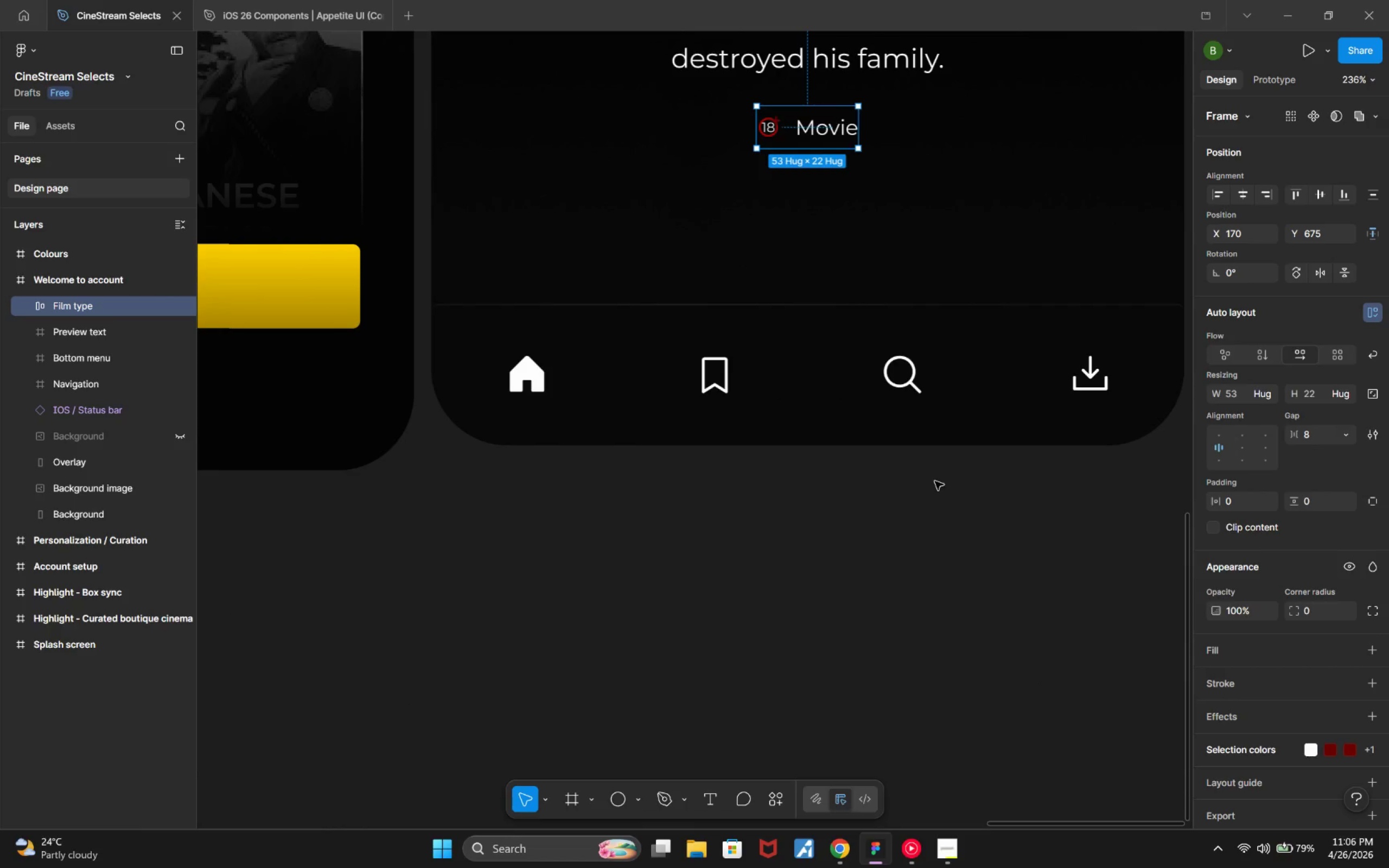 
hold_key(key=ControlLeft, duration=0.73)
 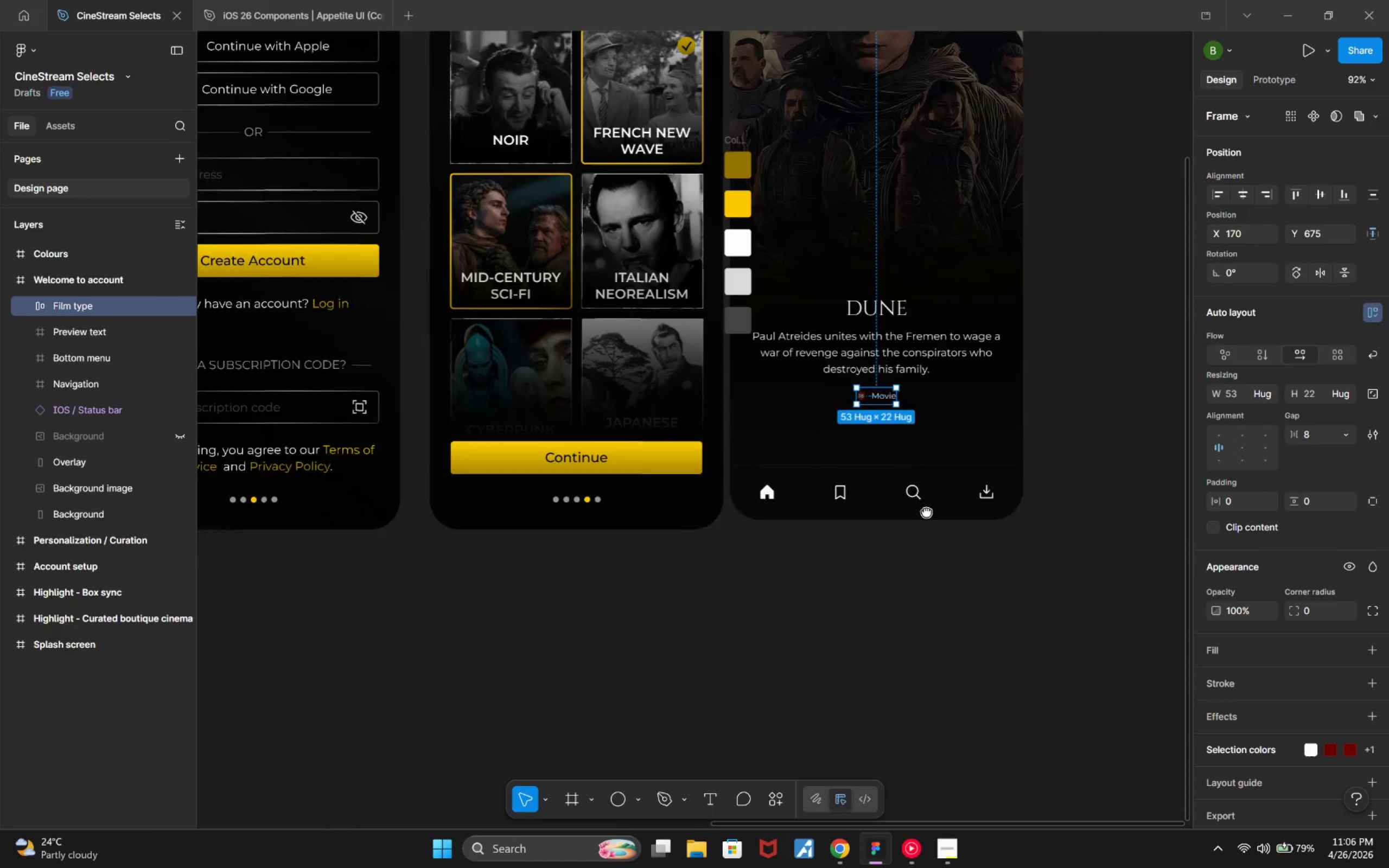 
scroll: coordinate [933, 458], scroll_direction: down, amount: 13.0
 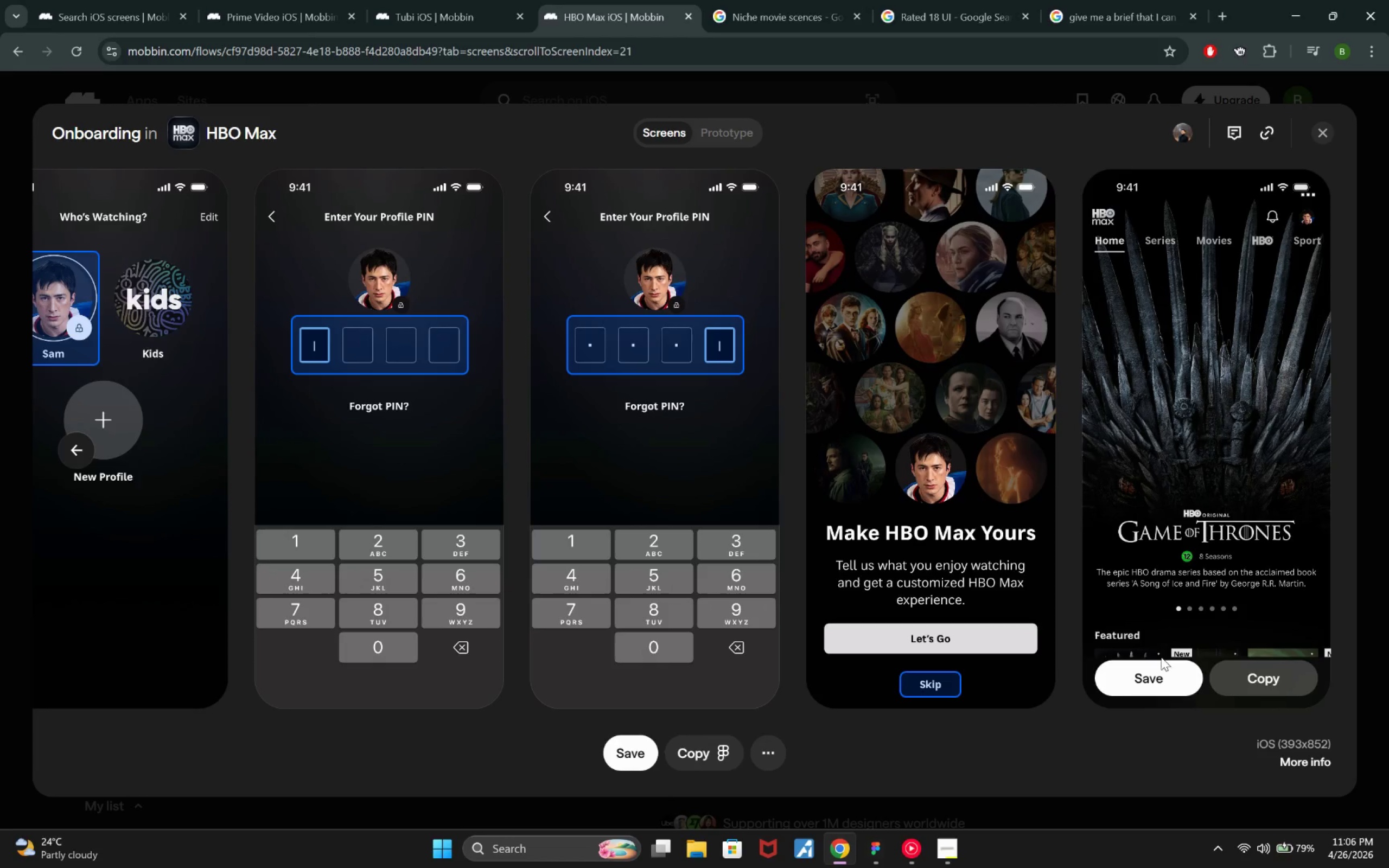 
wait(10.88)
 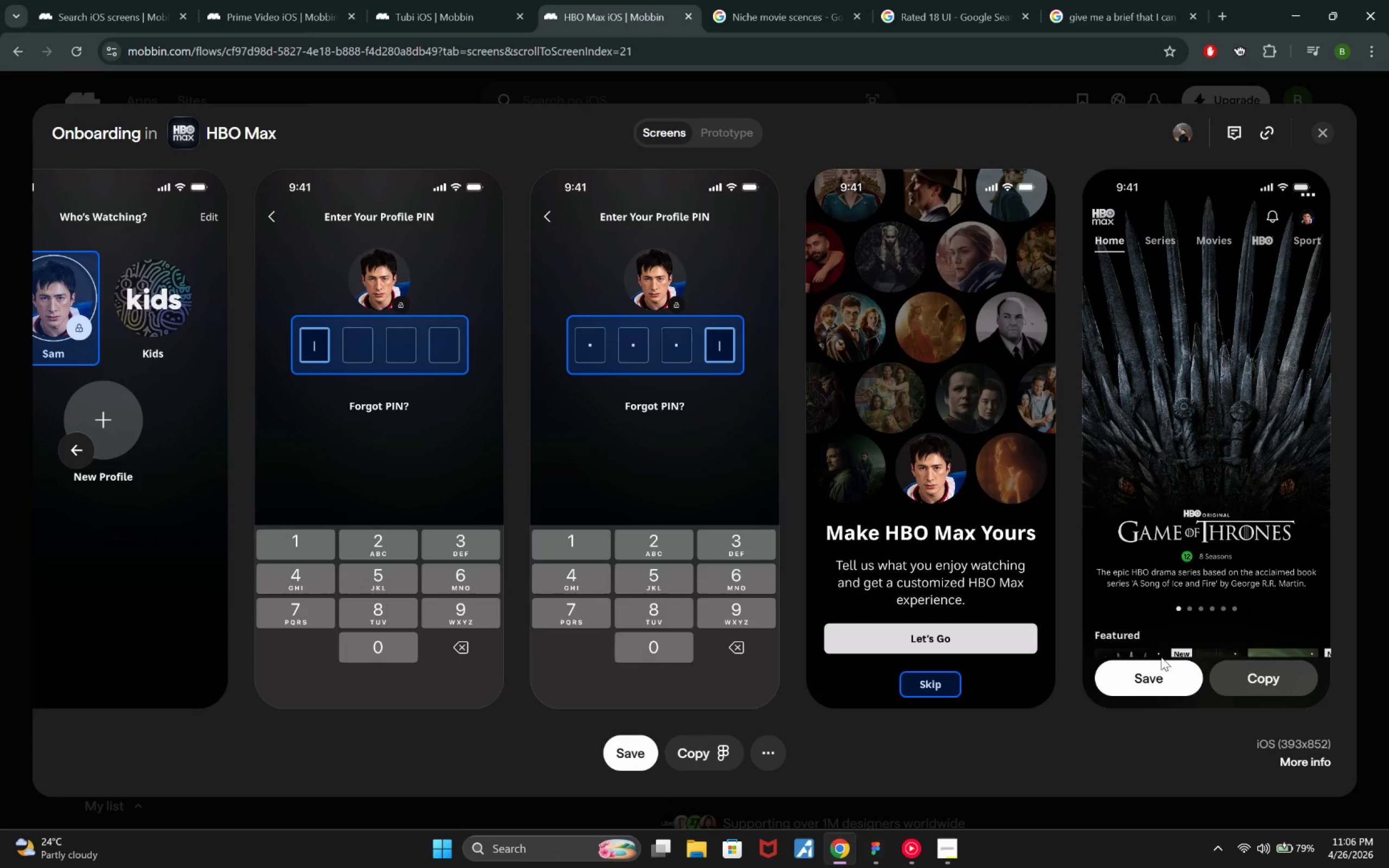 
left_click([883, 863])
 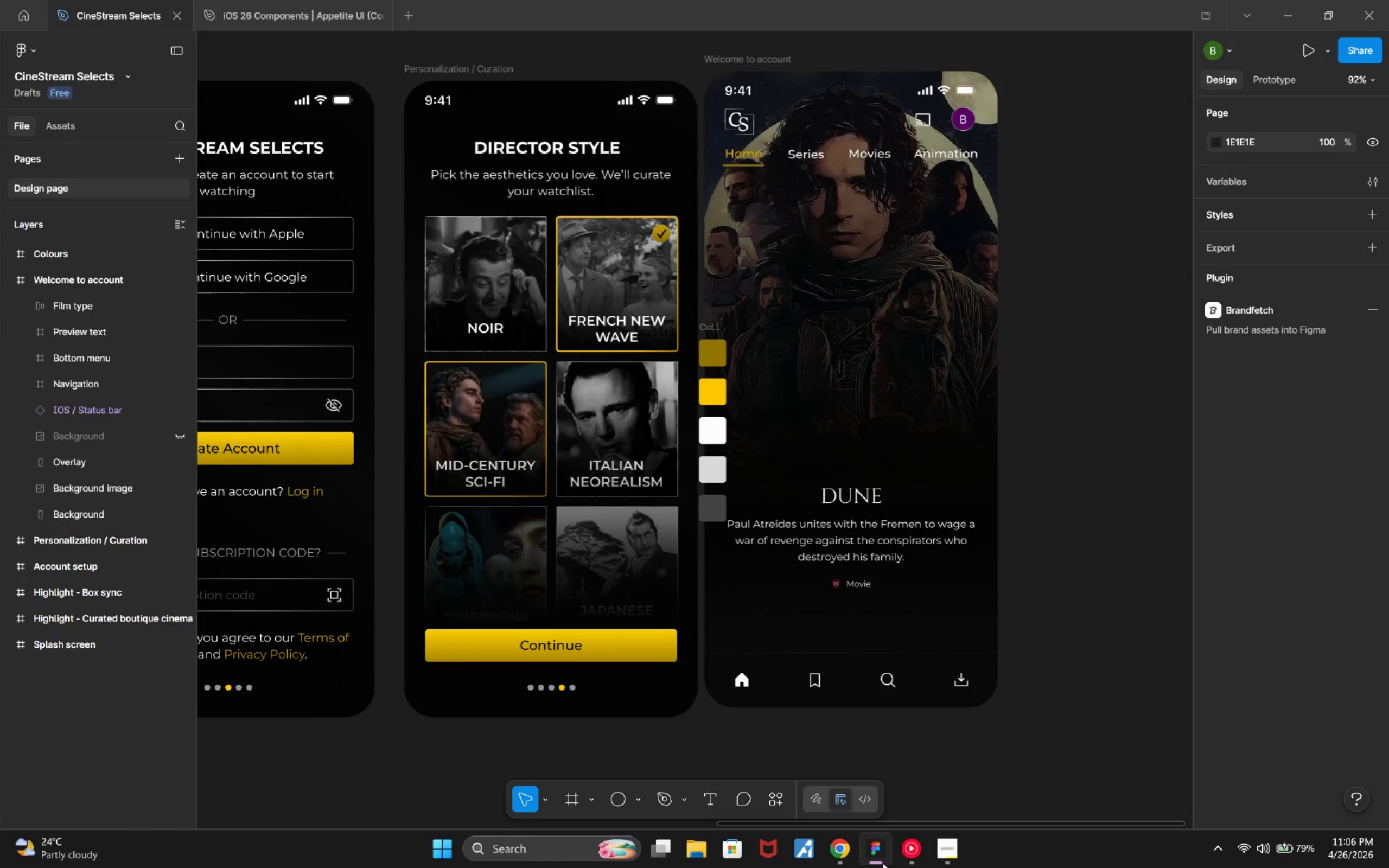 
left_click([883, 863])
 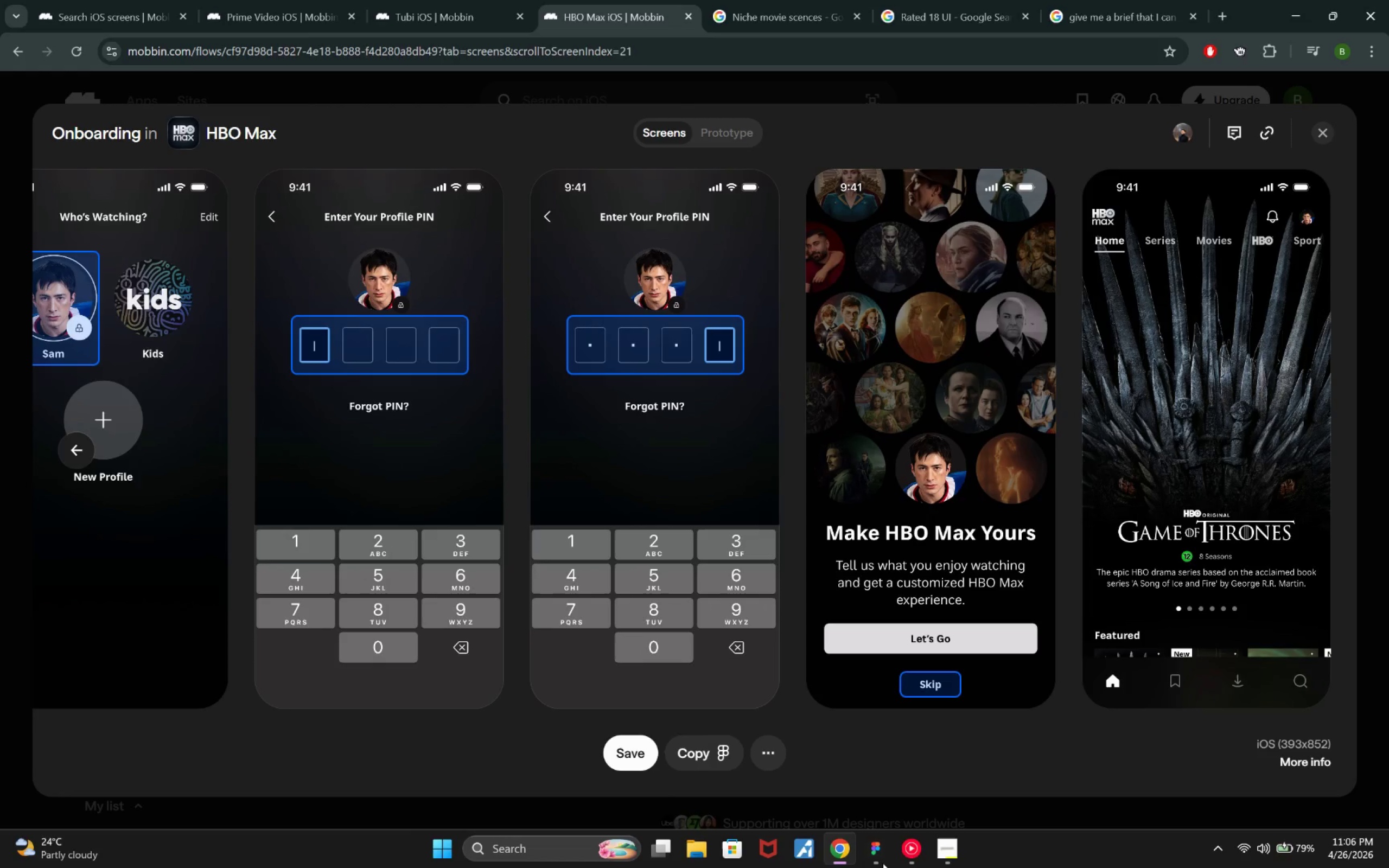 
left_click([883, 863])
 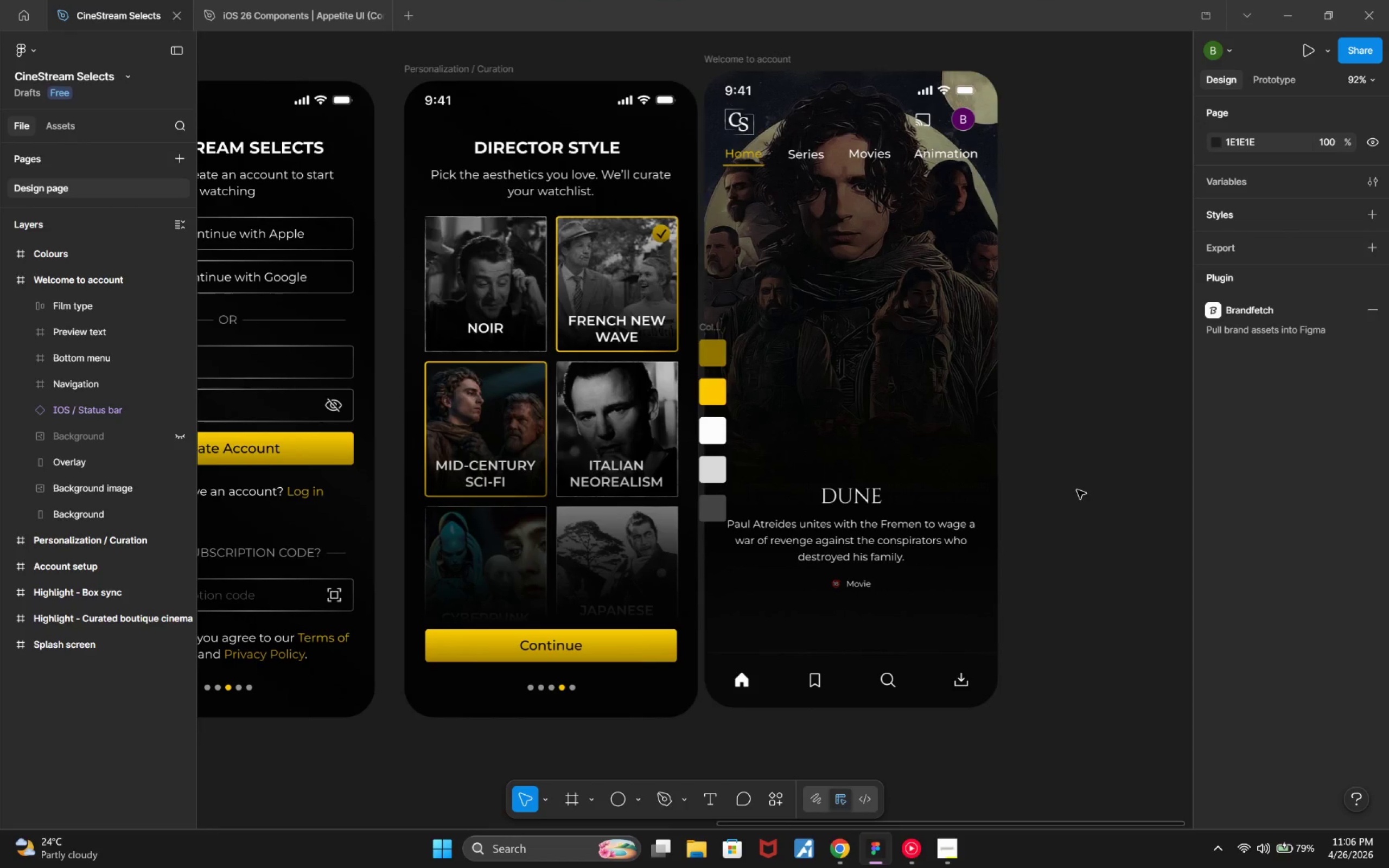 
left_click_drag(start_coordinate=[1123, 598], to_coordinate=[861, 72])
 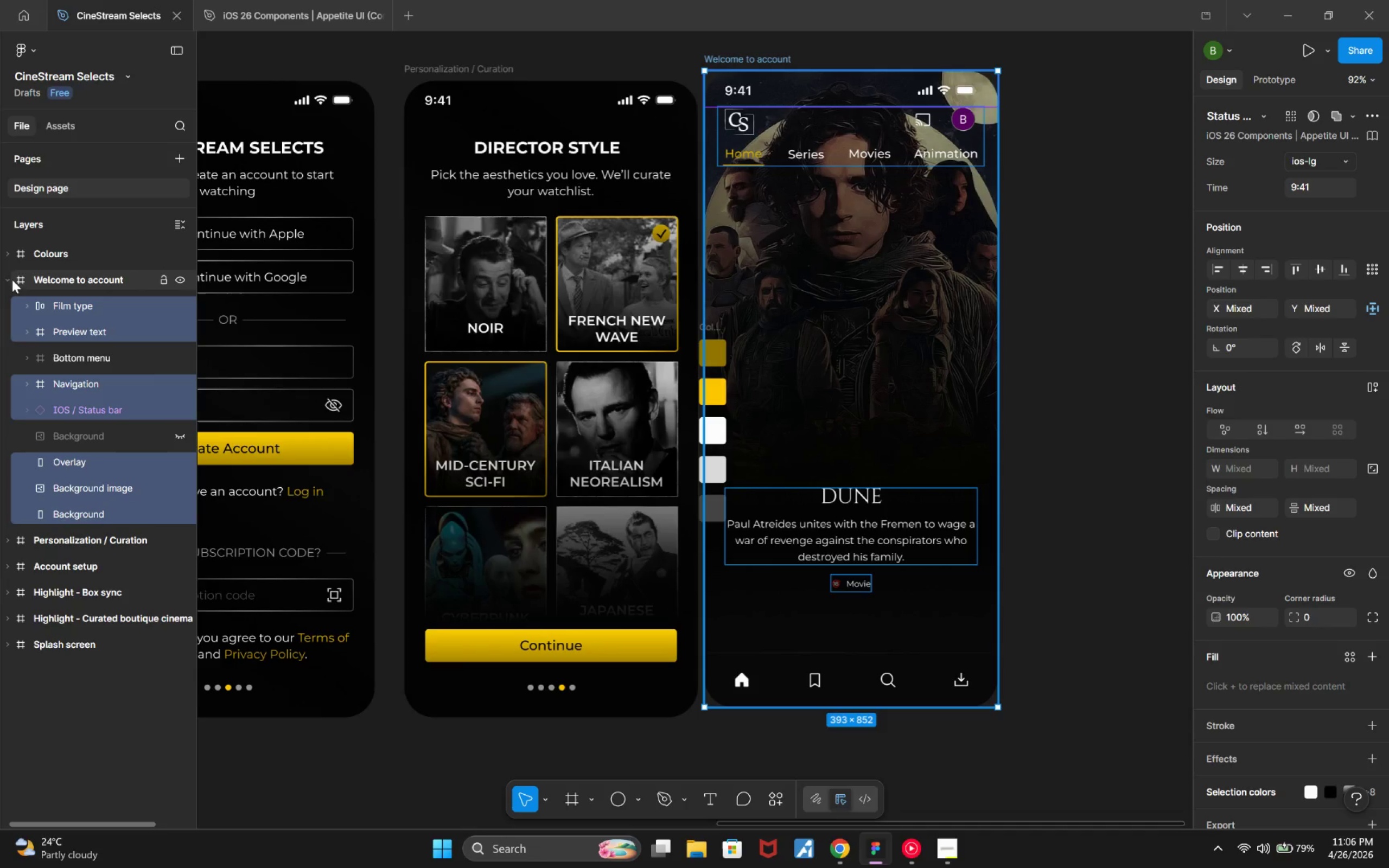 
left_click([23, 278])
 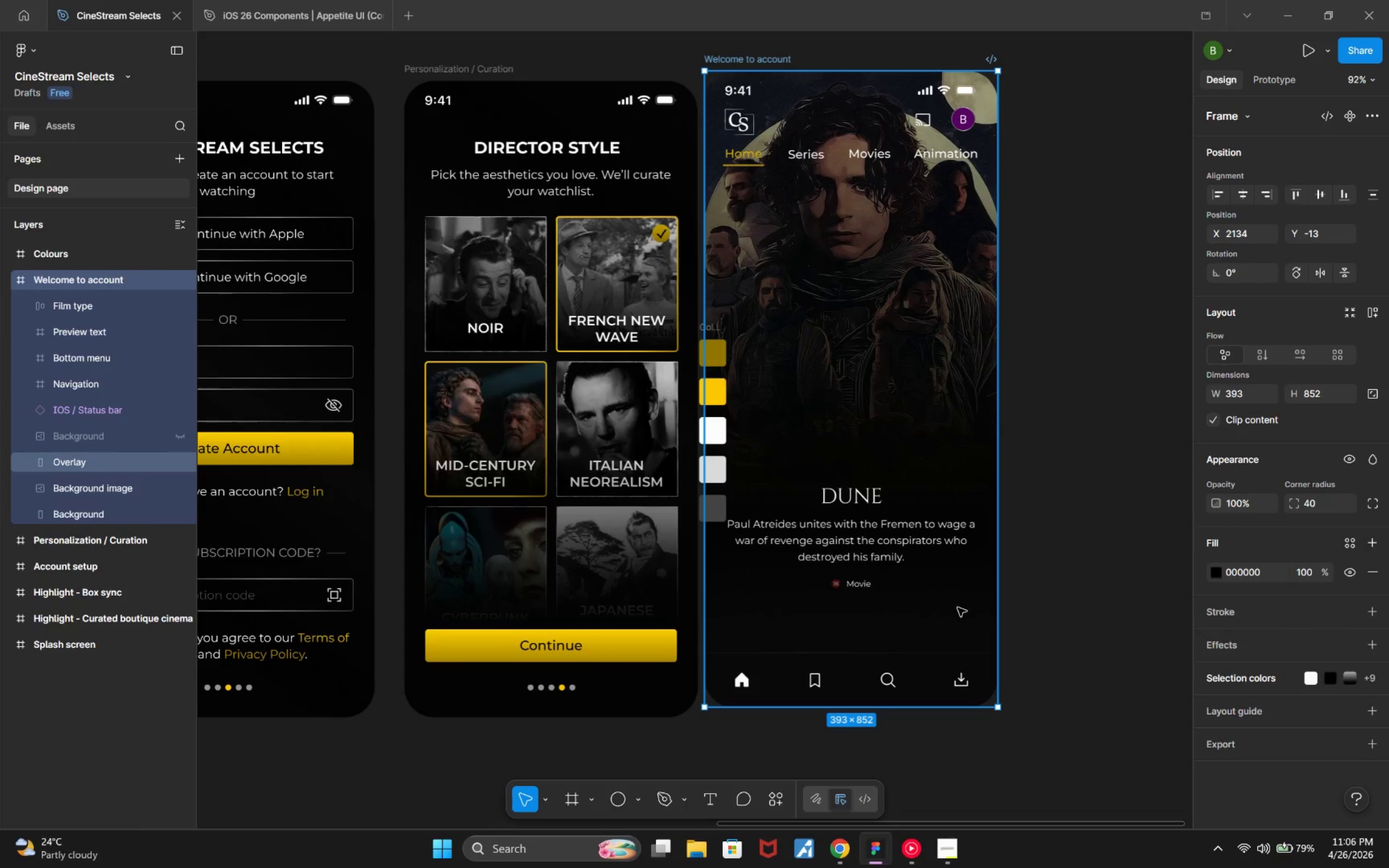 
hold_key(key=ArrowRight, duration=1.5)
 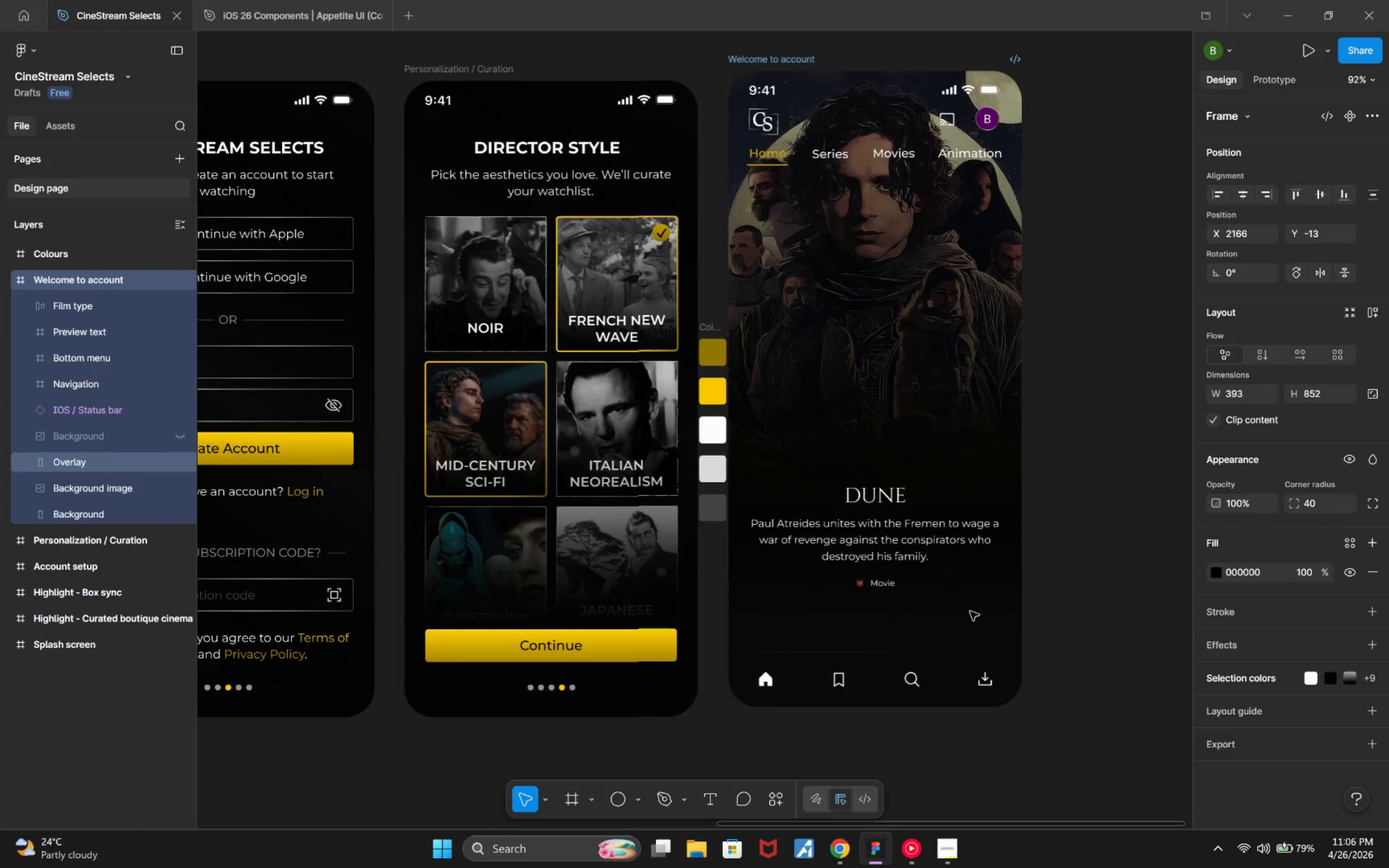 
key(ArrowRight)
 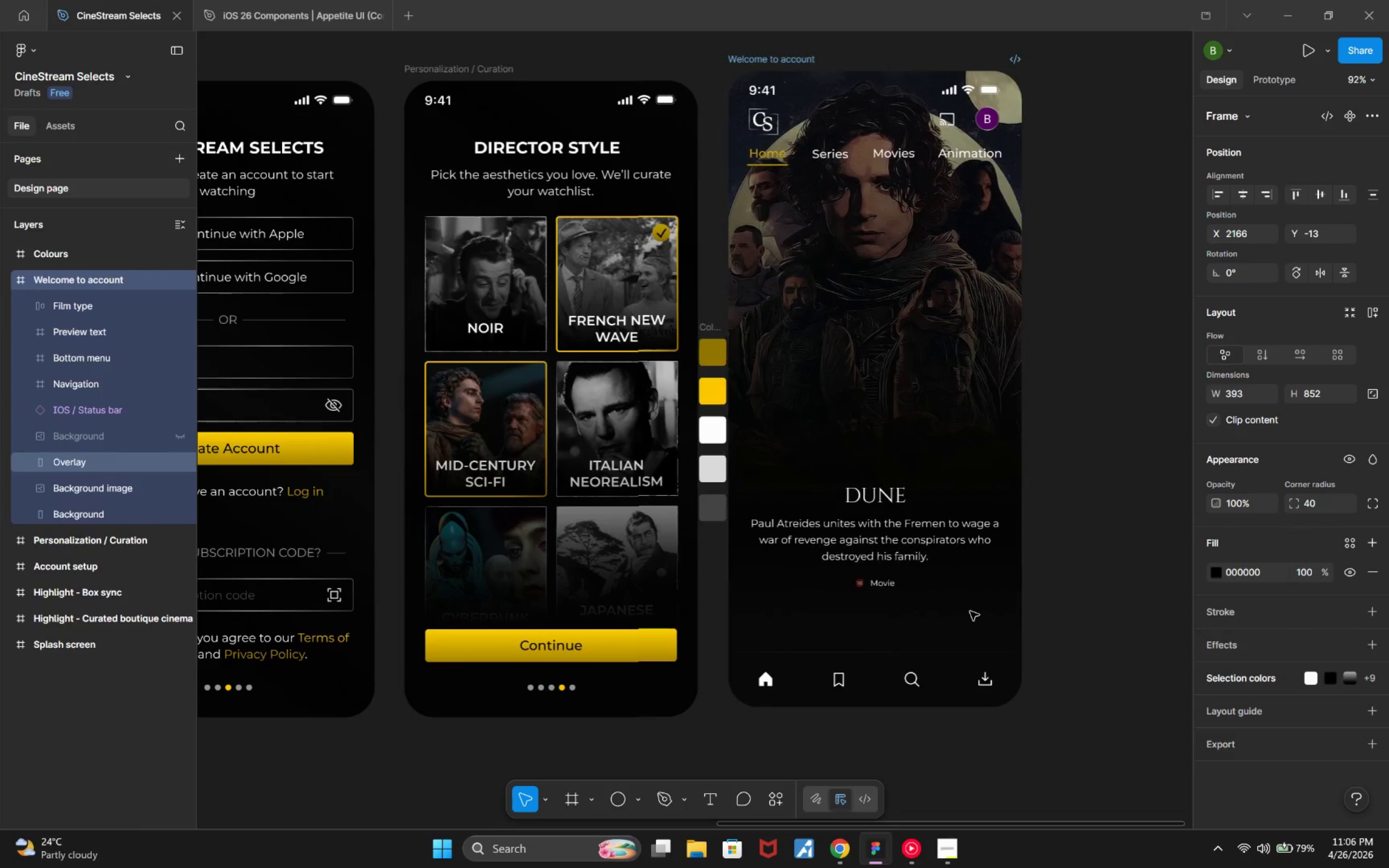 
key(ArrowRight)
 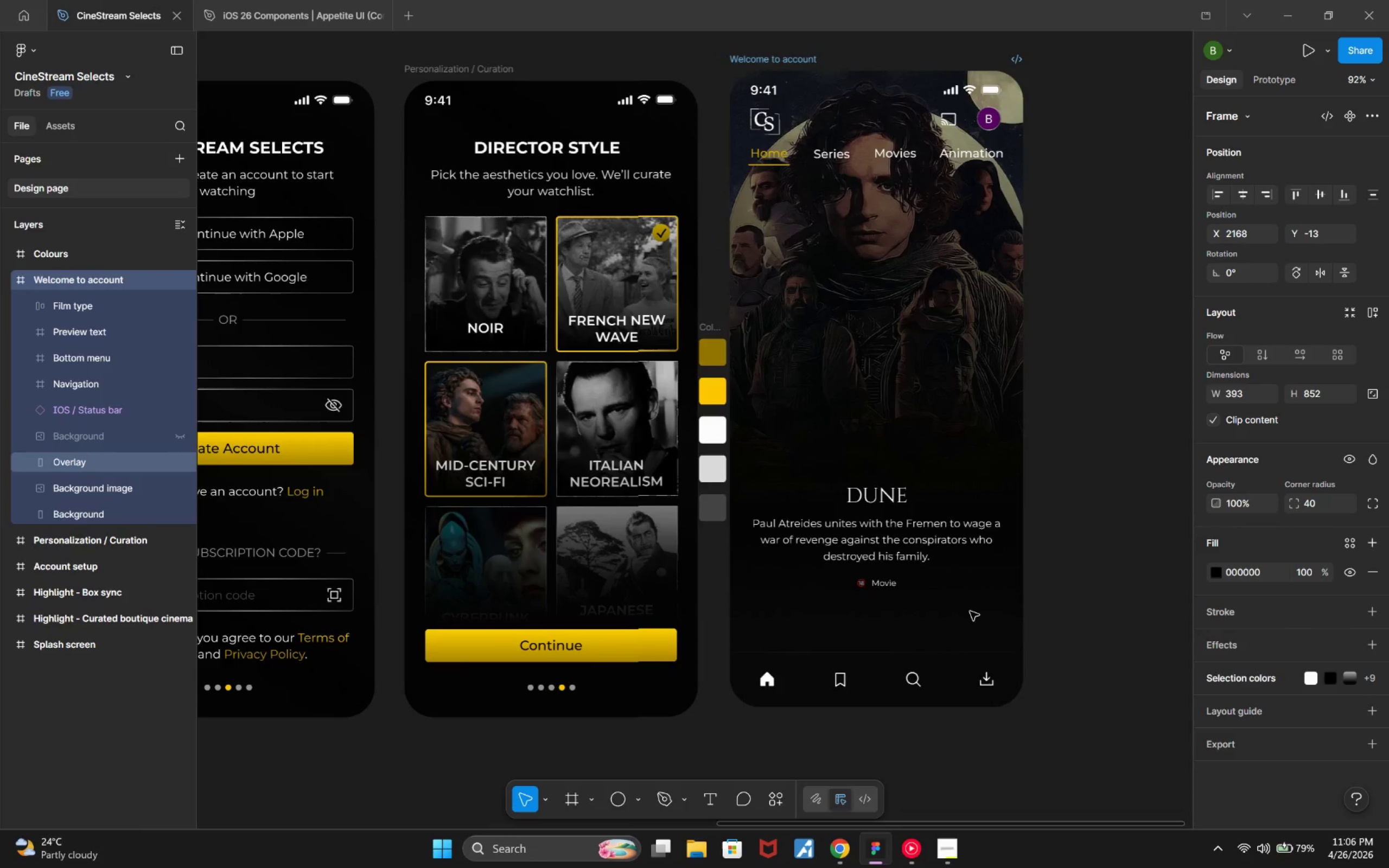 
key(ArrowRight)
 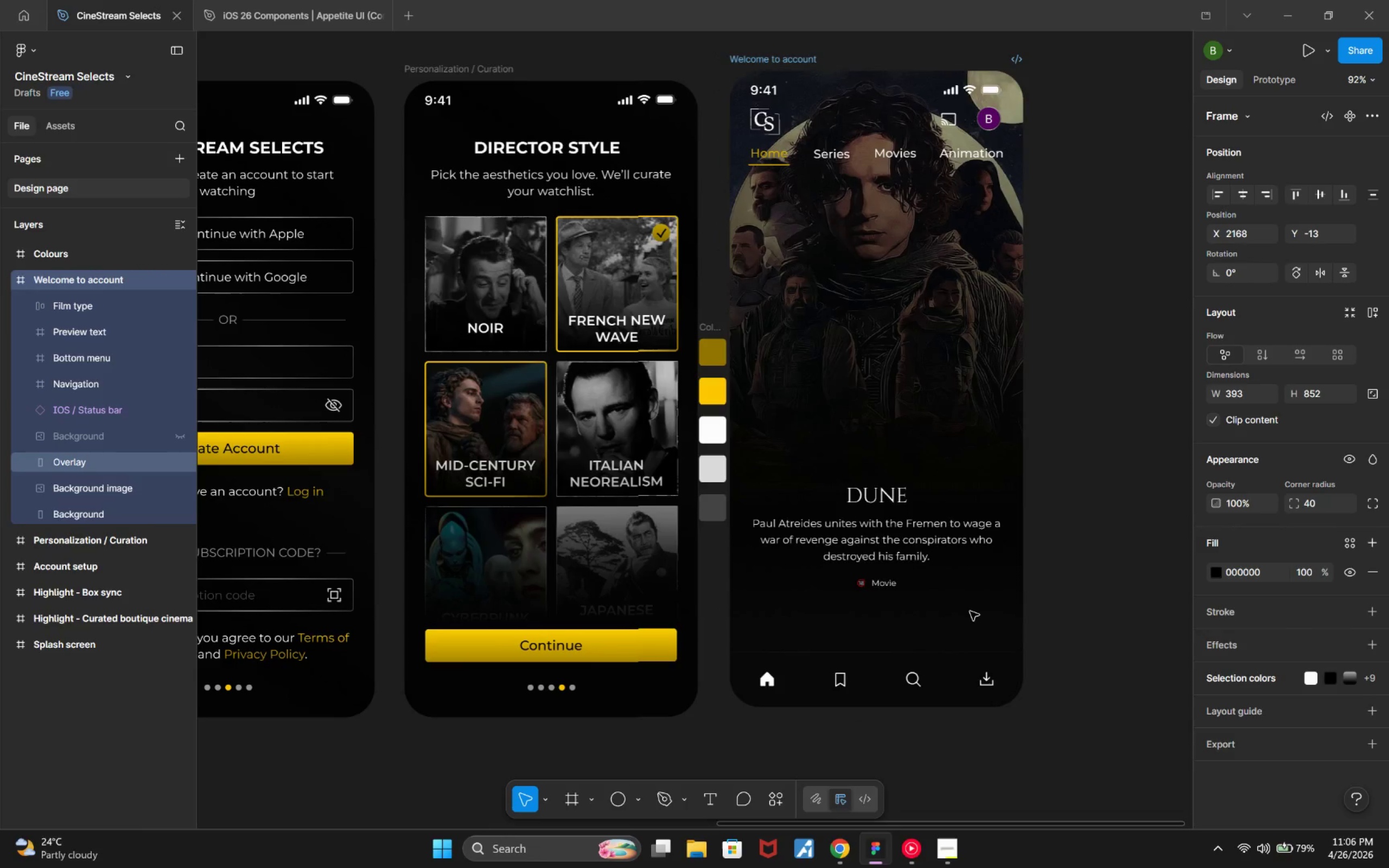 
key(ArrowRight)
 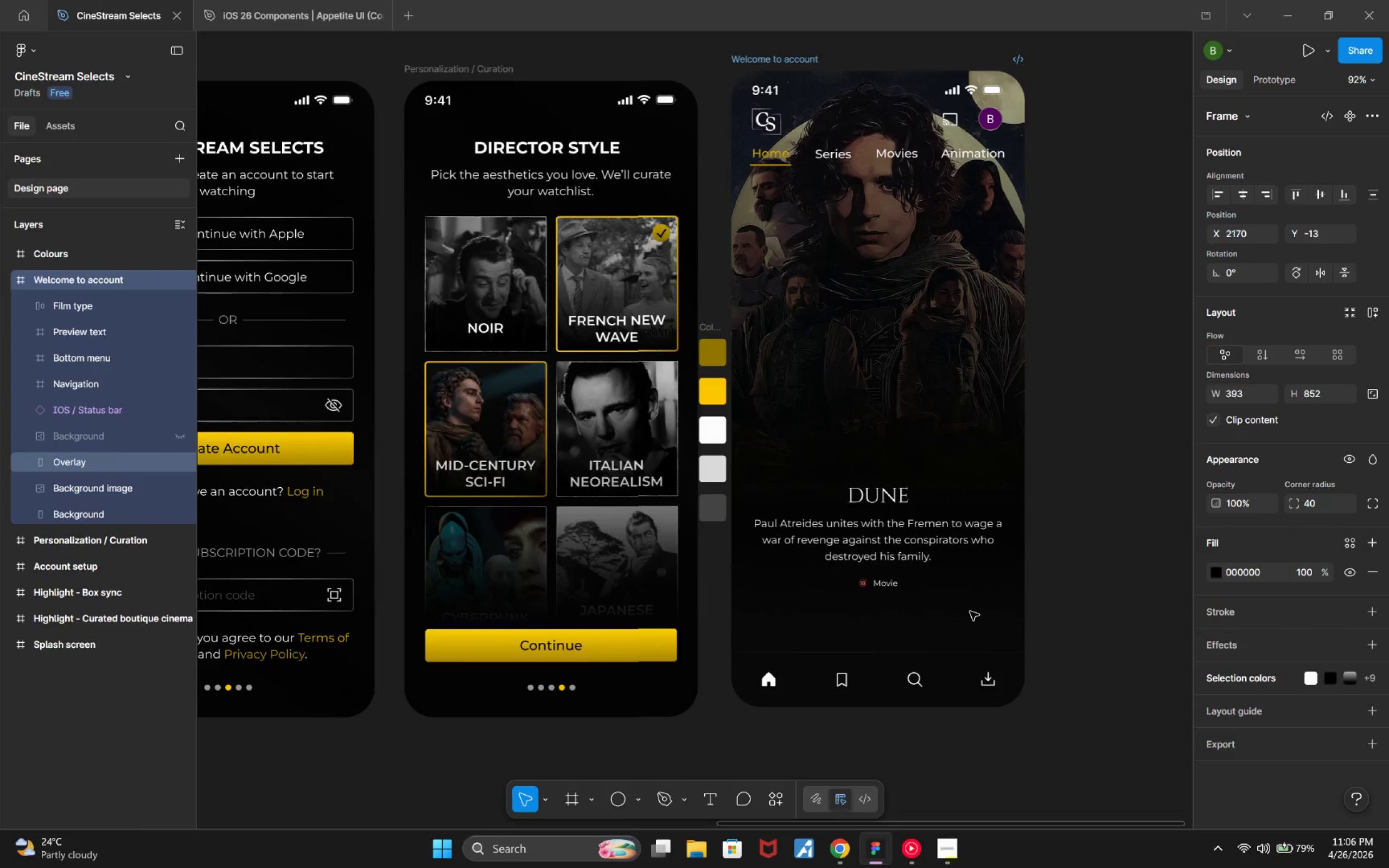 
key(ArrowRight)
 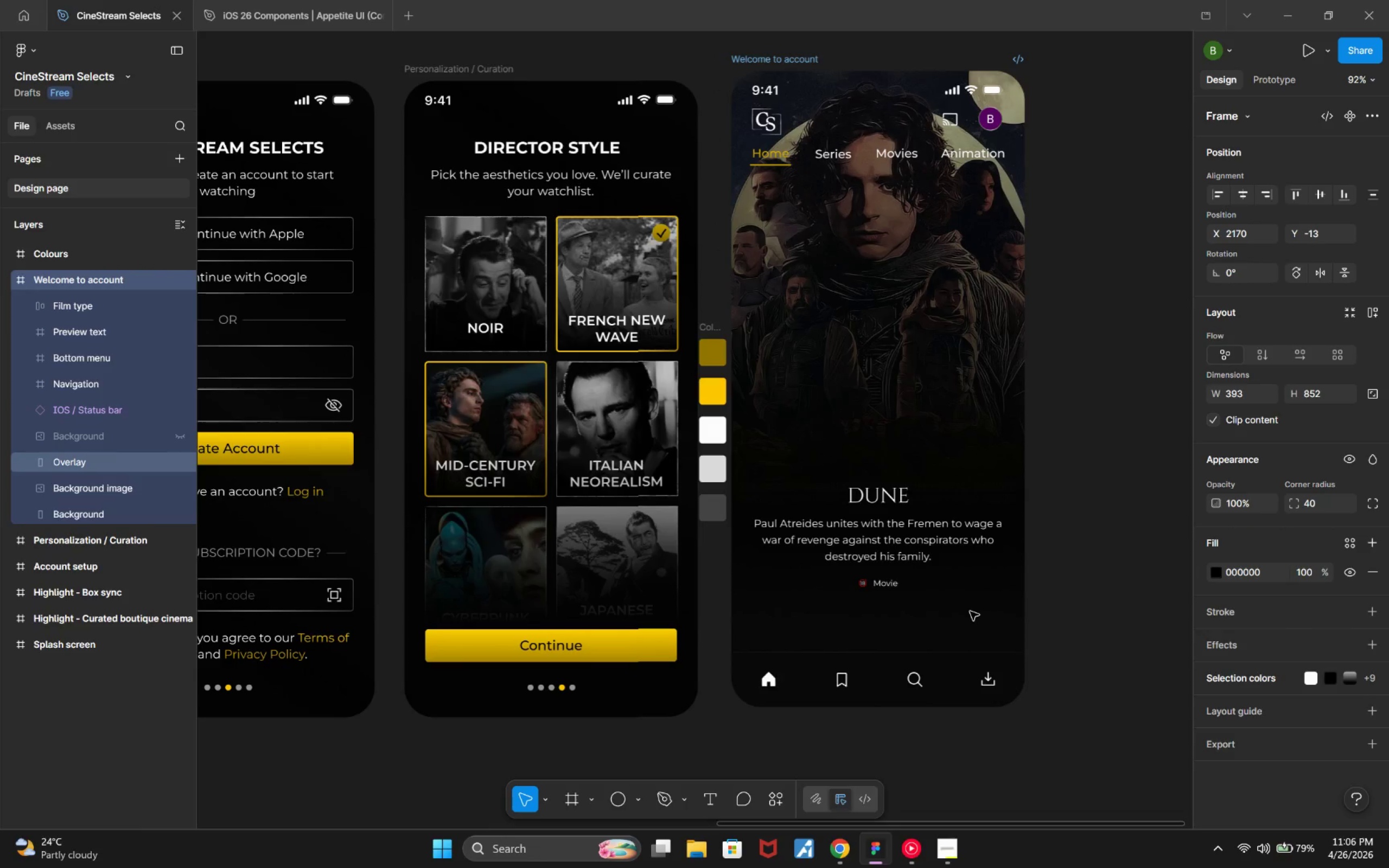 
key(ArrowLeft)
 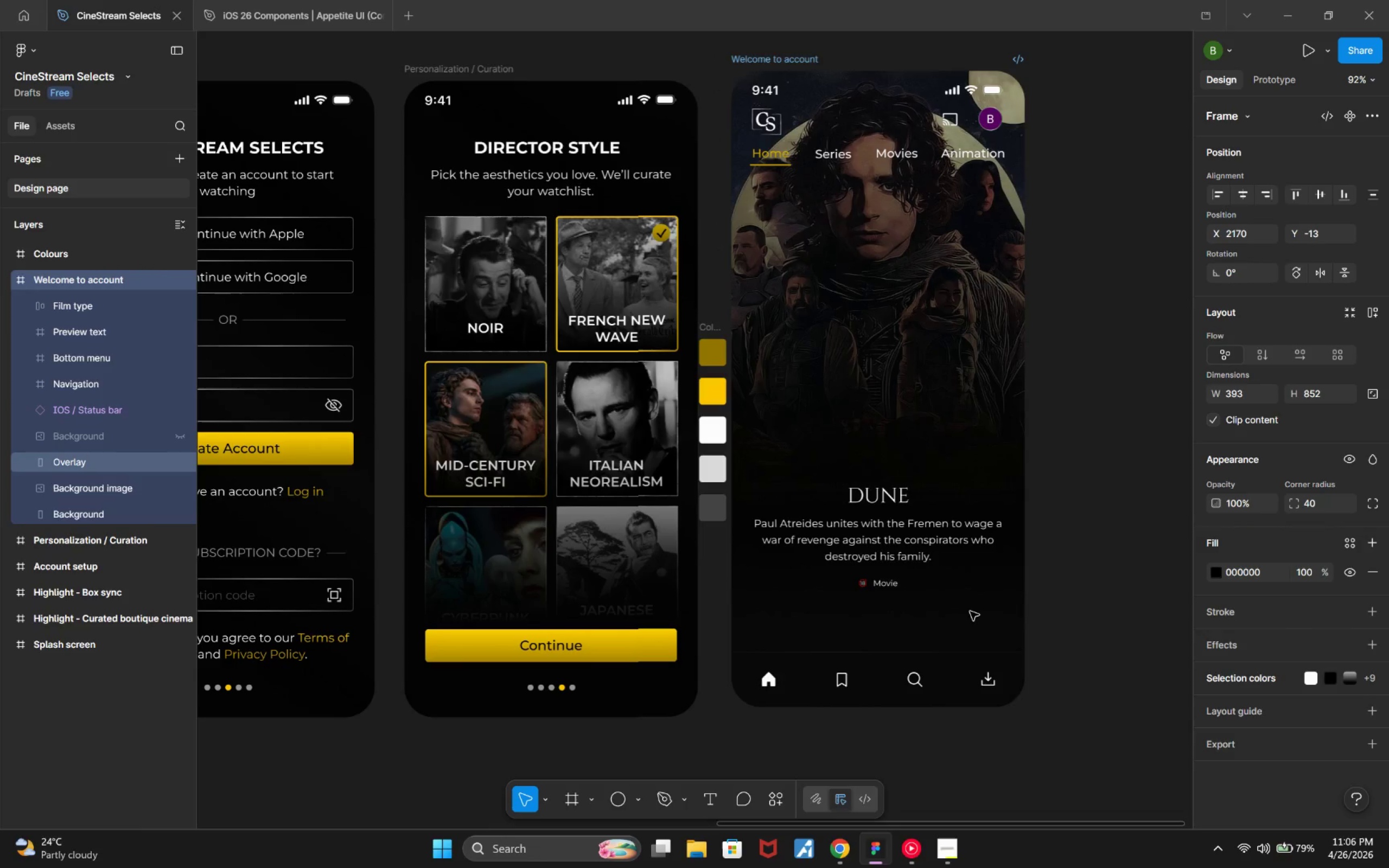 
key(ArrowLeft)
 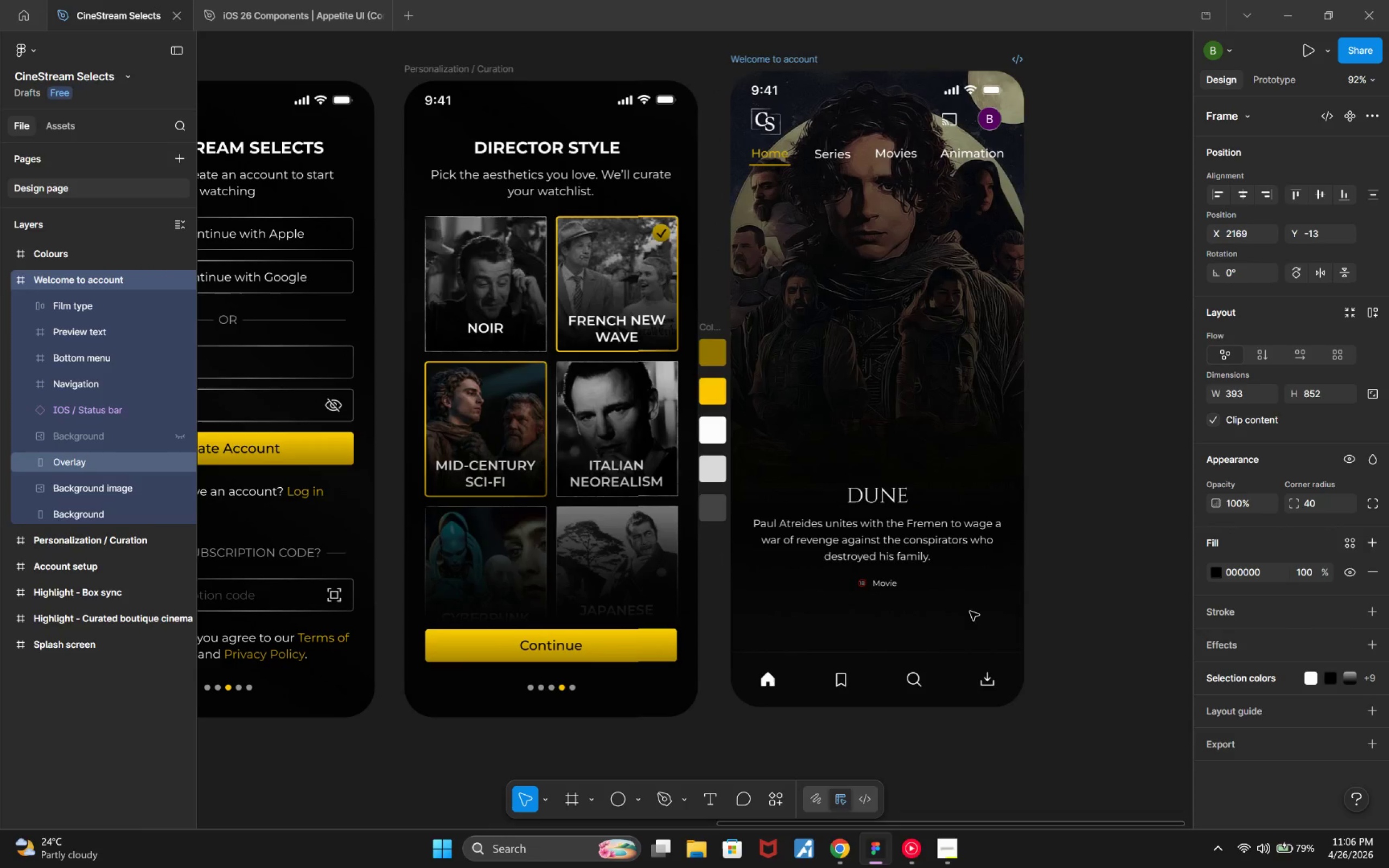 
key(ArrowLeft)
 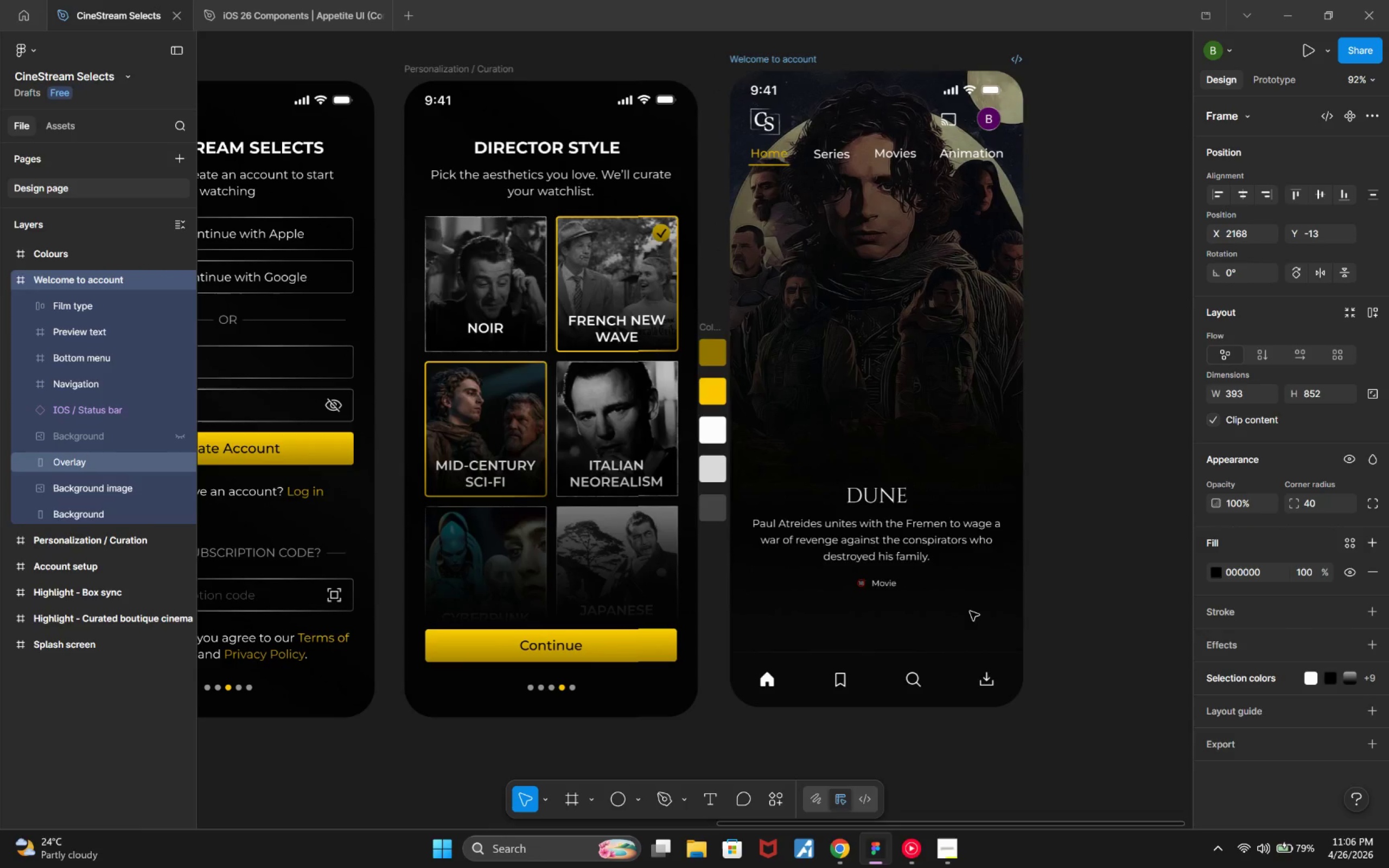 
key(ArrowLeft)
 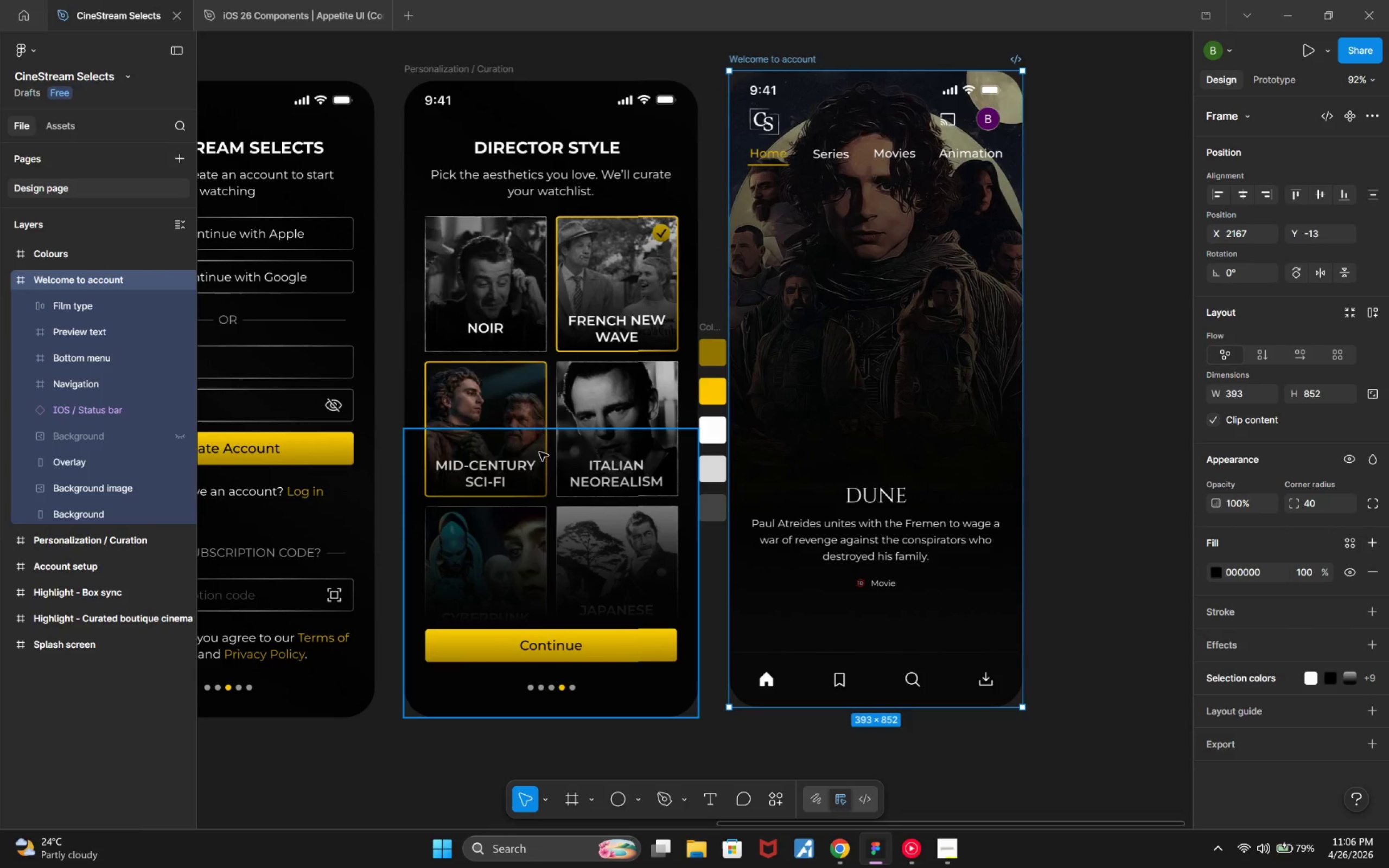 
hold_key(key=ControlLeft, duration=0.74)
scroll: coordinate [723, 539], scroll_direction: up, amount: 10.0
 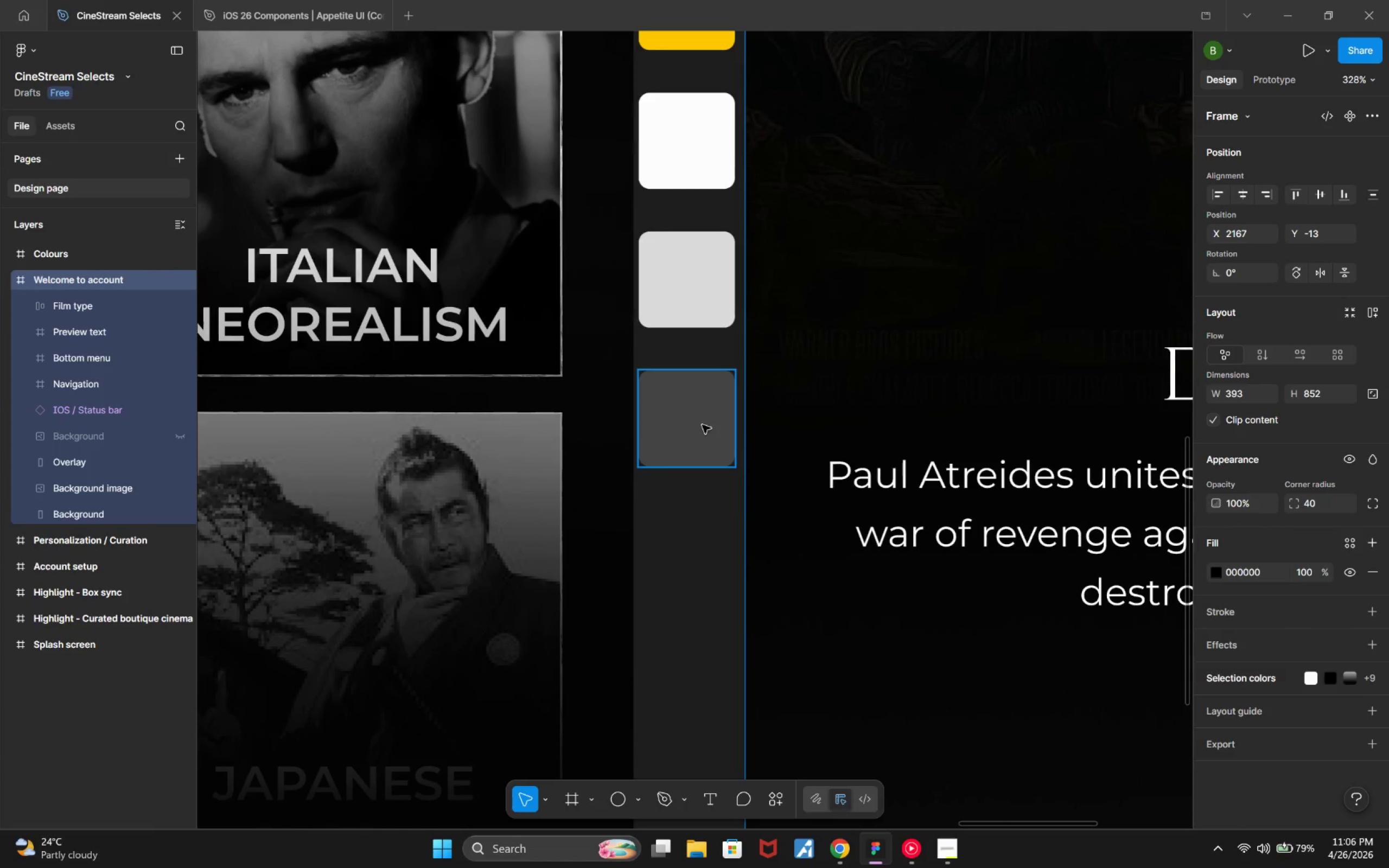 
key(Alt+ArrowLeft)
 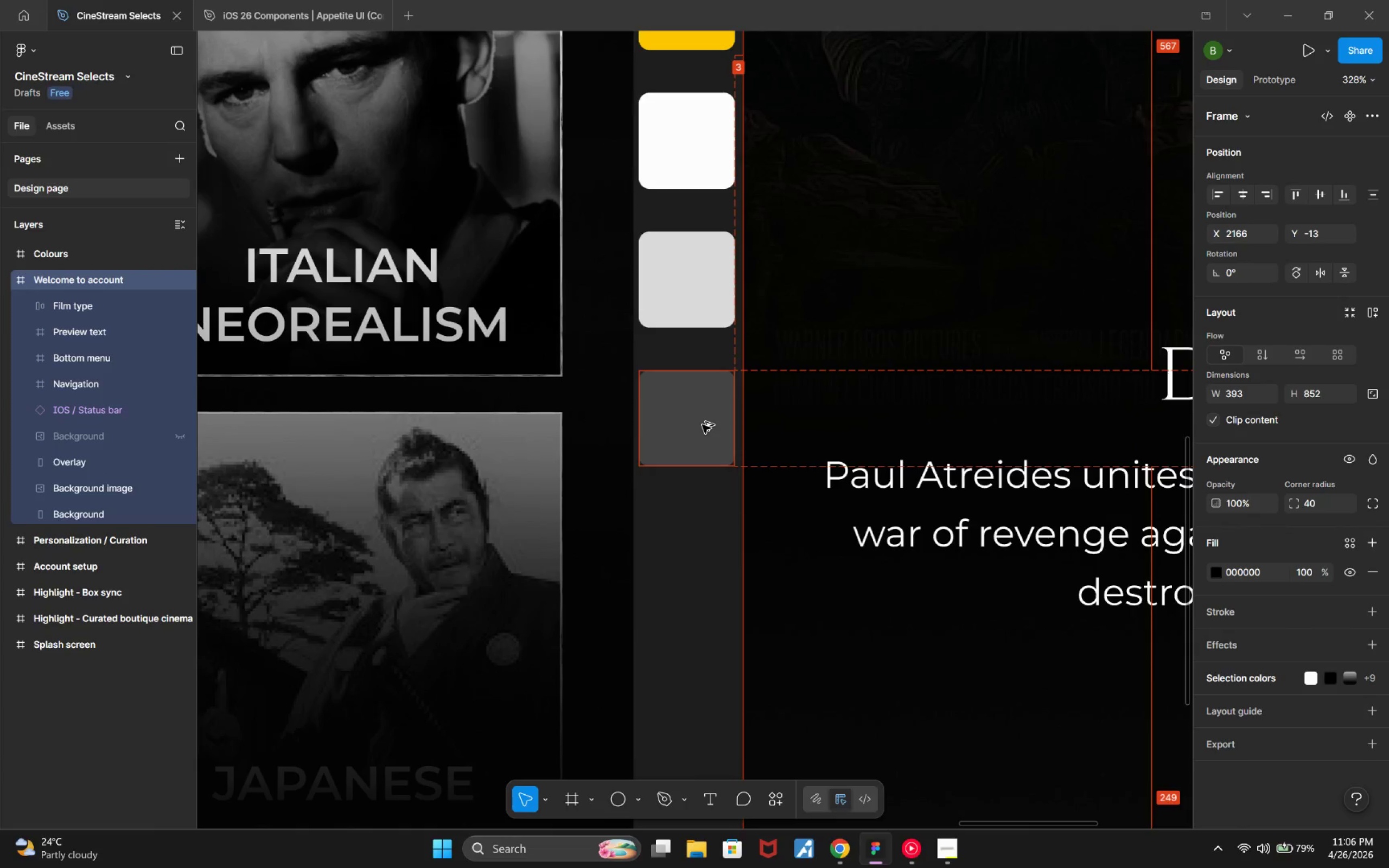 
key(Alt+ArrowLeft)
 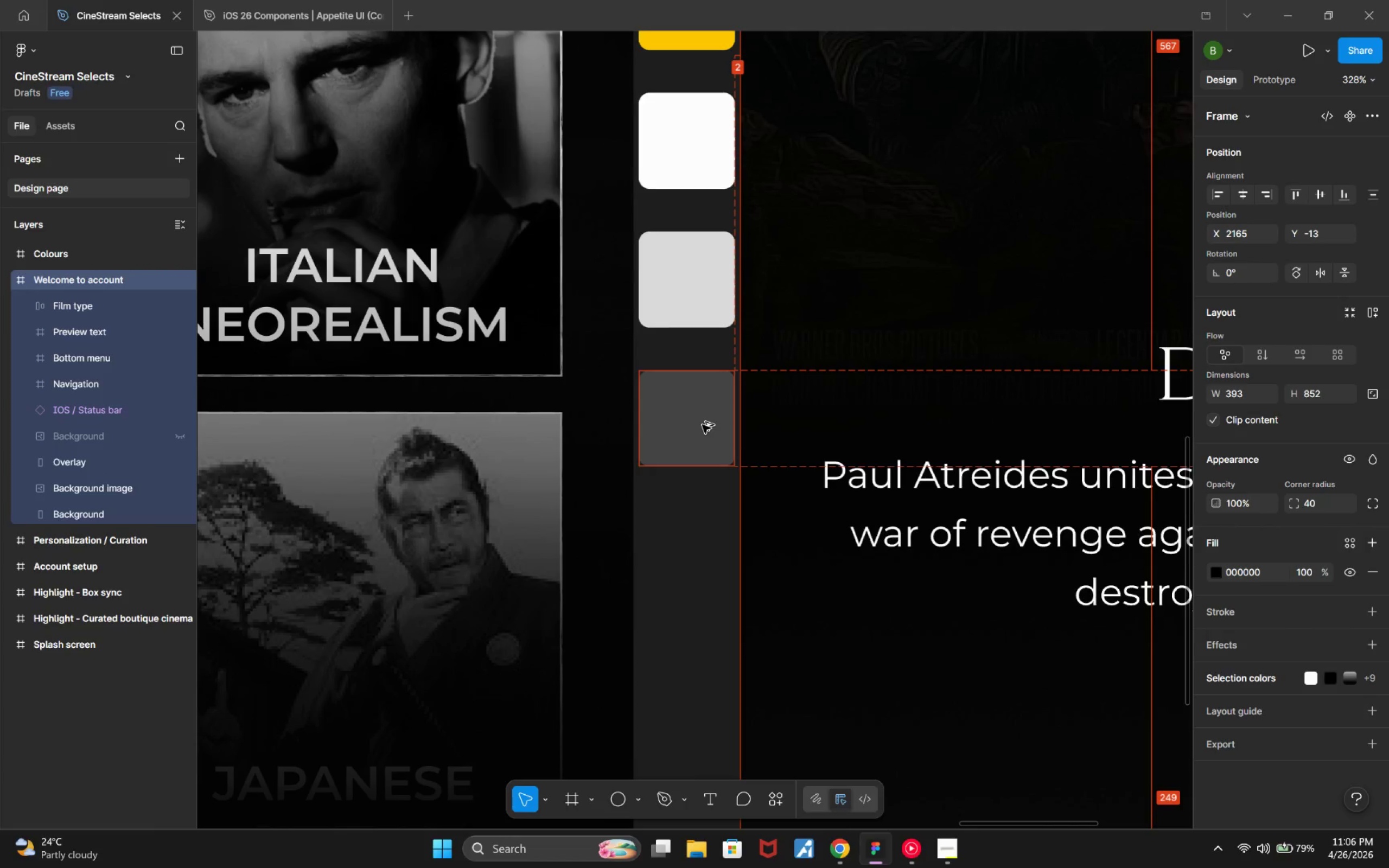 
key(Alt+ArrowLeft)
 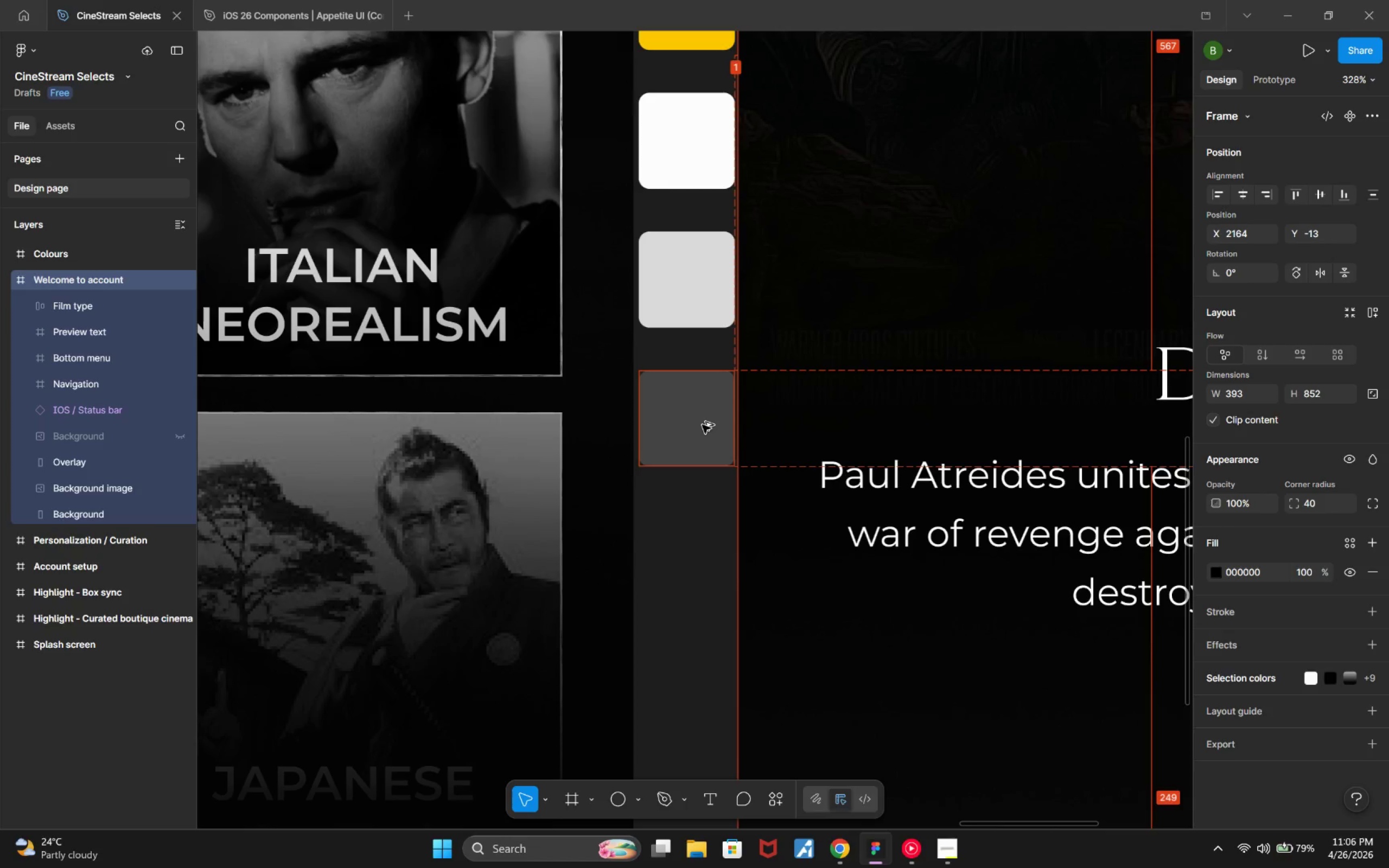 
key(Alt+ArrowRight)
 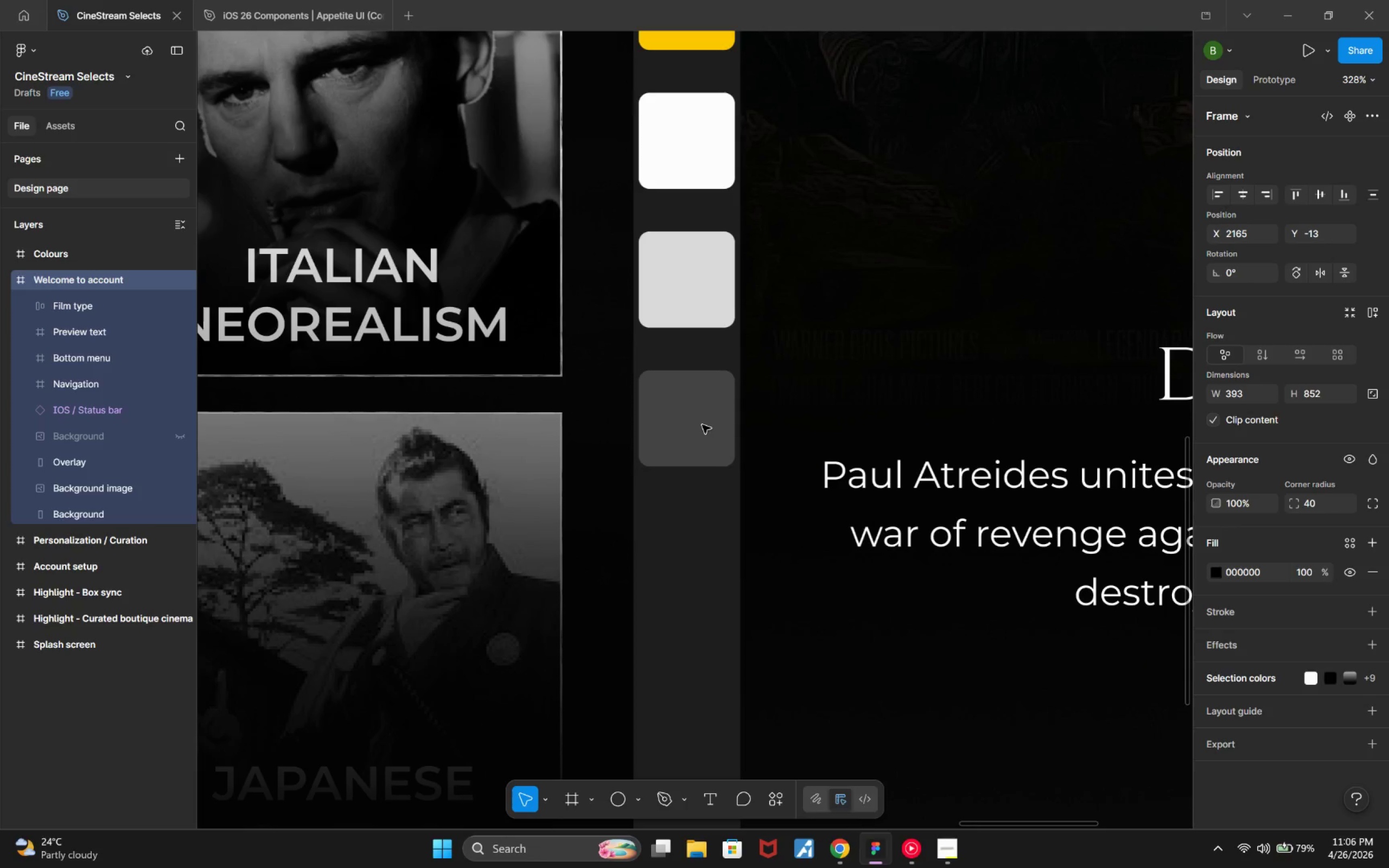 
hold_key(key=ControlLeft, duration=0.58)
scroll: coordinate [692, 438], scroll_direction: down, amount: 9.0
 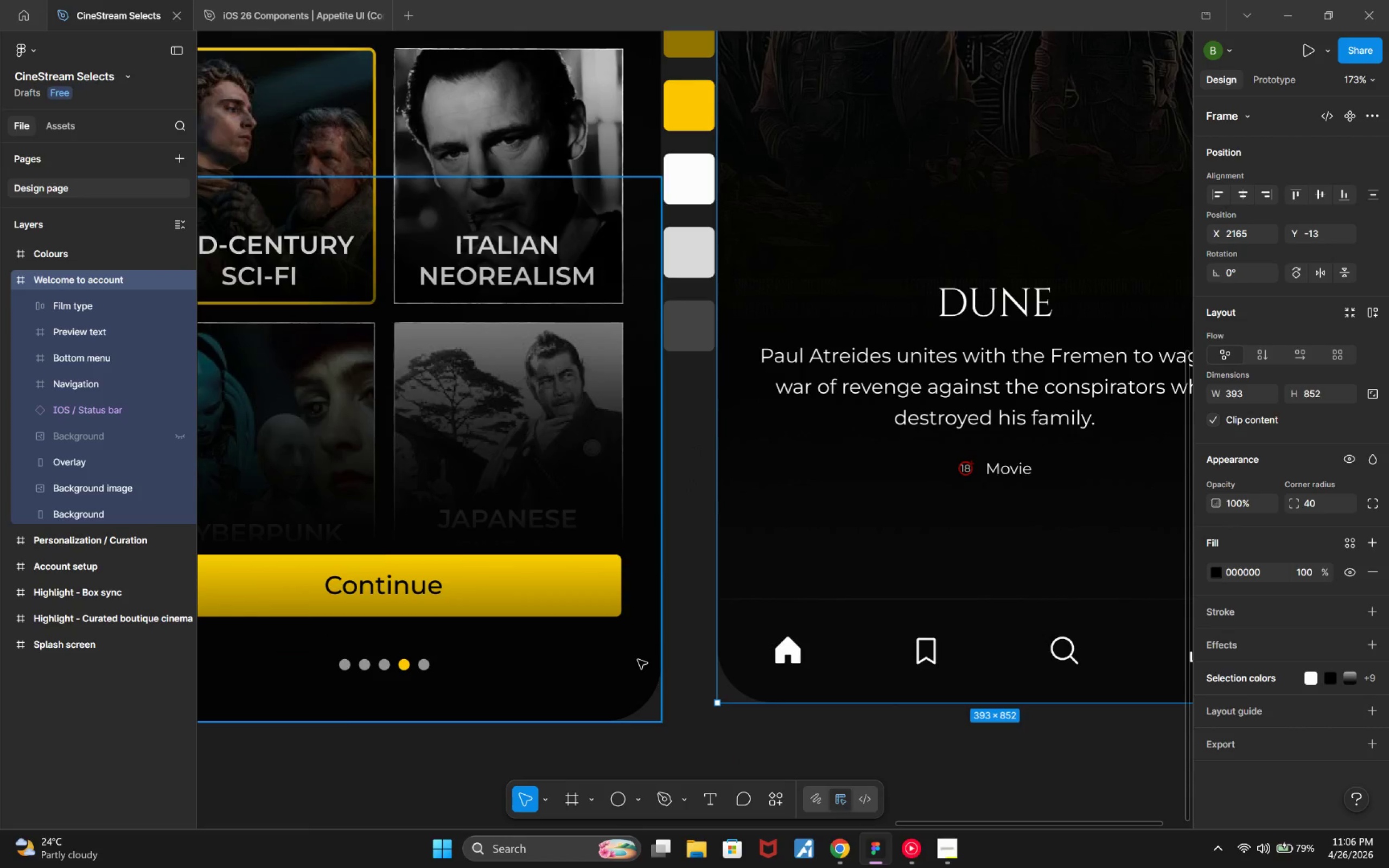 
key(Alt+ArrowDown)
 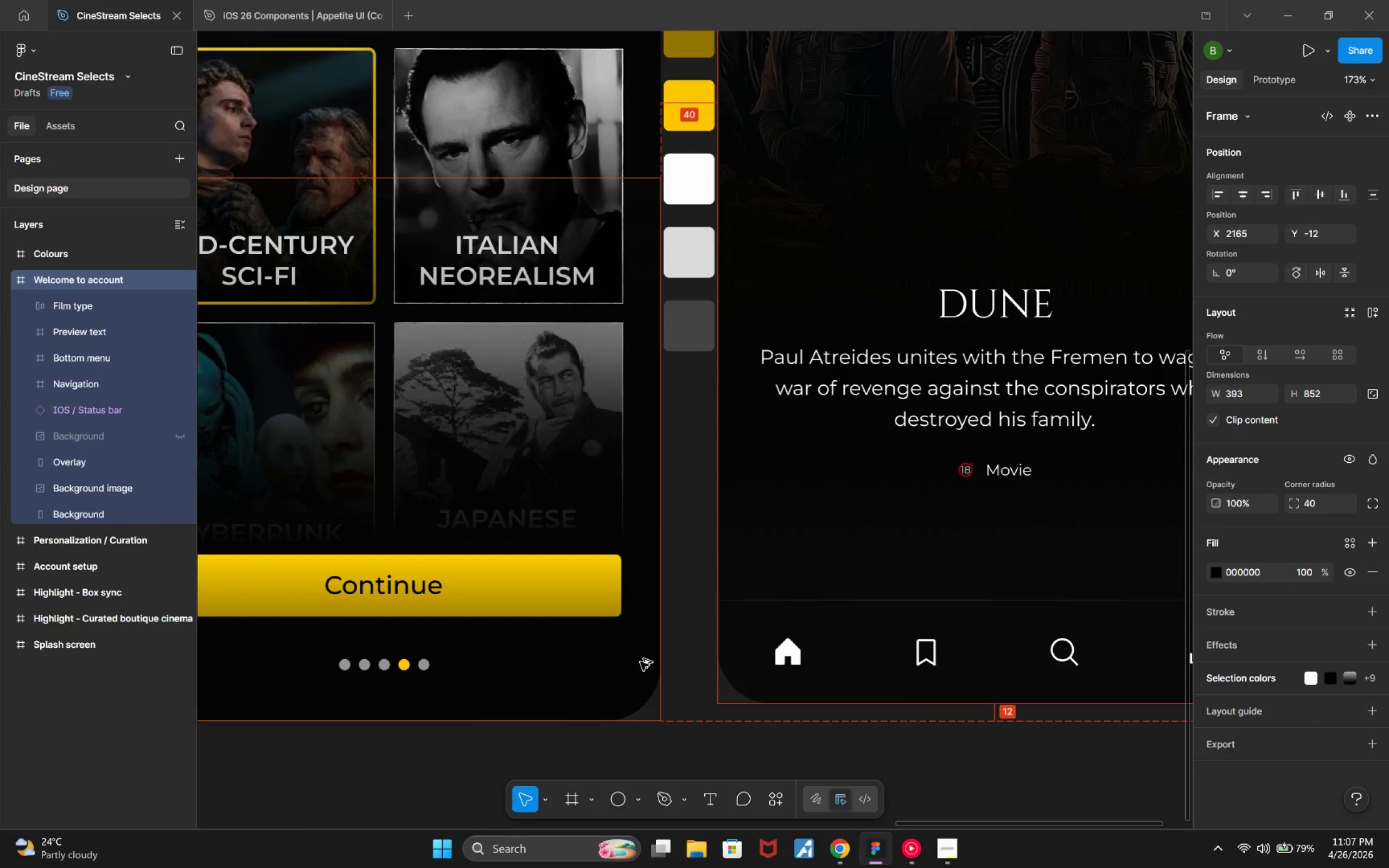 
key(Alt+ArrowDown)
 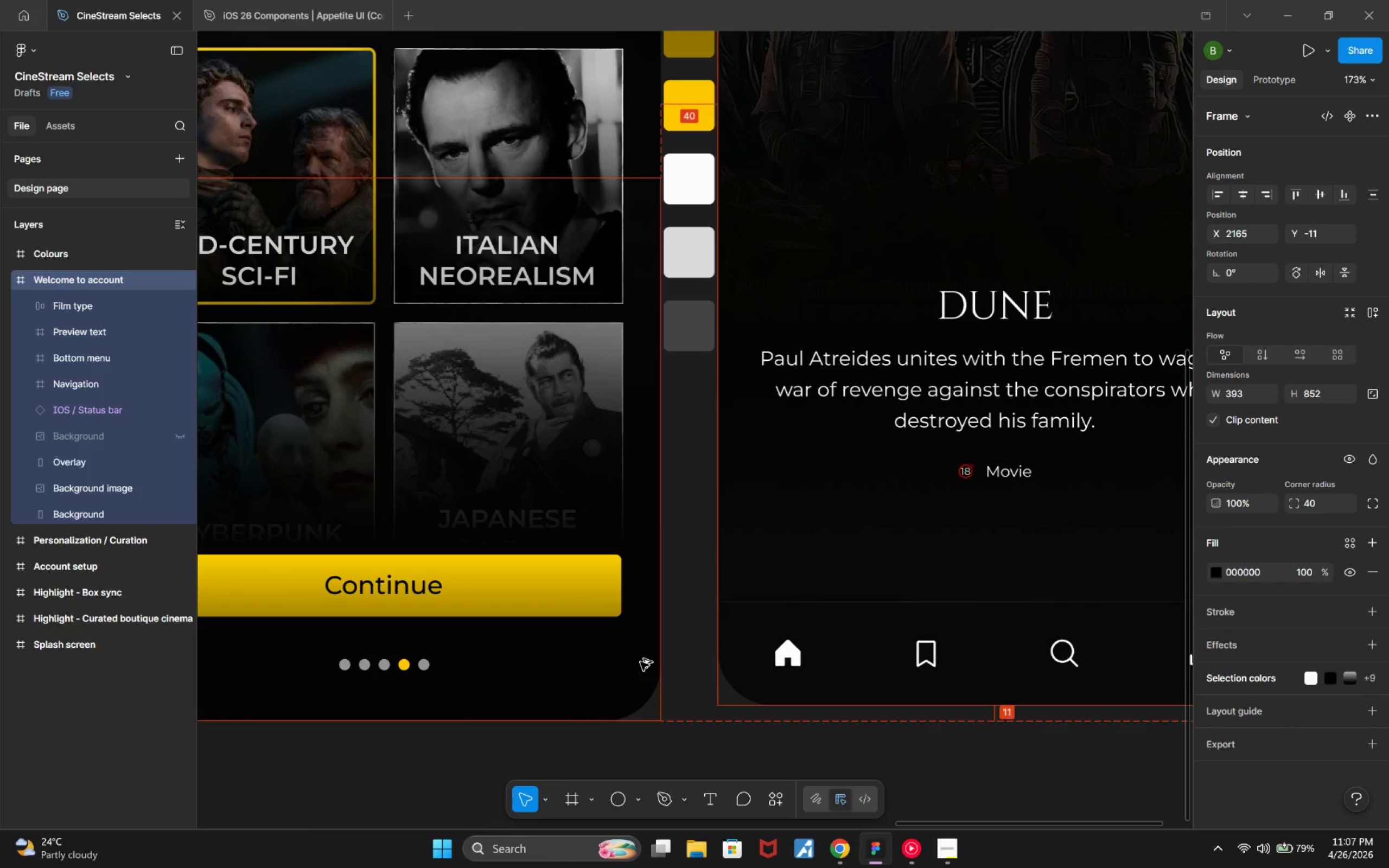 
key(Alt+ArrowDown)
 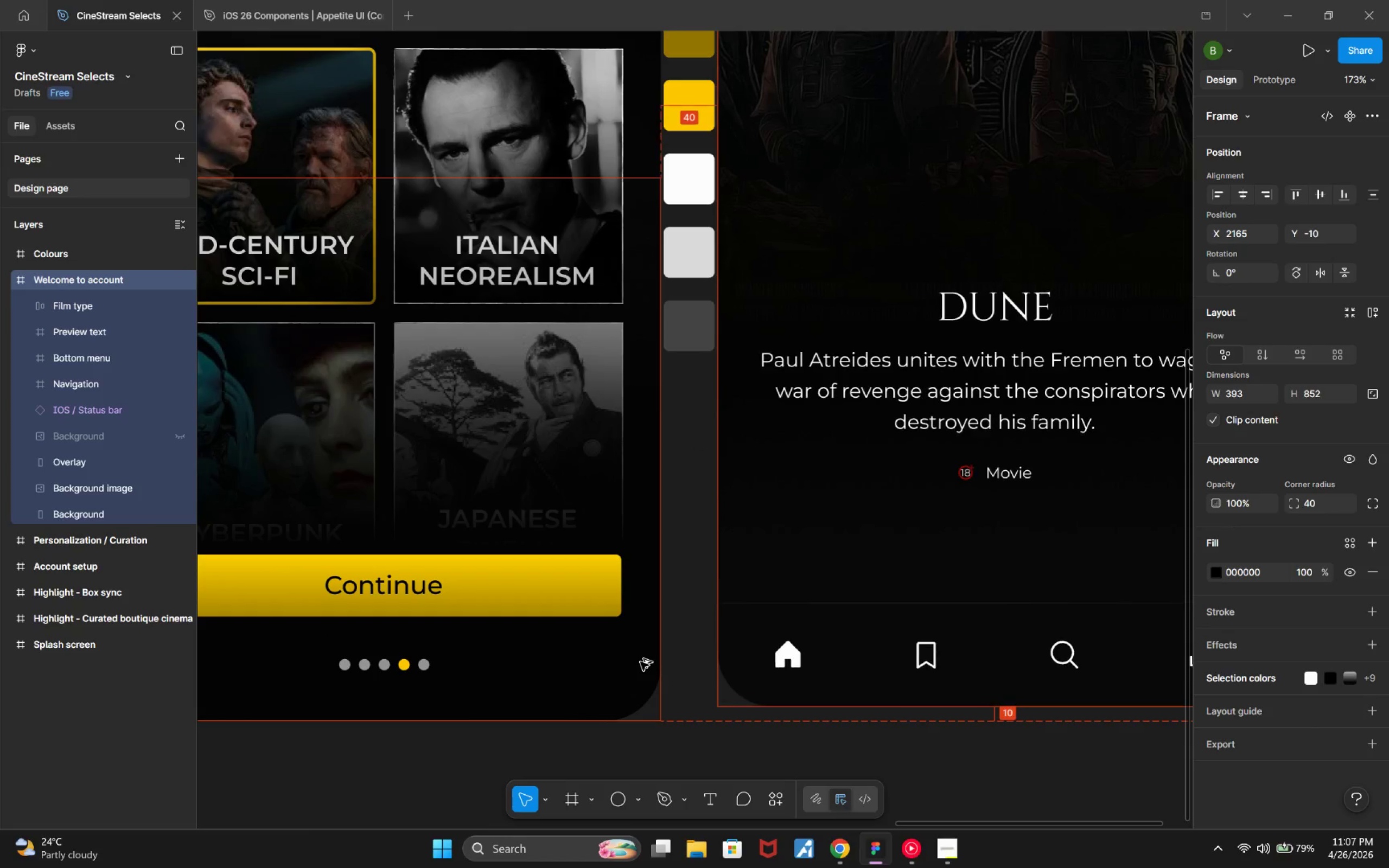 
key(Alt+ArrowDown)
 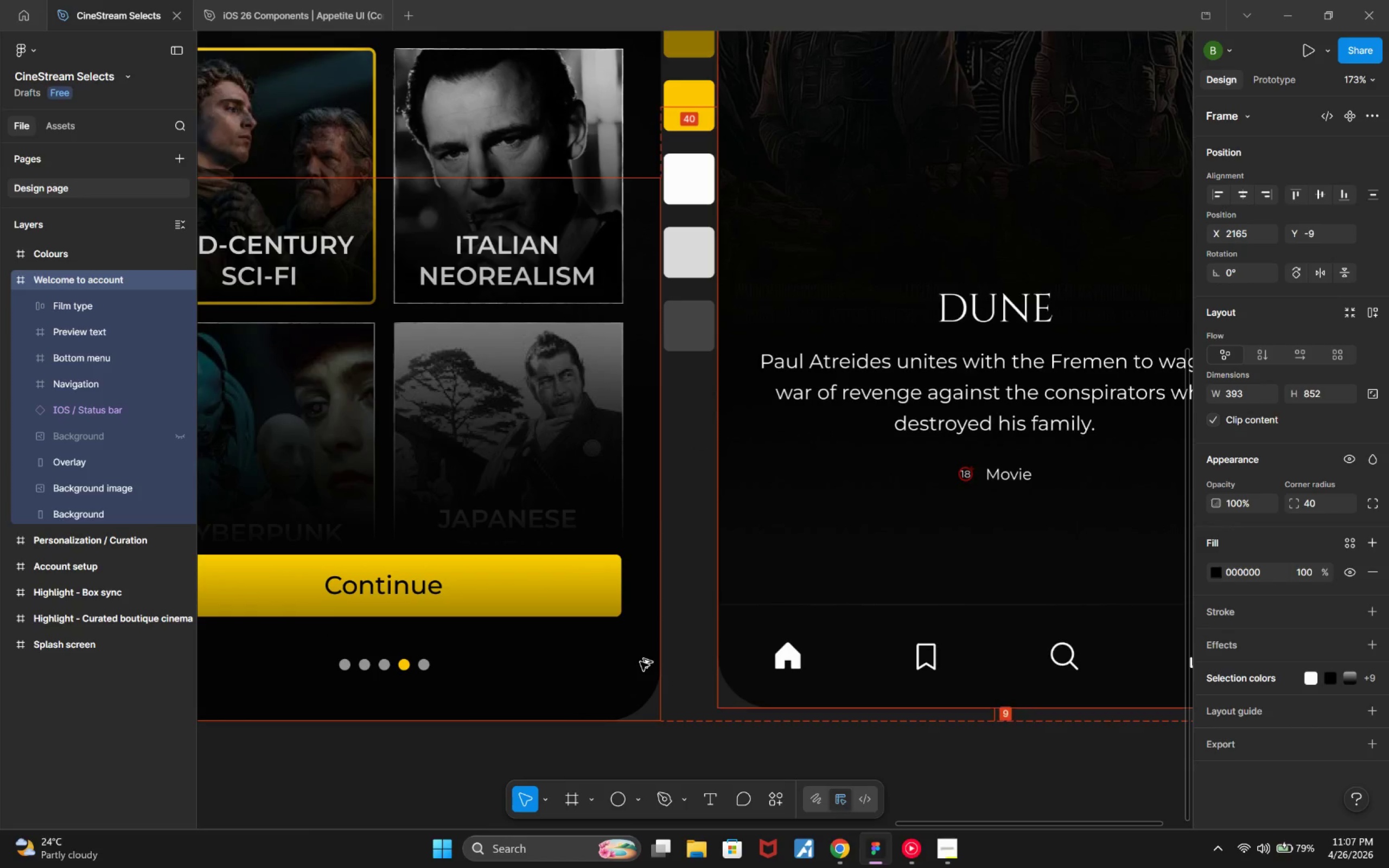 
key(Alt+ArrowDown)
 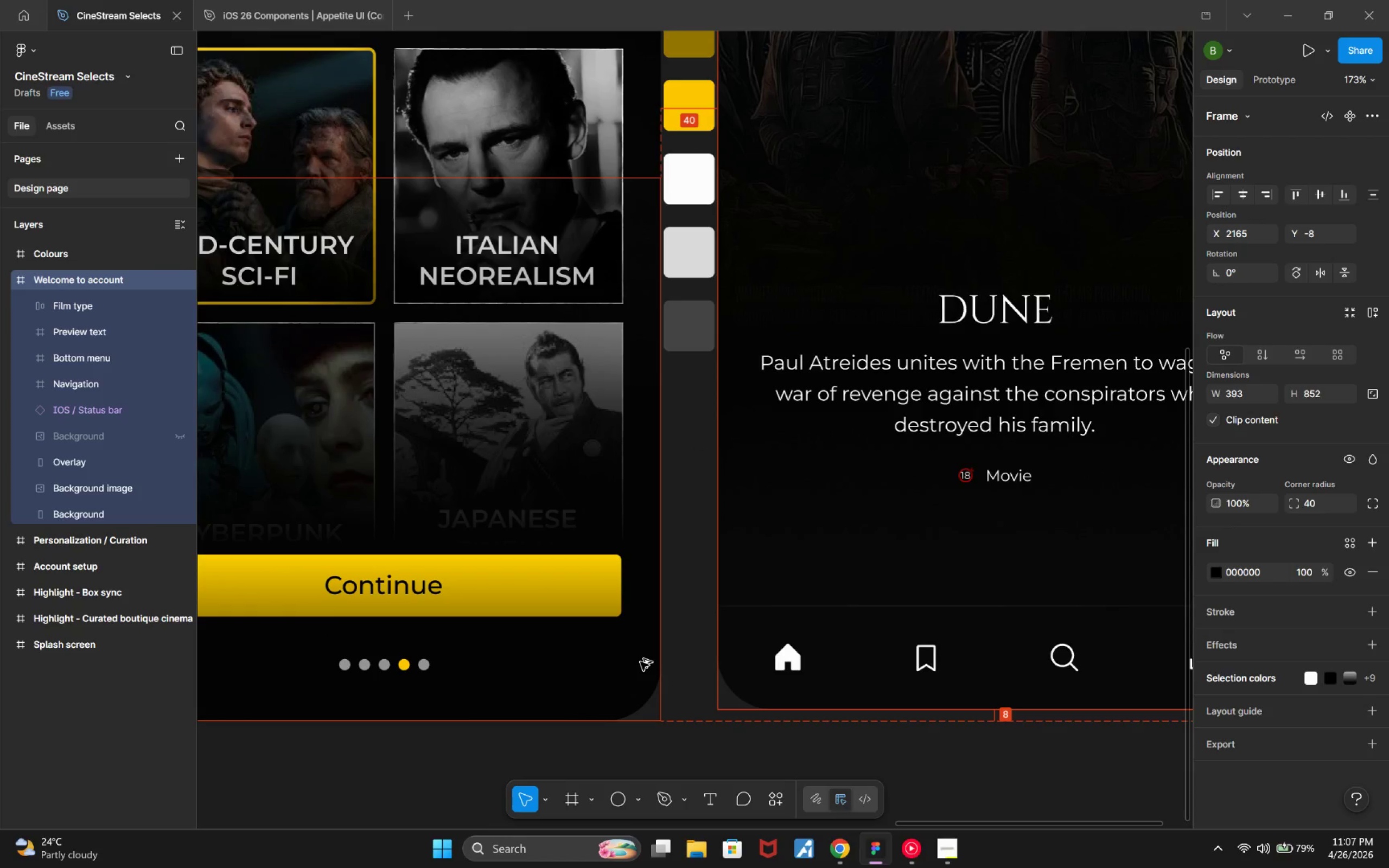 
key(Alt+ArrowDown)
 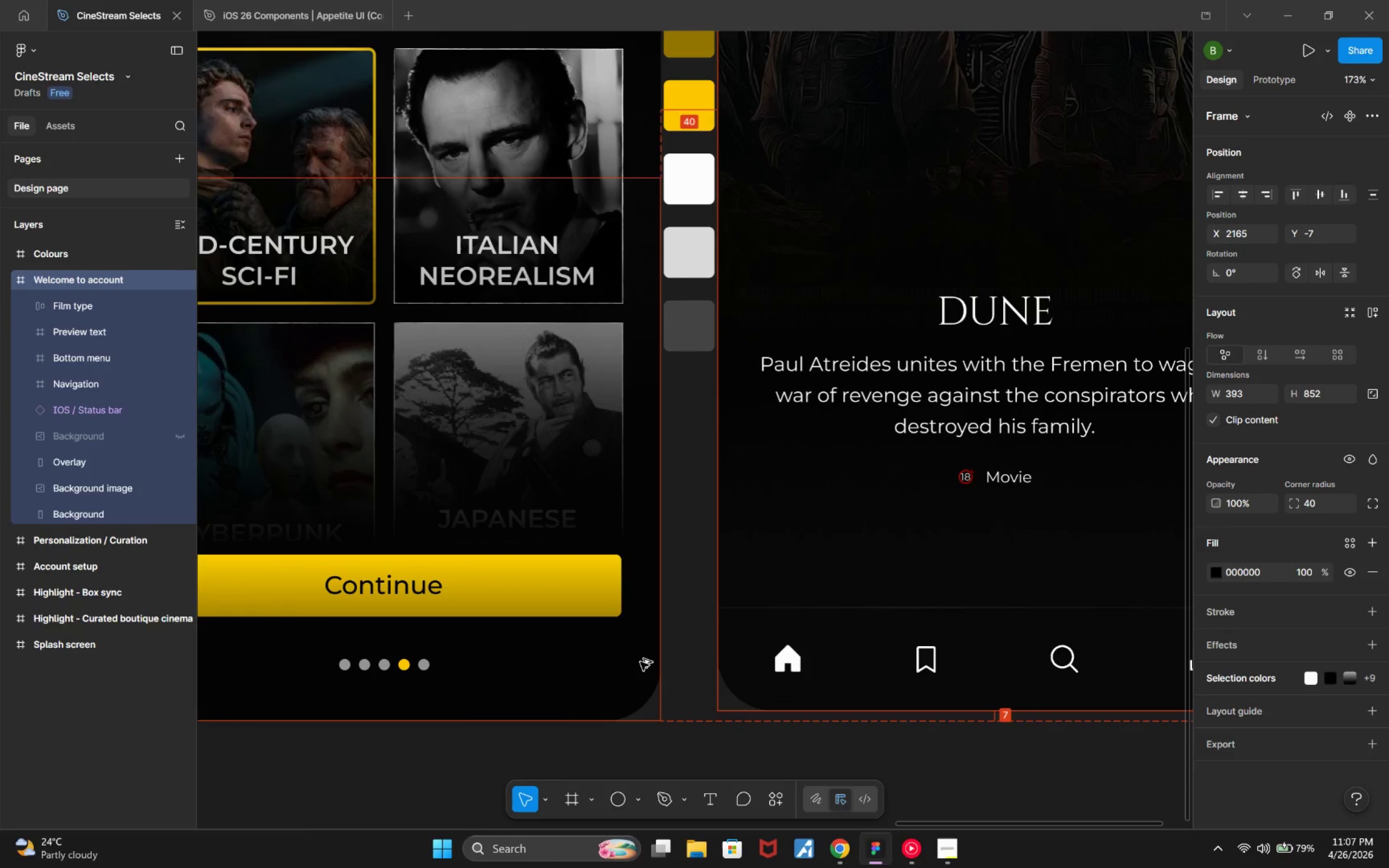 
key(Alt+ArrowDown)
 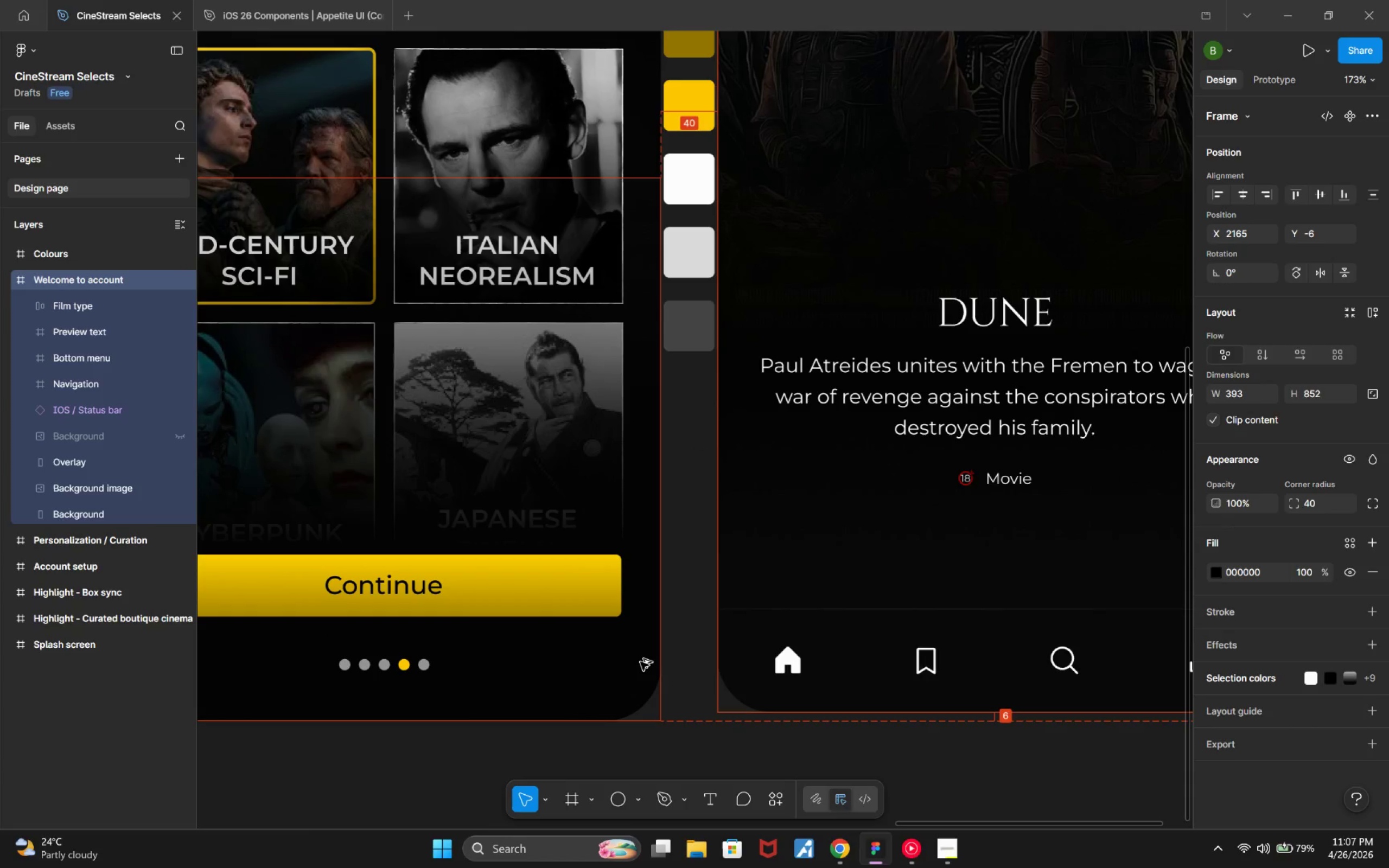 
key(Alt+ArrowDown)
 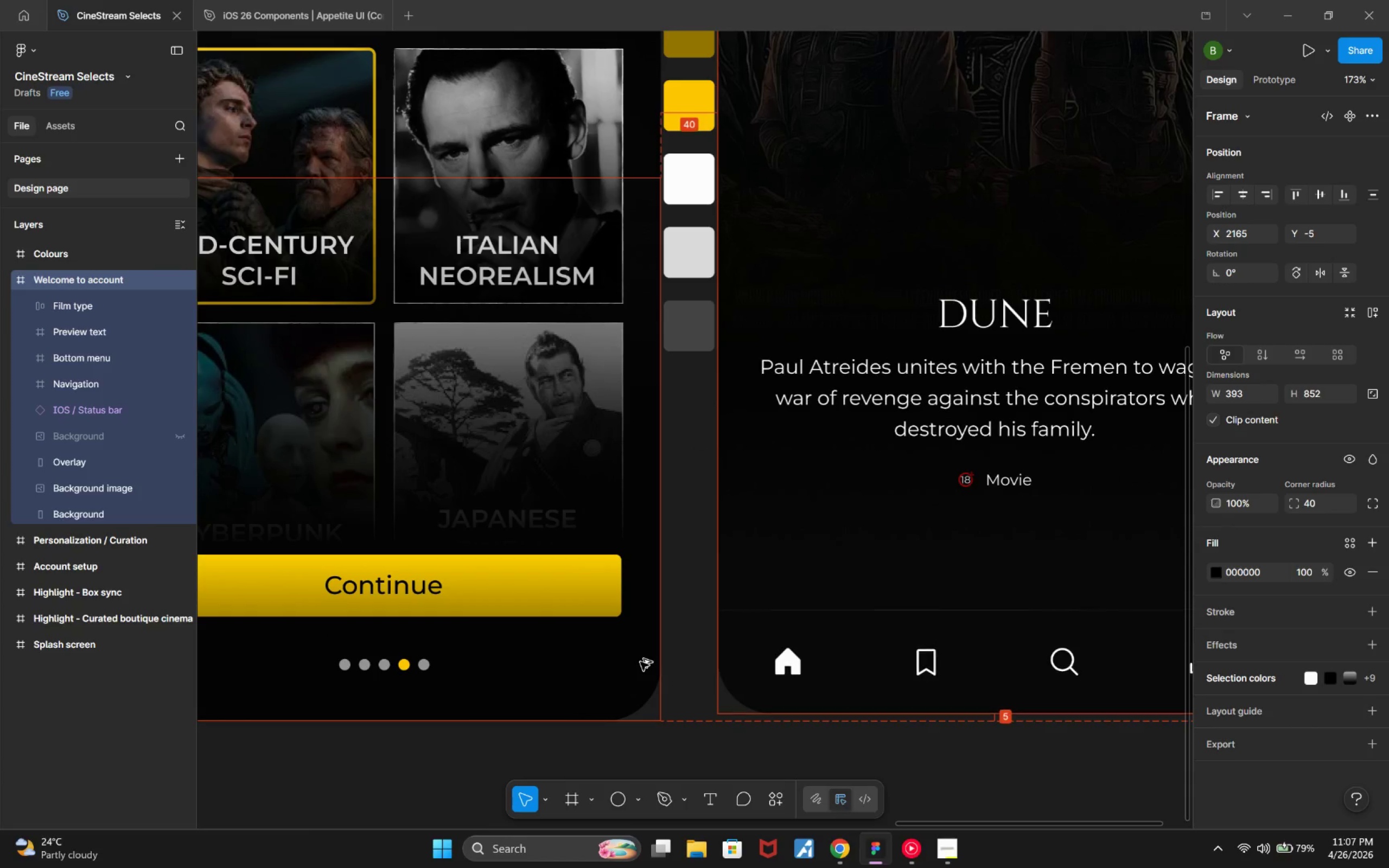 
key(Alt+ArrowDown)
 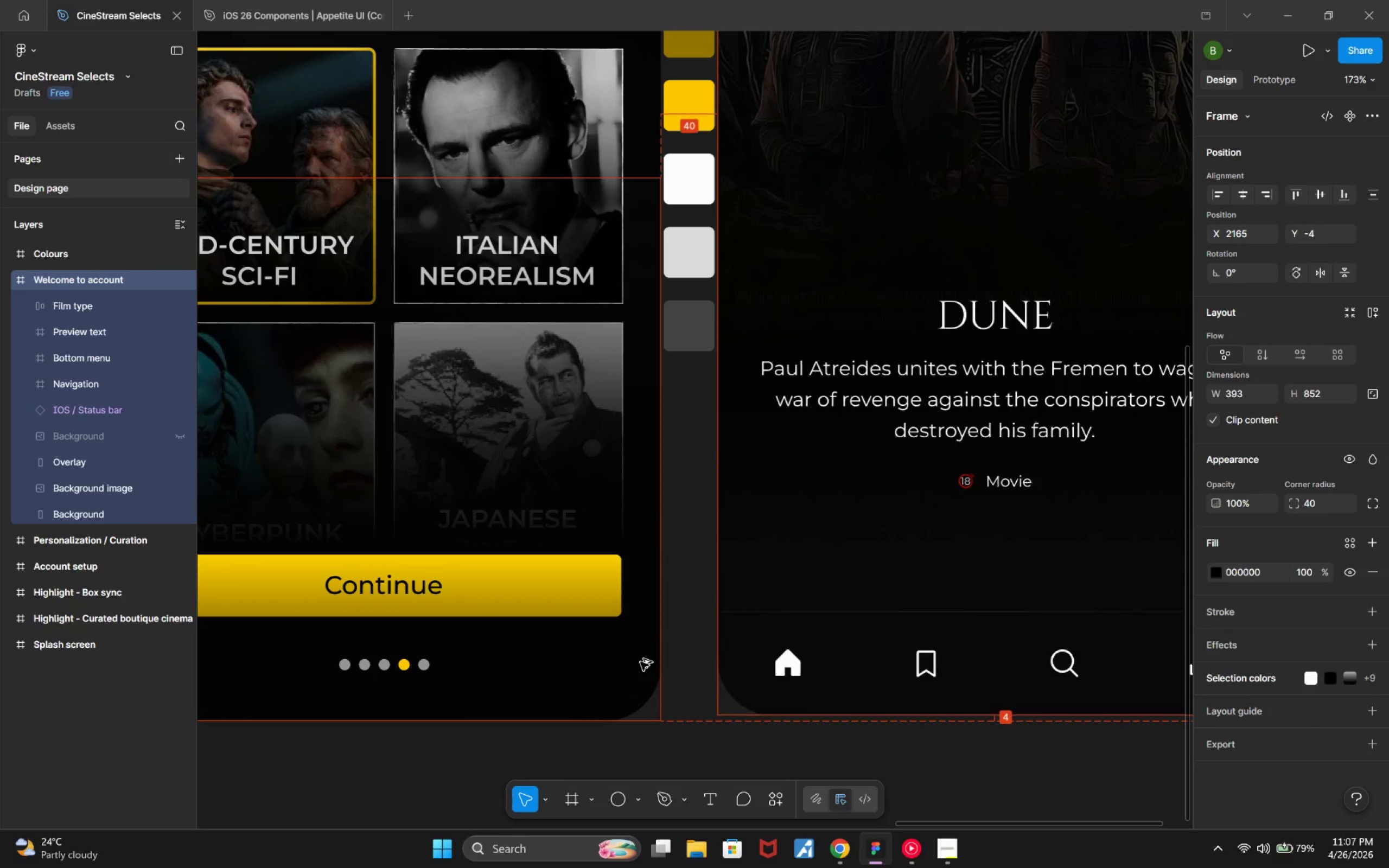 
key(Alt+ArrowDown)
 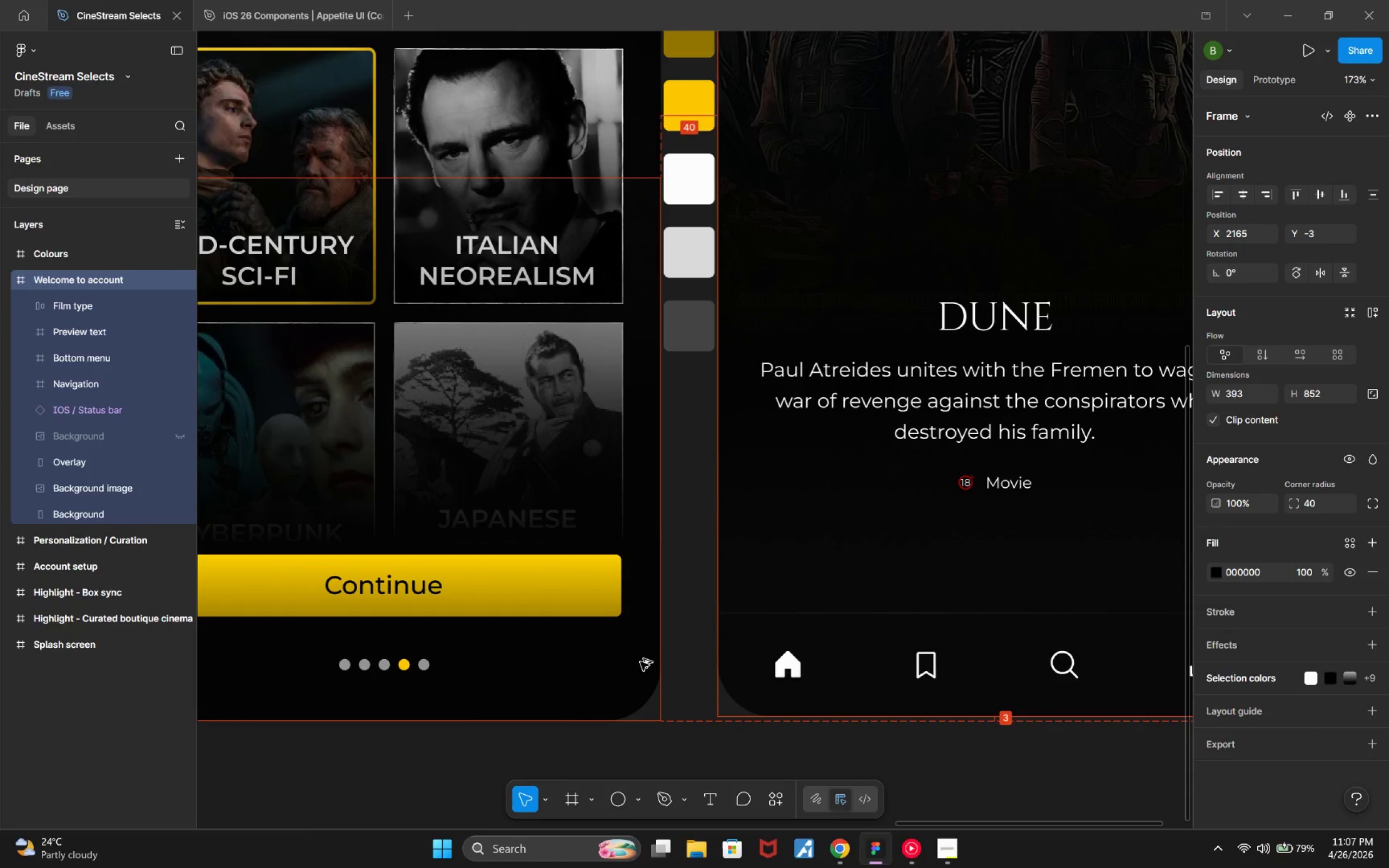 
key(Alt+ArrowDown)
 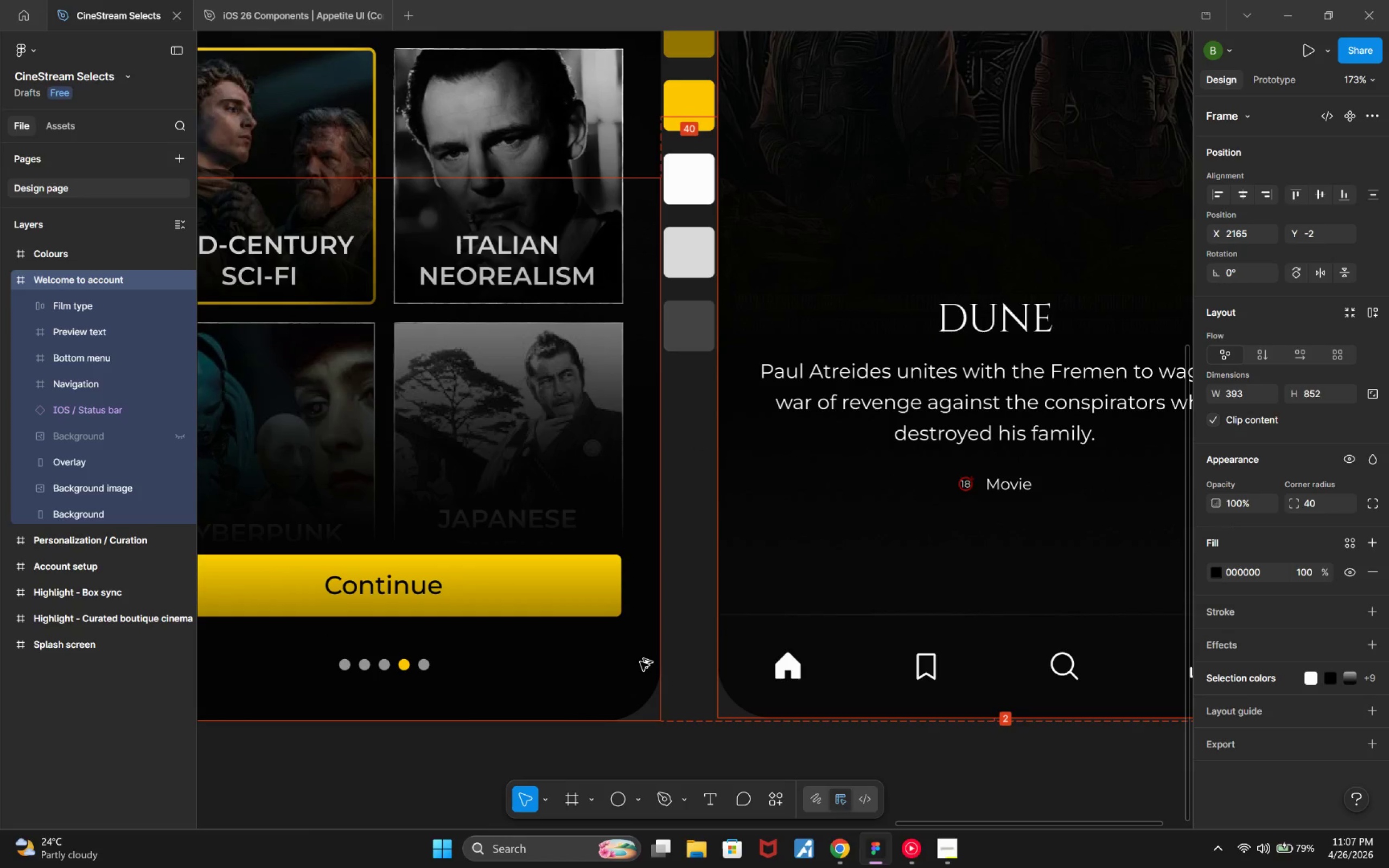 
key(Alt+ArrowDown)
 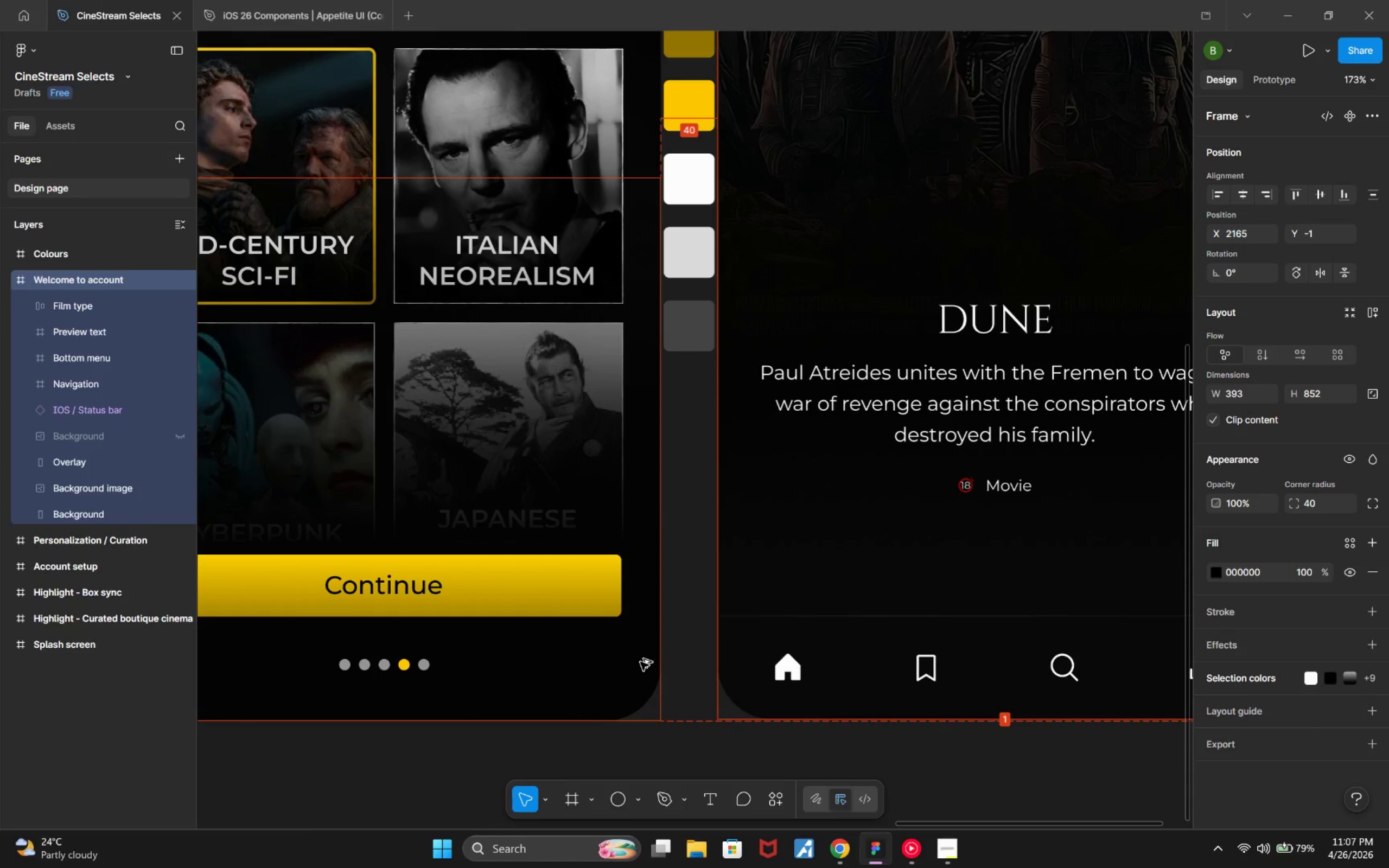 
key(Alt+ArrowDown)
 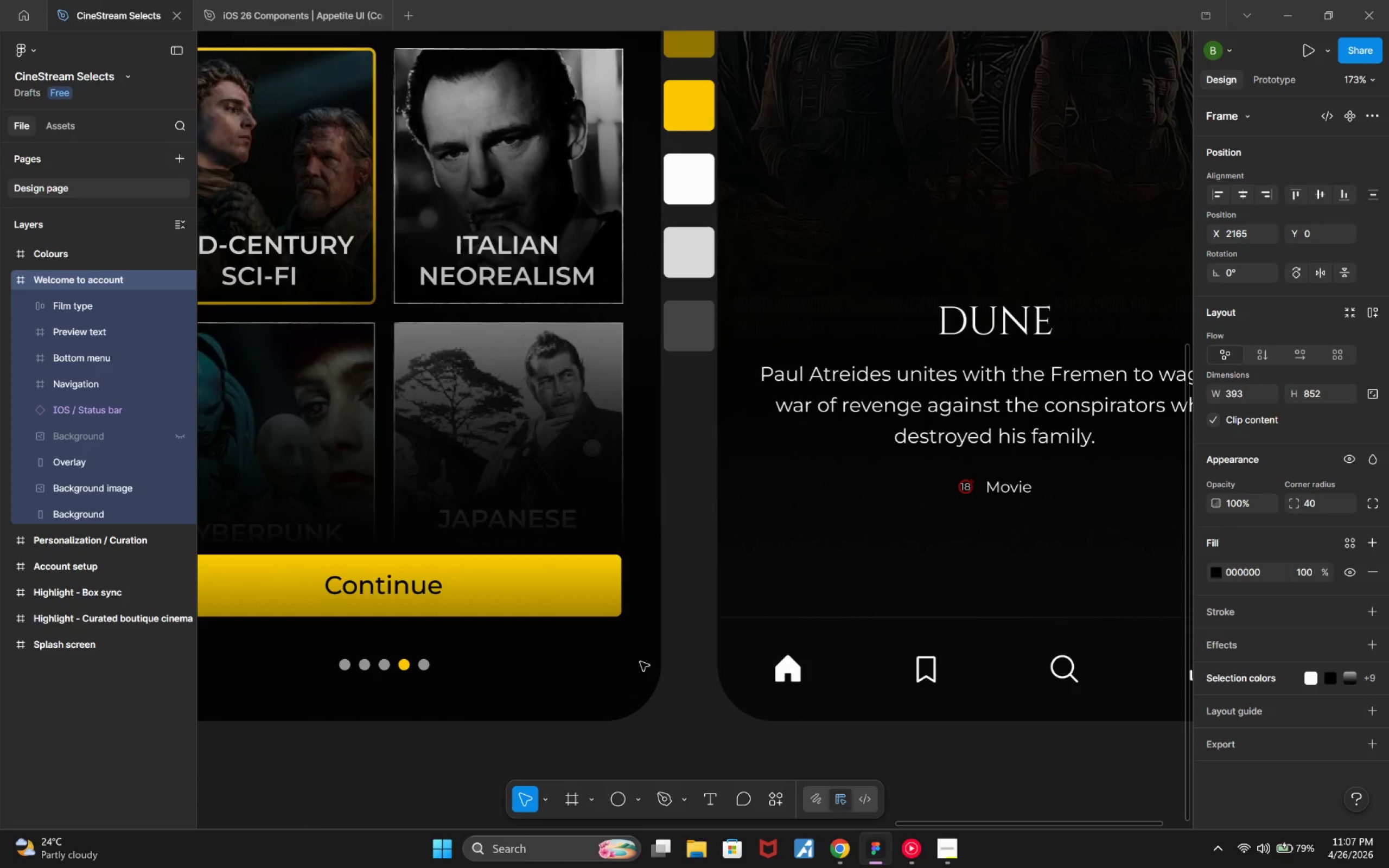 
hold_key(key=ControlLeft, duration=1.23)
scroll: coordinate [629, 673], scroll_direction: down, amount: 7.0
 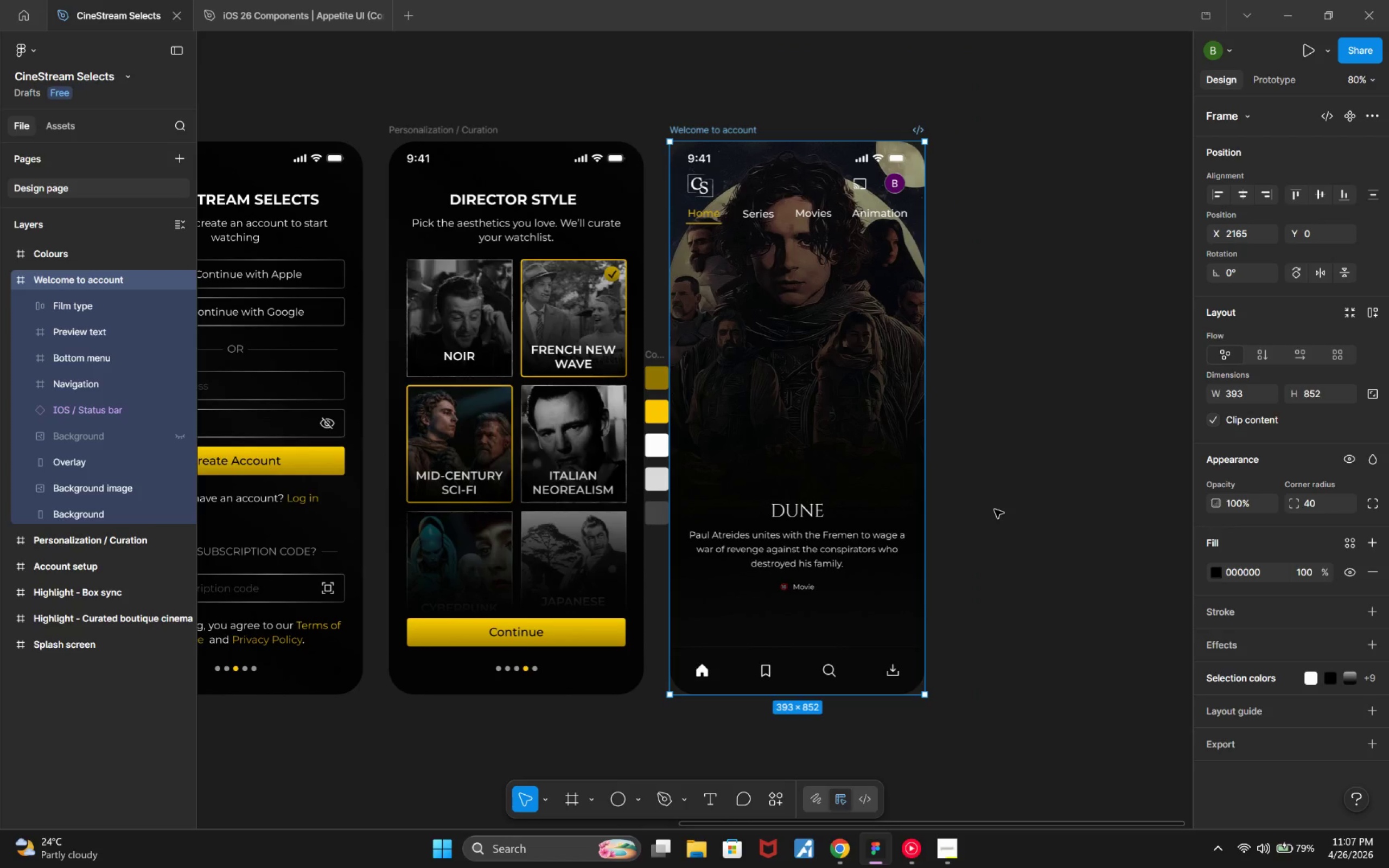 
left_click([994, 509])
 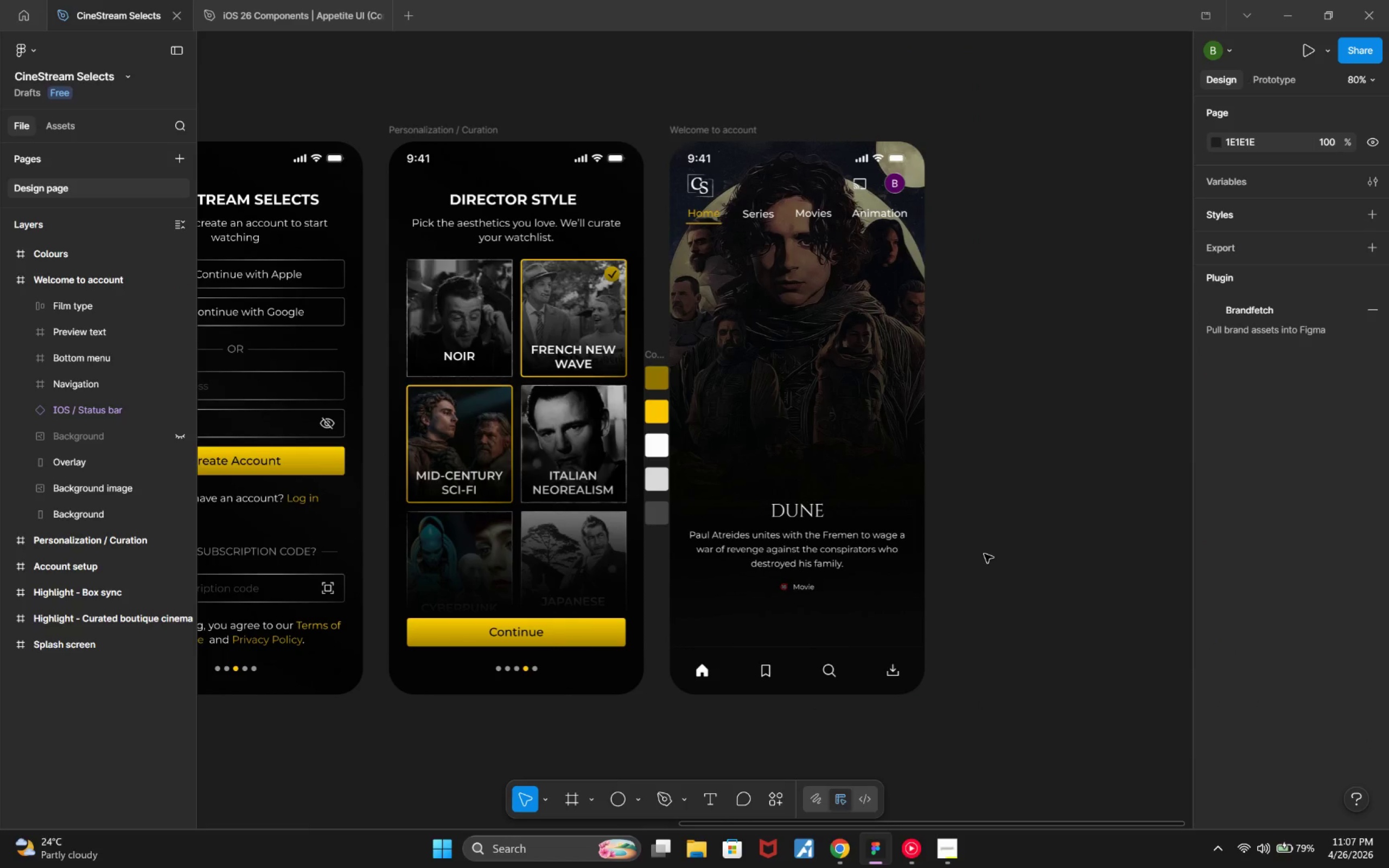 
key(Alt+Tab)
 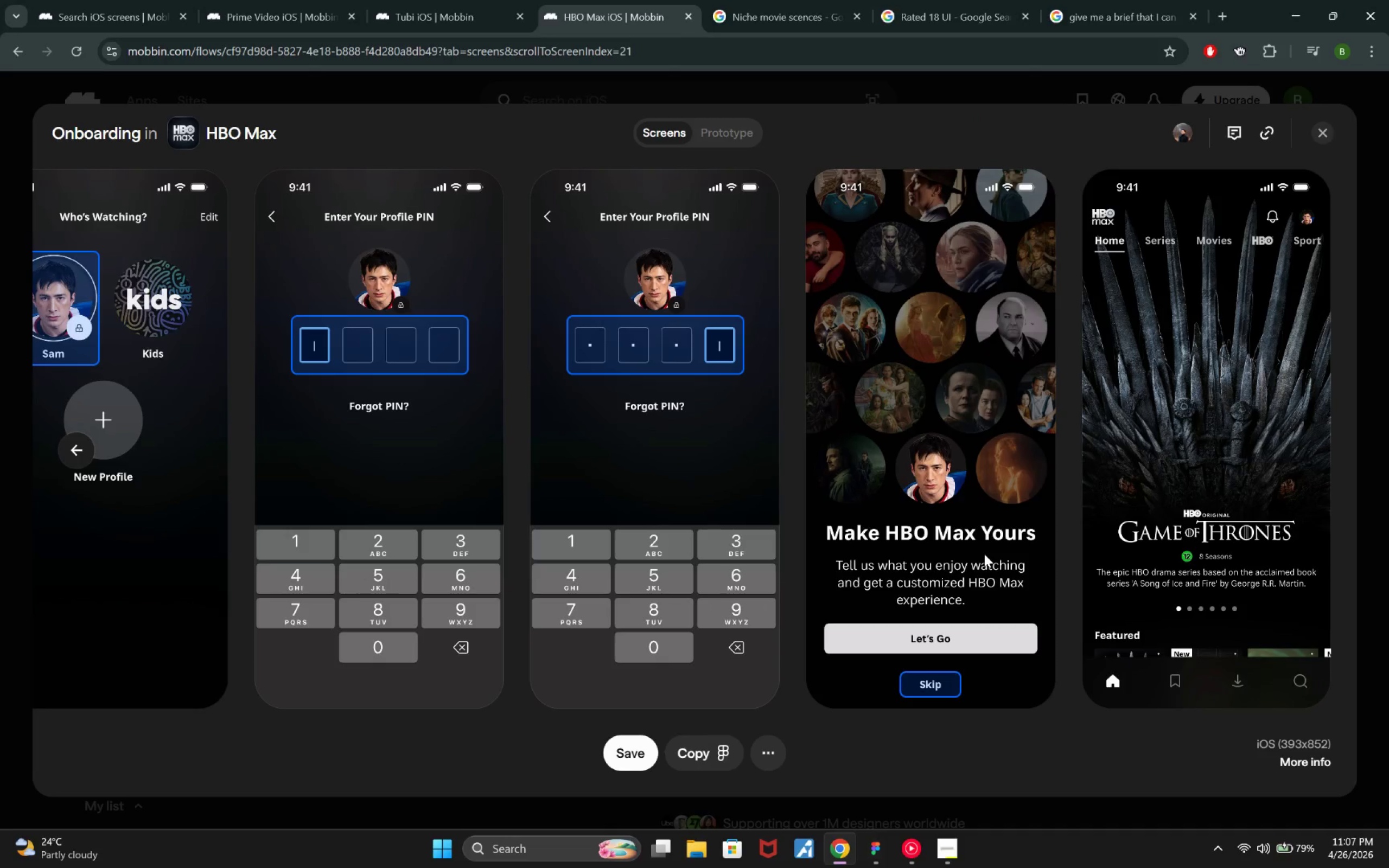 
key(Alt+Tab)
 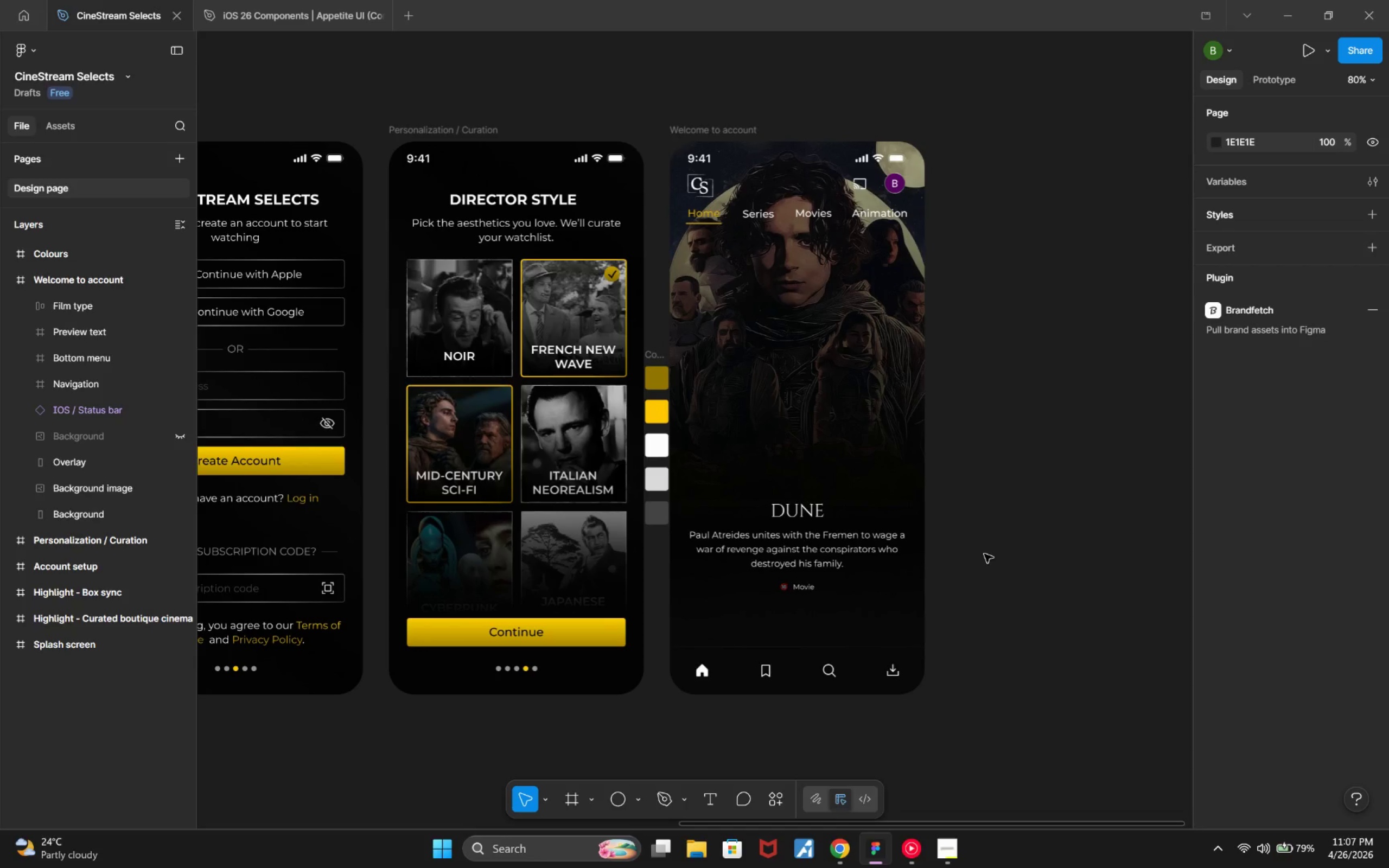 
key(Alt+Tab)
 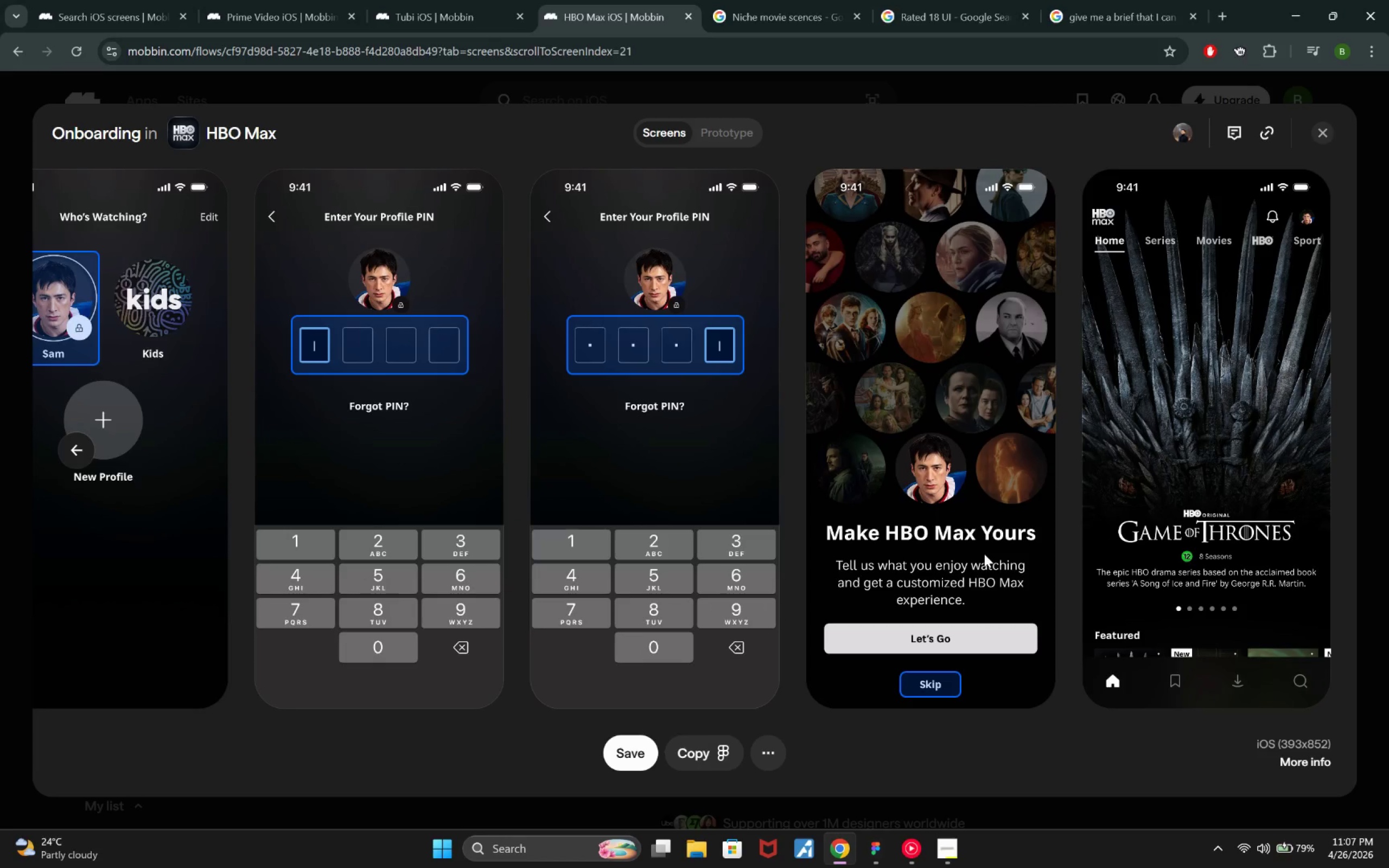 
key(Alt+AltLeft)
 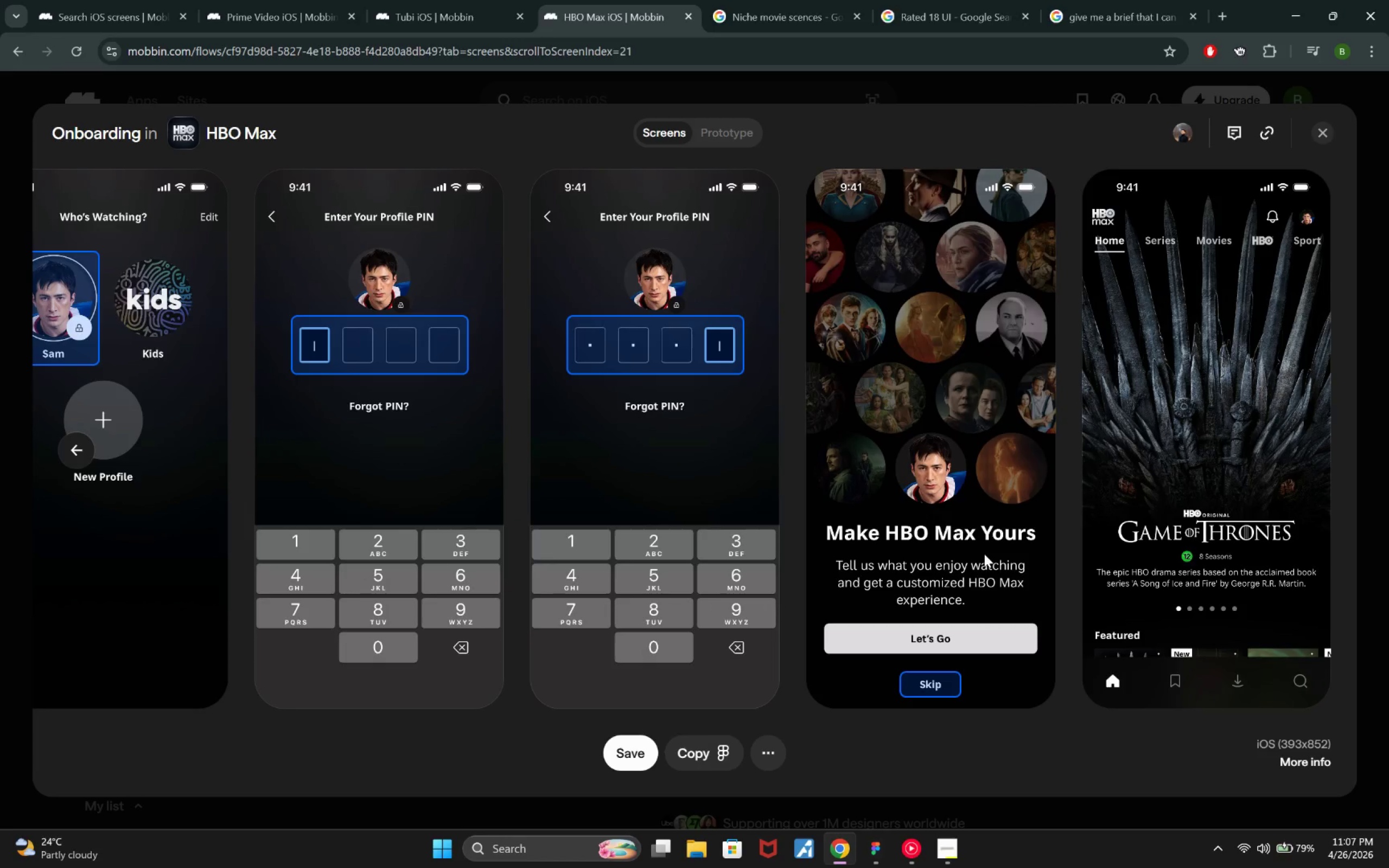 
key(Alt+Tab)
 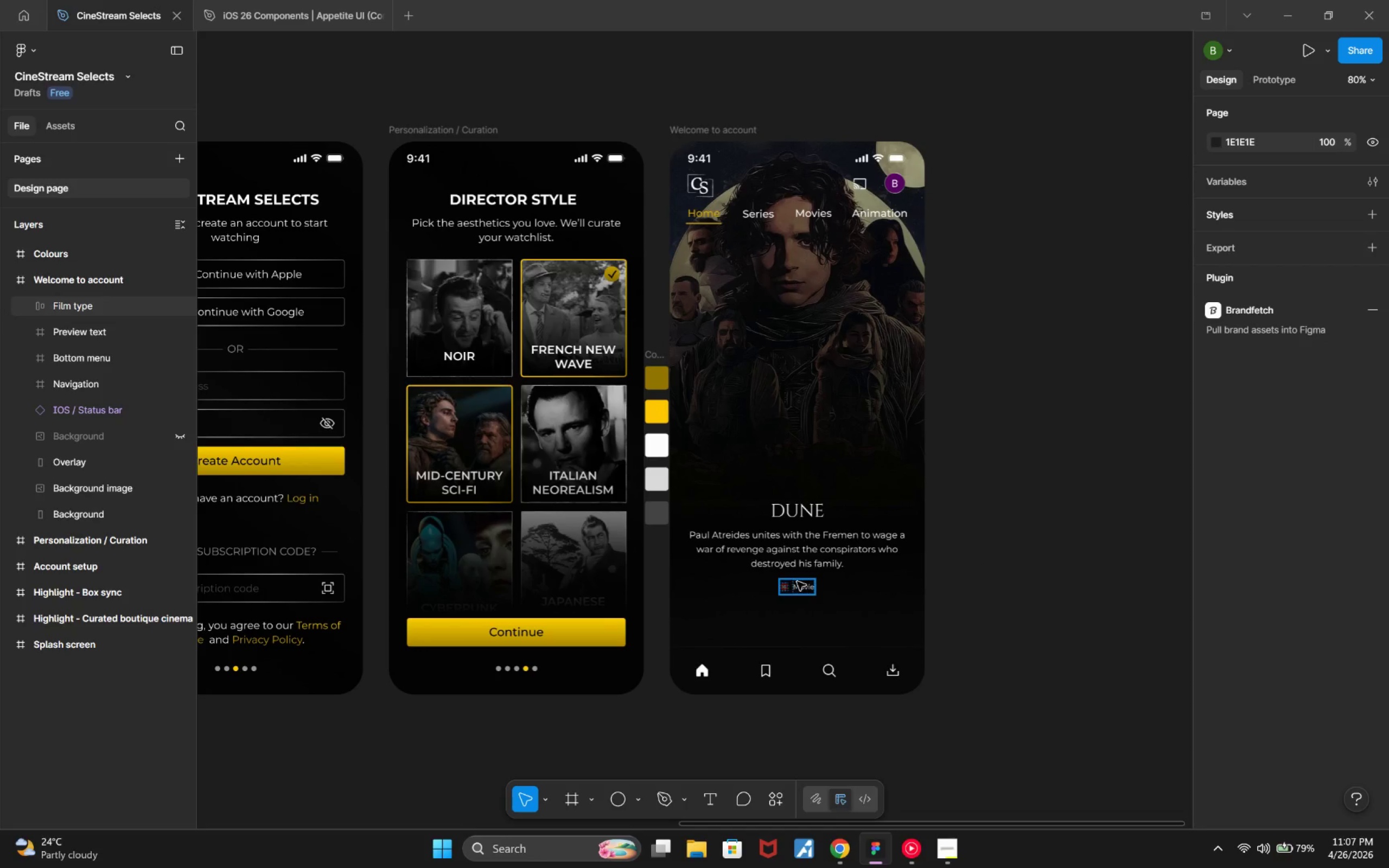 
left_click([801, 583])
 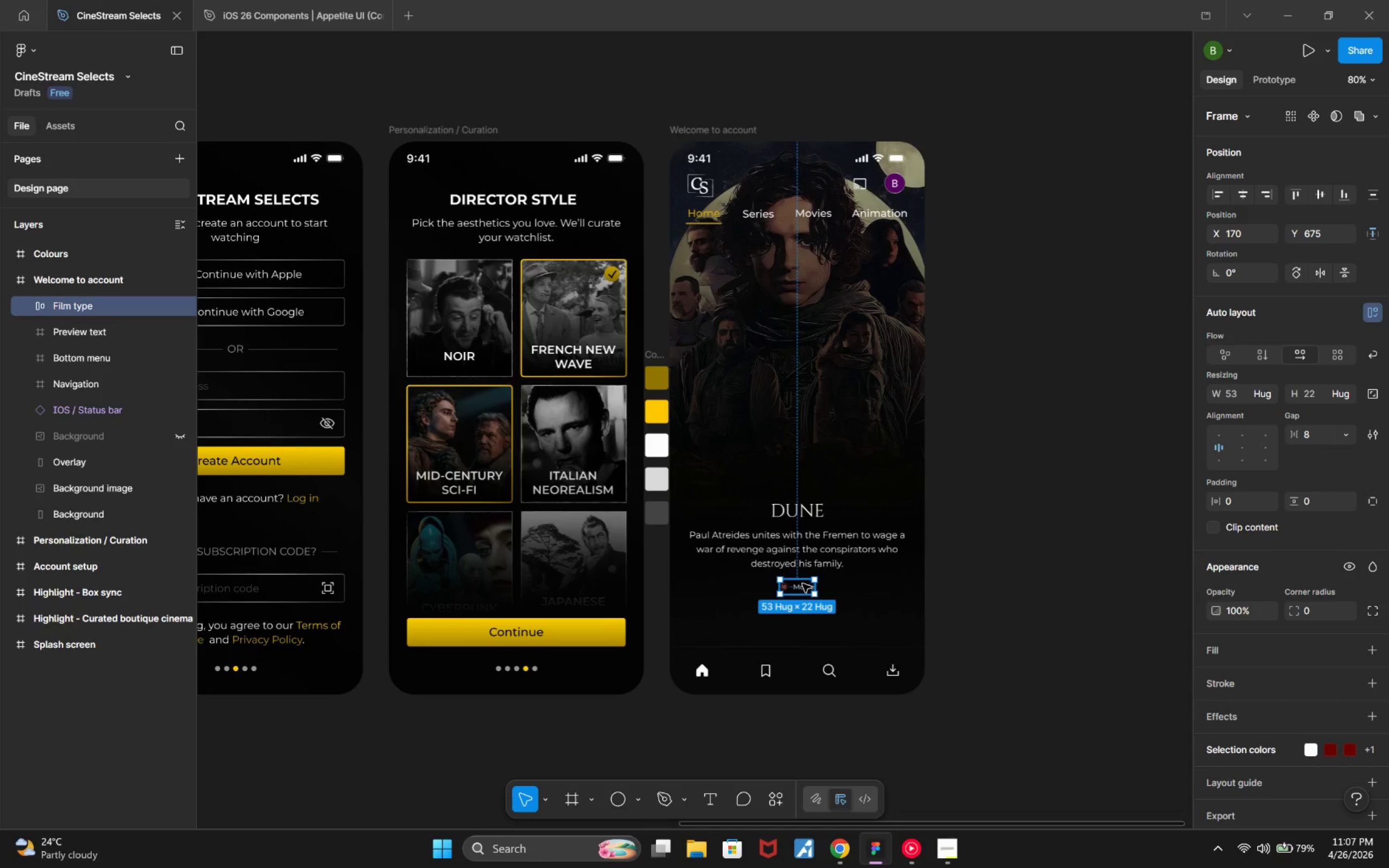 
left_click_drag(start_coordinate=[801, 585], to_coordinate=[794, 521])
 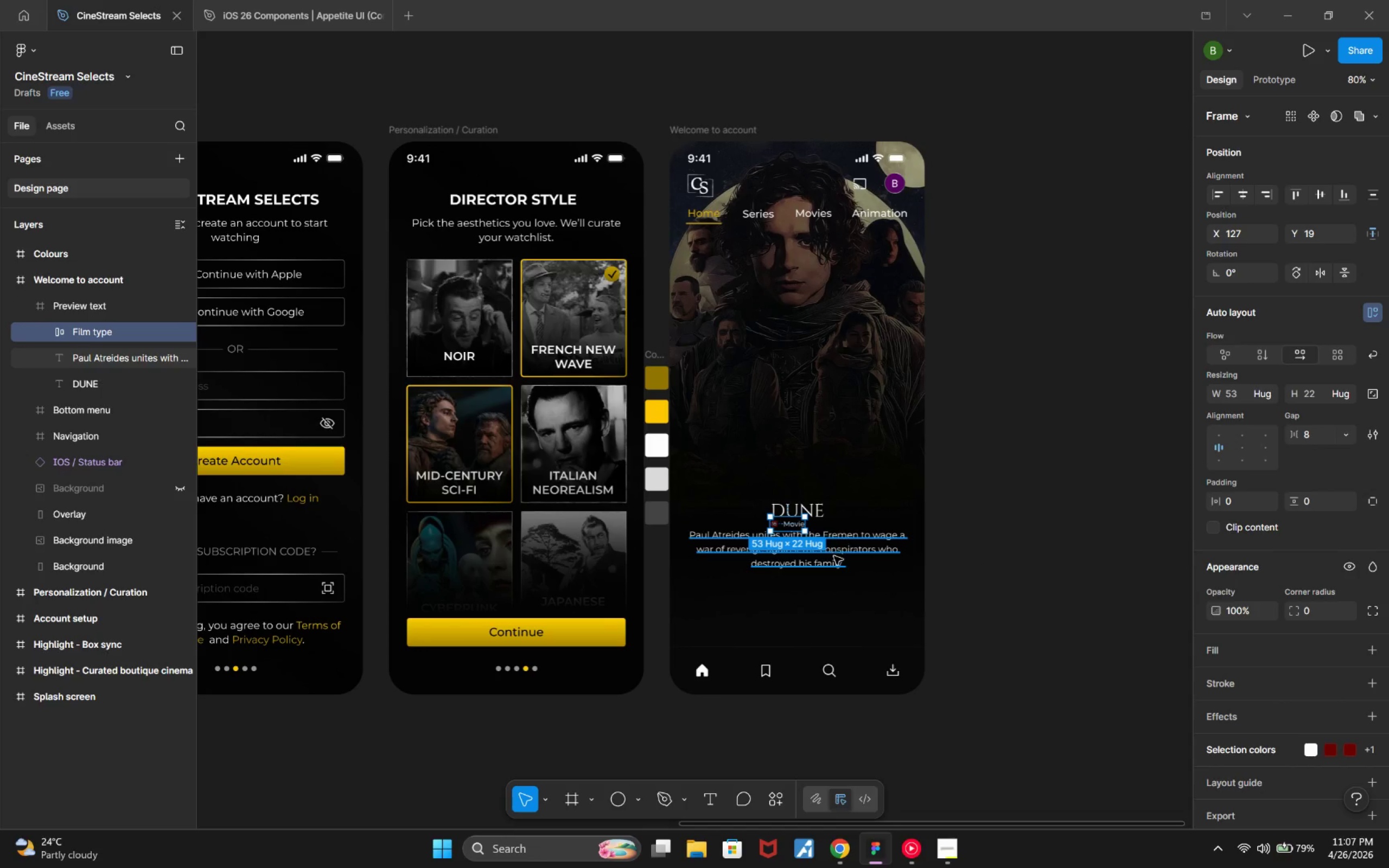 
left_click([834, 556])
 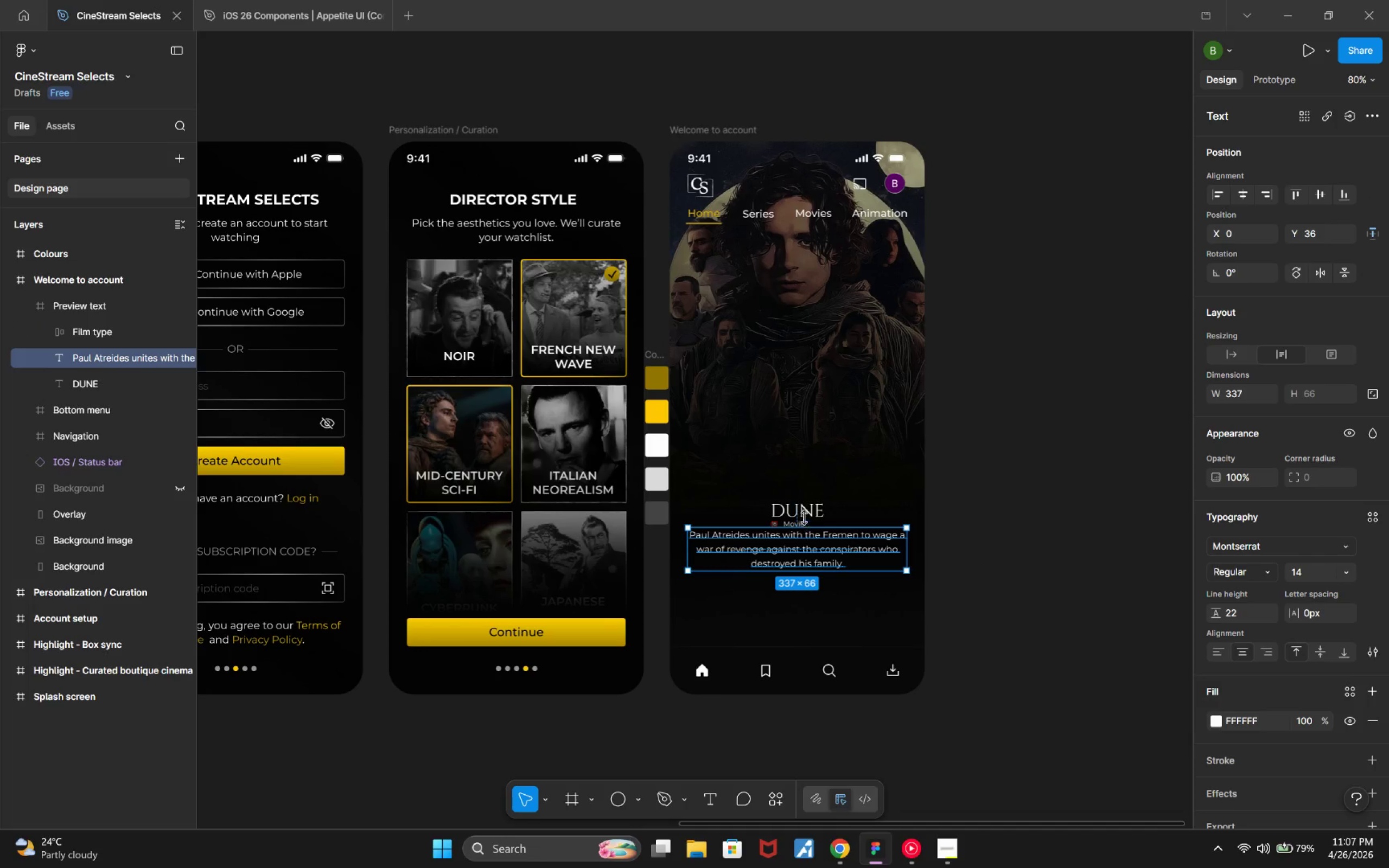 
hold_key(key=AltLeft, duration=0.37)
 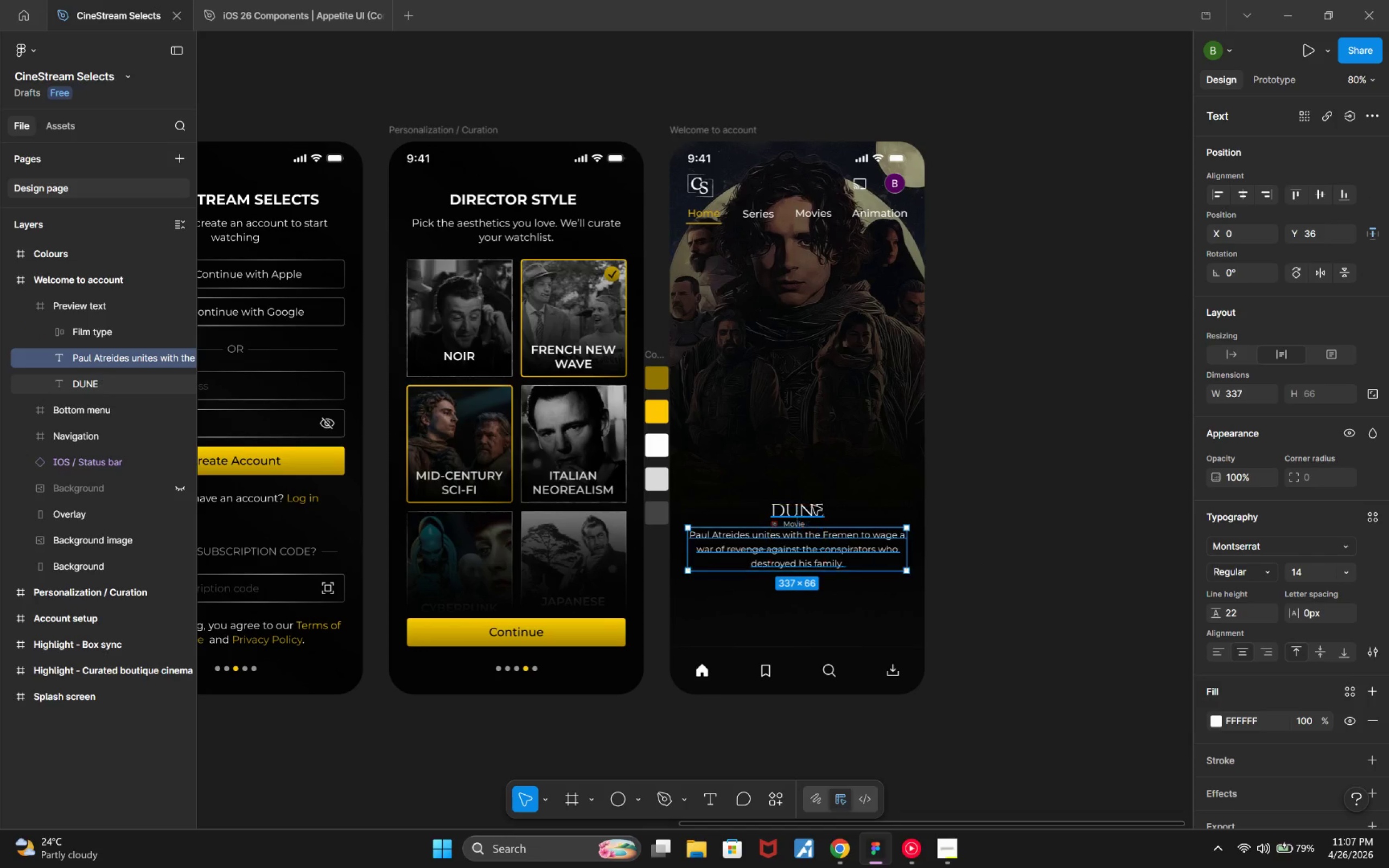 
hold_key(key=AltLeft, duration=2.58)
 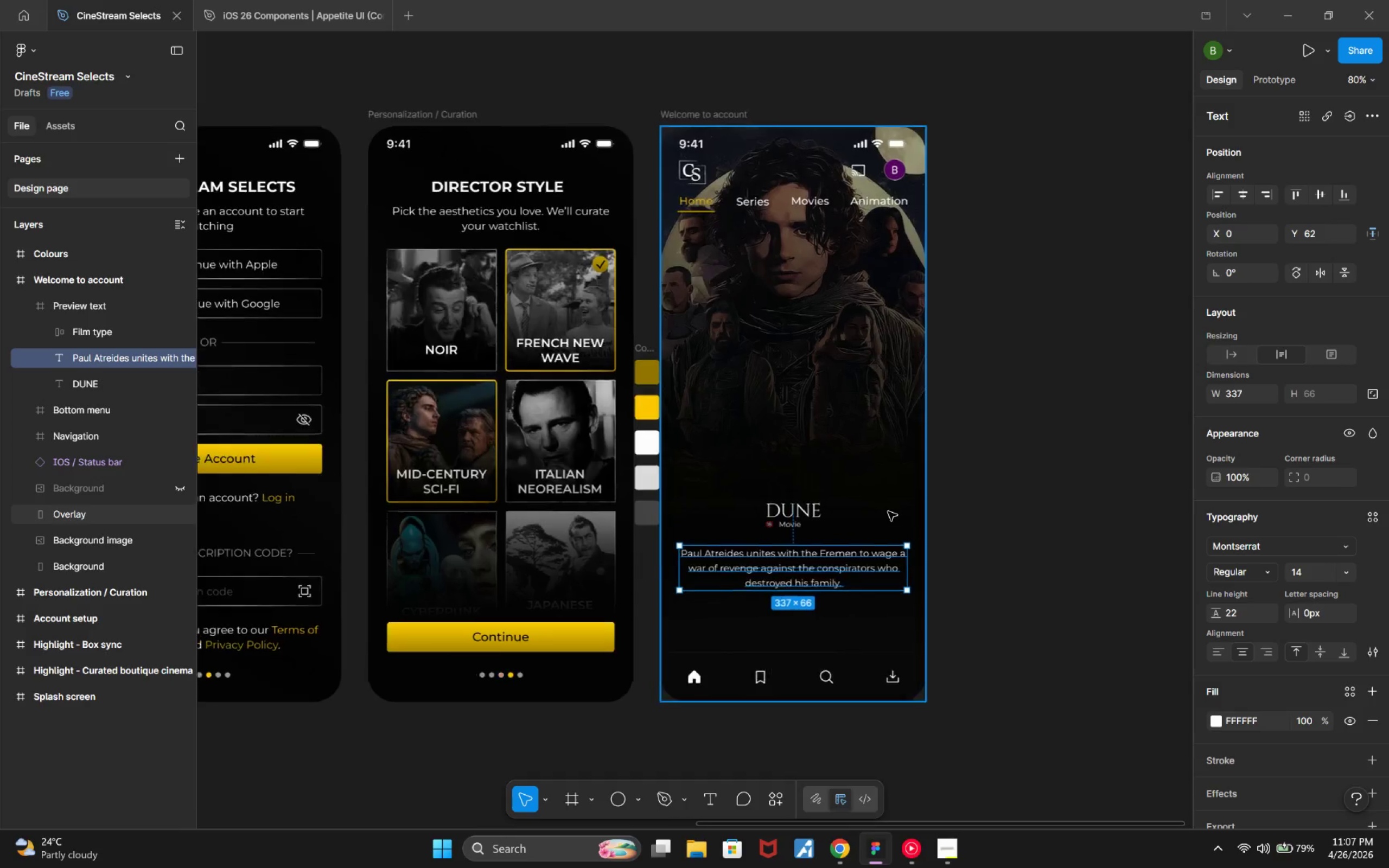 
hold_key(key=ArrowDown, duration=1.33)
 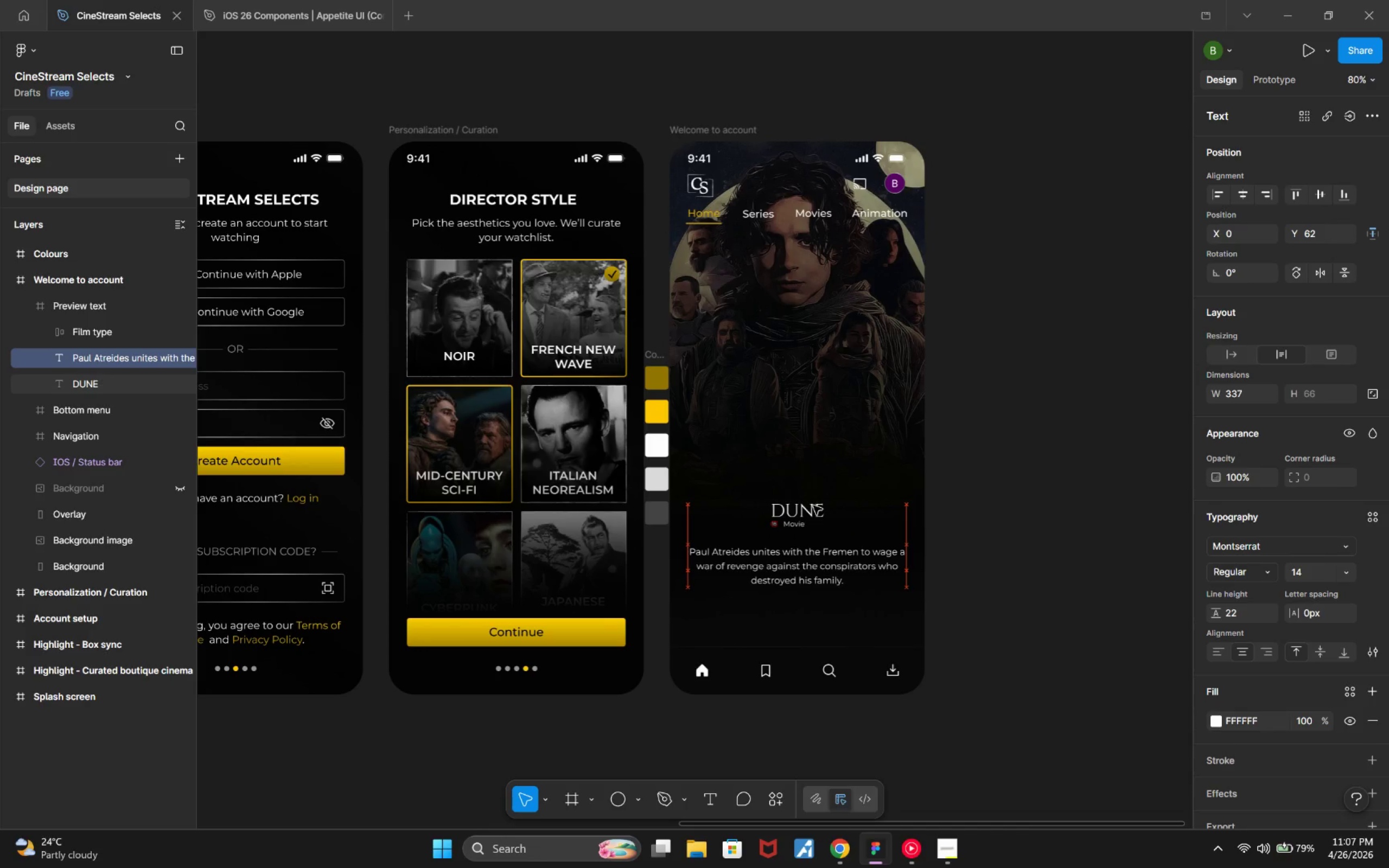 
hold_key(key=ControlLeft, duration=0.58)
scroll: coordinate [890, 516], scroll_direction: up, amount: 6.0
 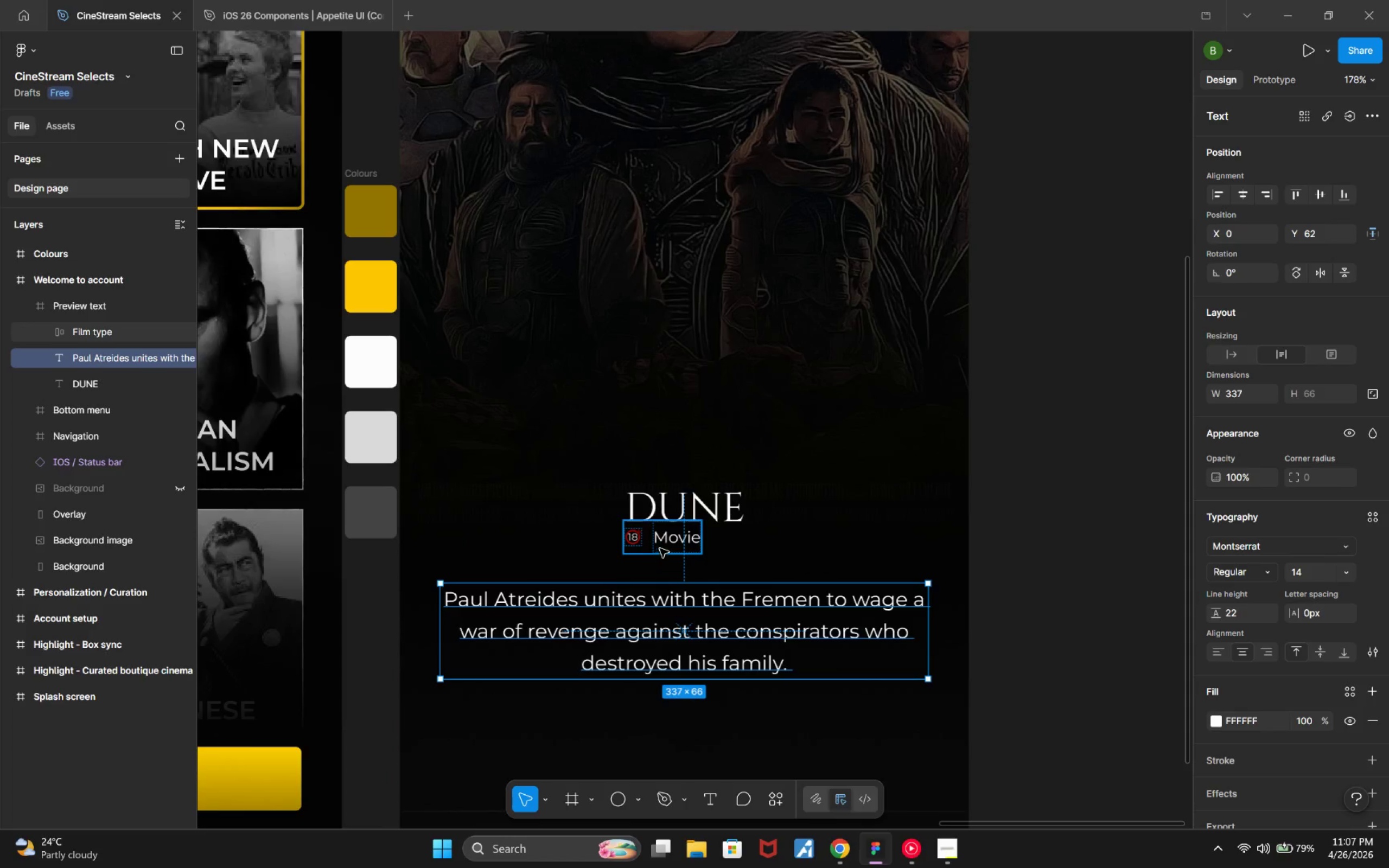 
left_click([664, 548])
 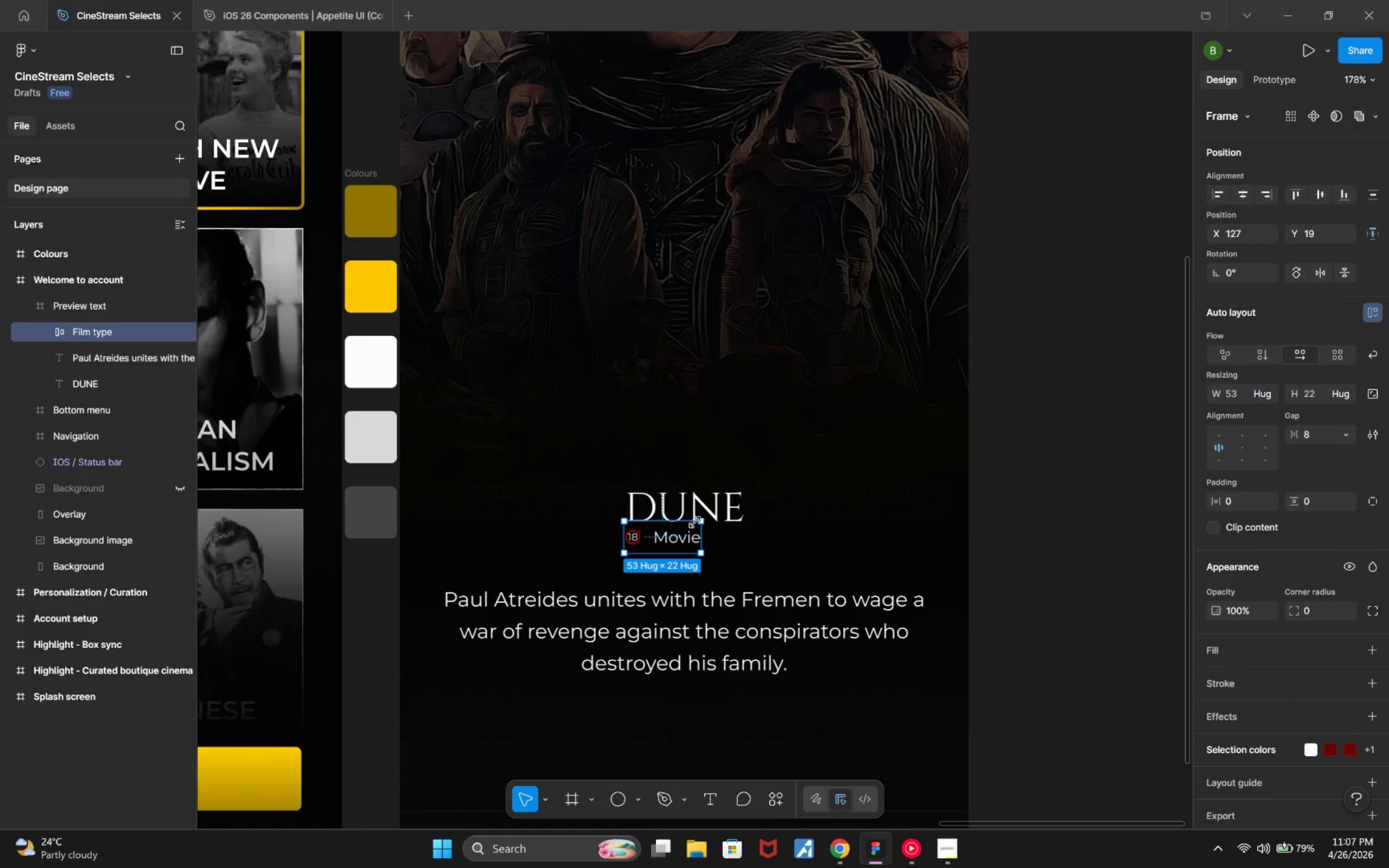 
hold_key(key=AltLeft, duration=0.5)
 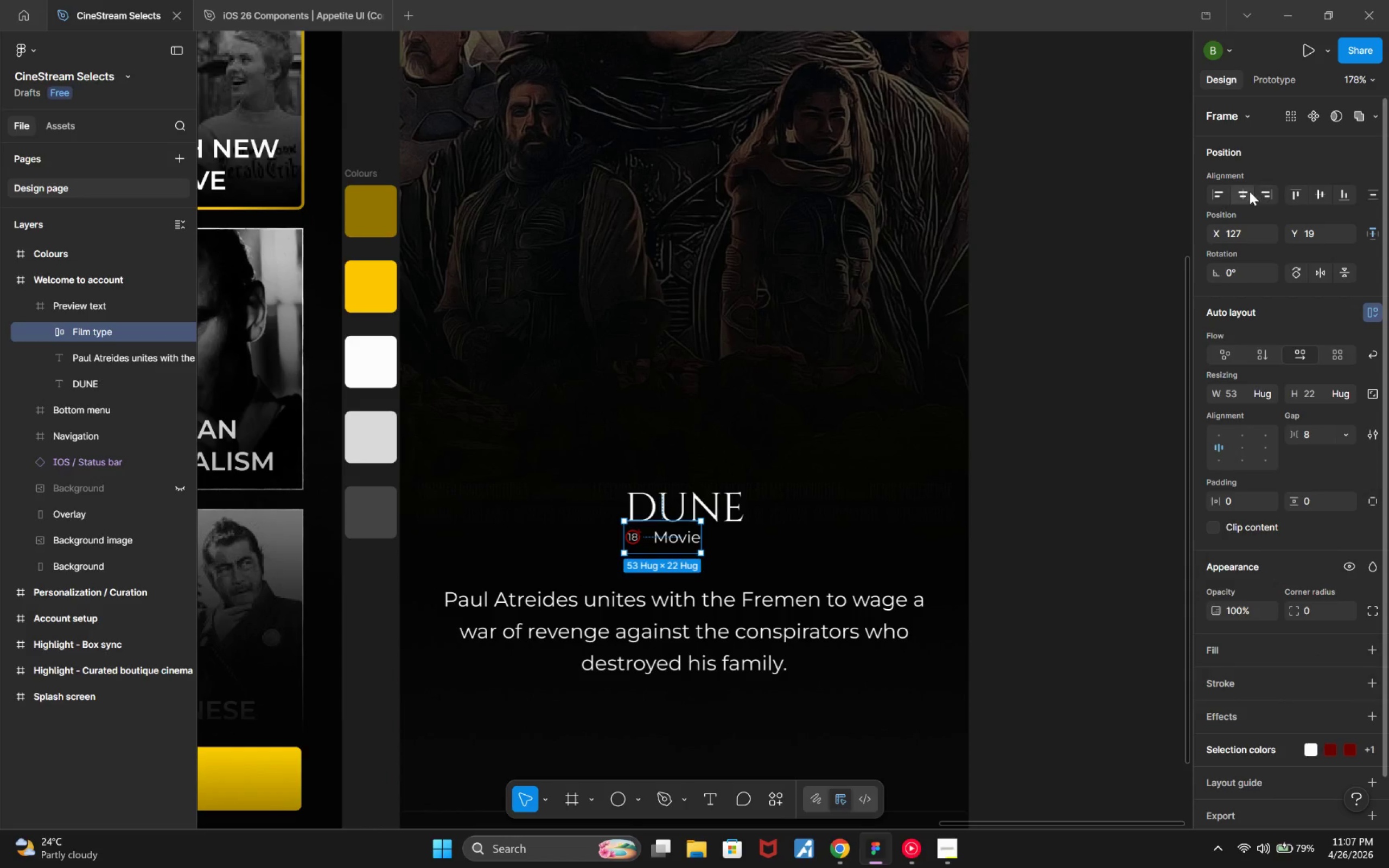 
left_click([1241, 190])
 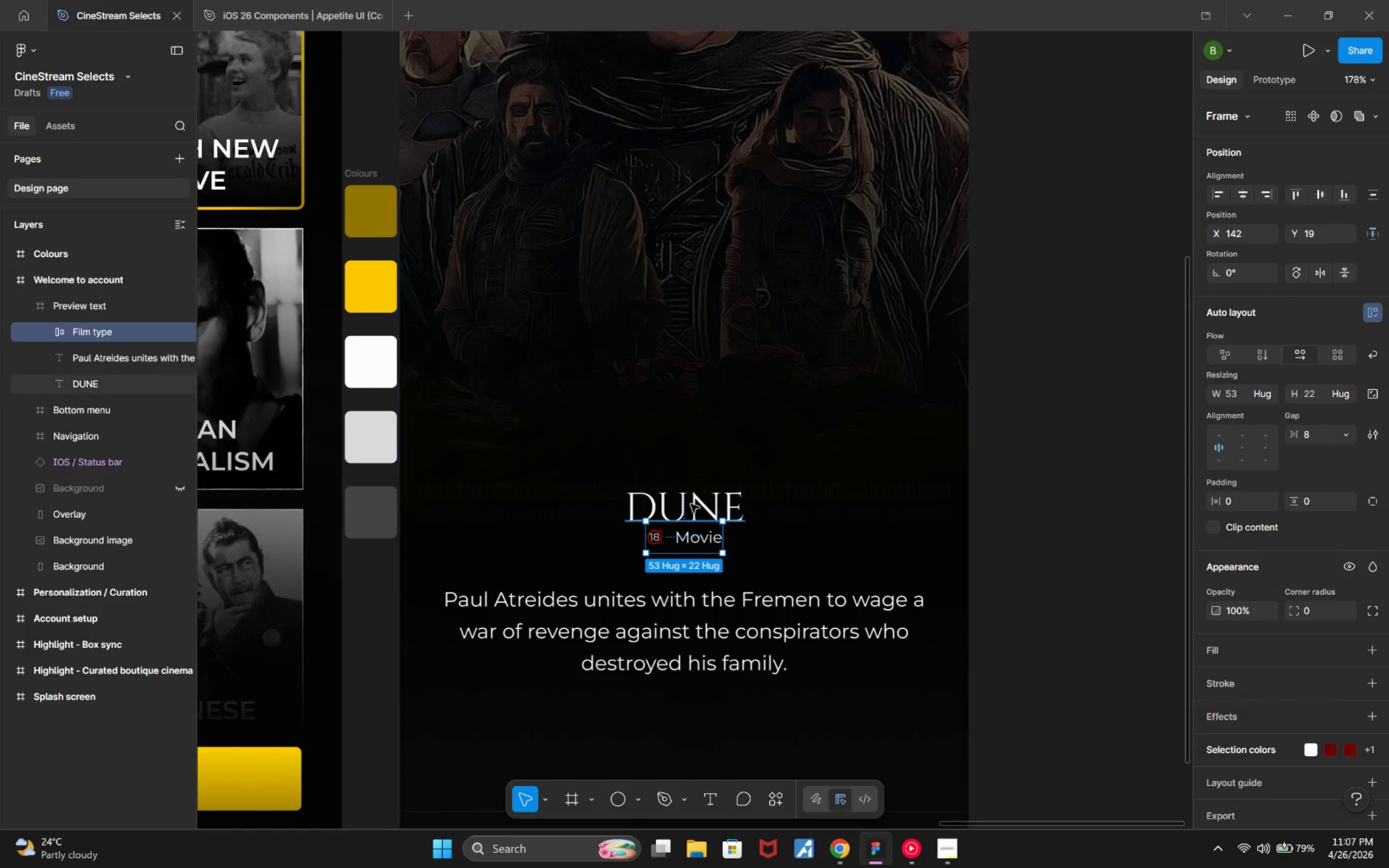 
hold_key(key=AltLeft, duration=0.53)
 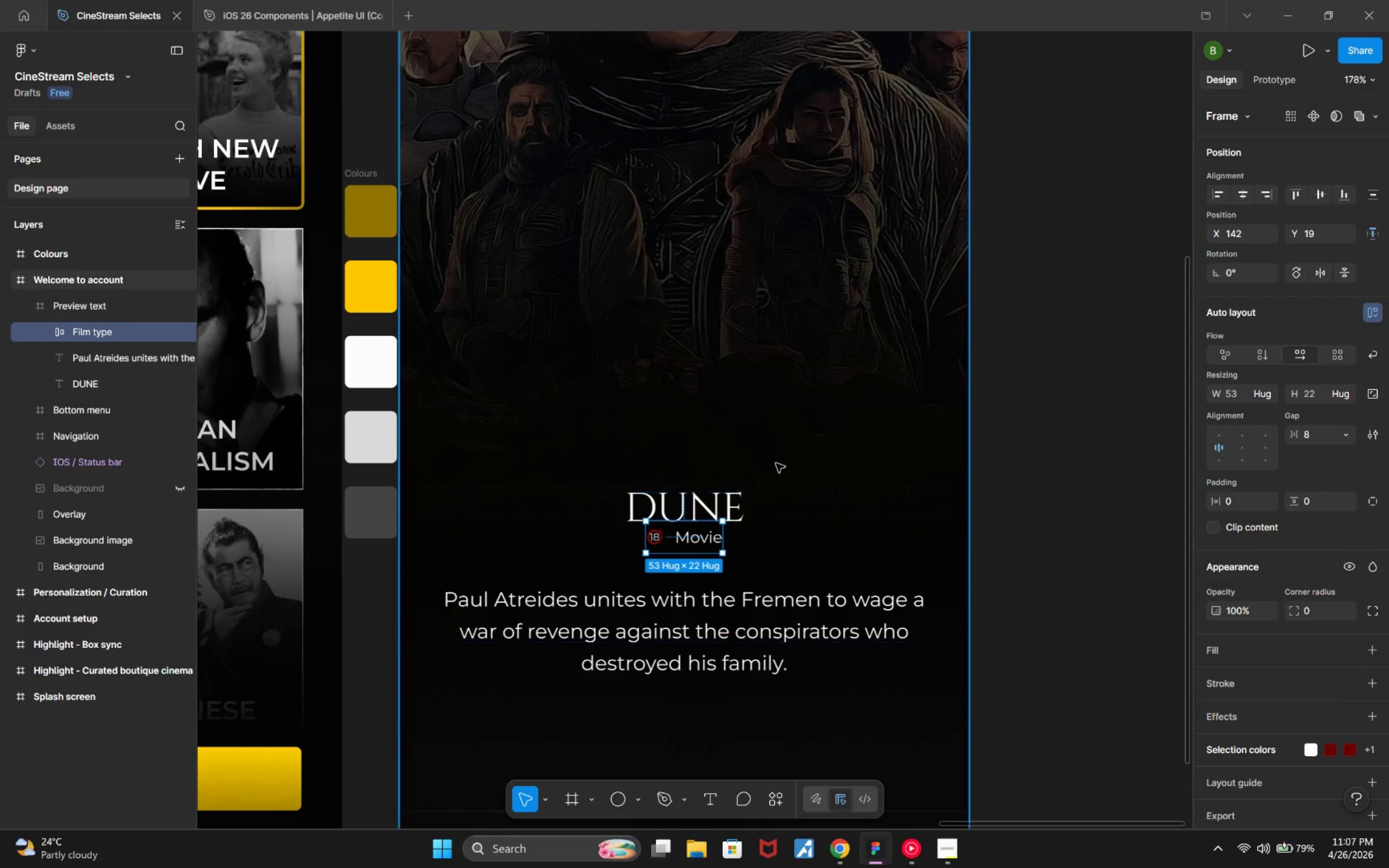 
left_click([1080, 567])
 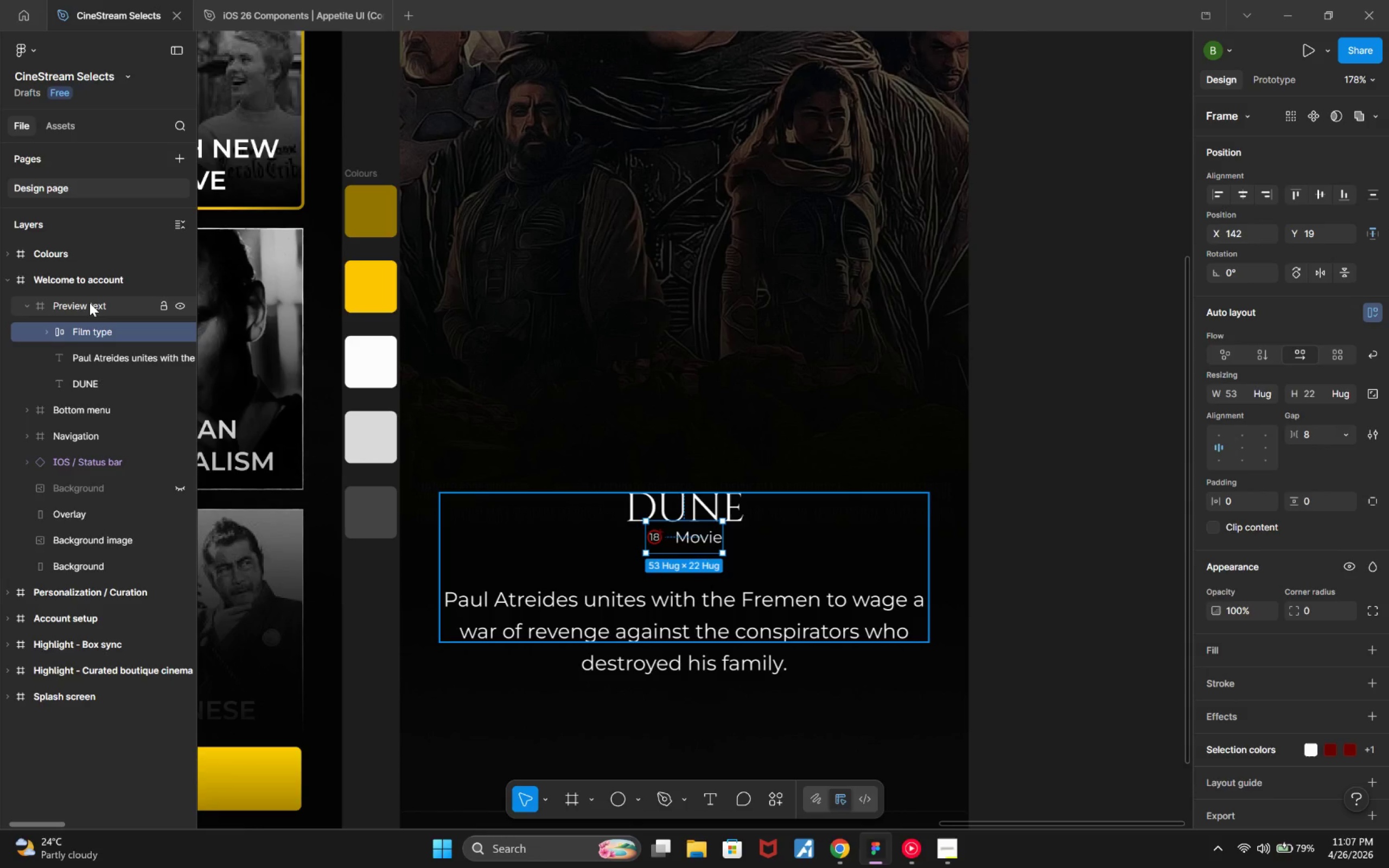 
wait(6.45)
 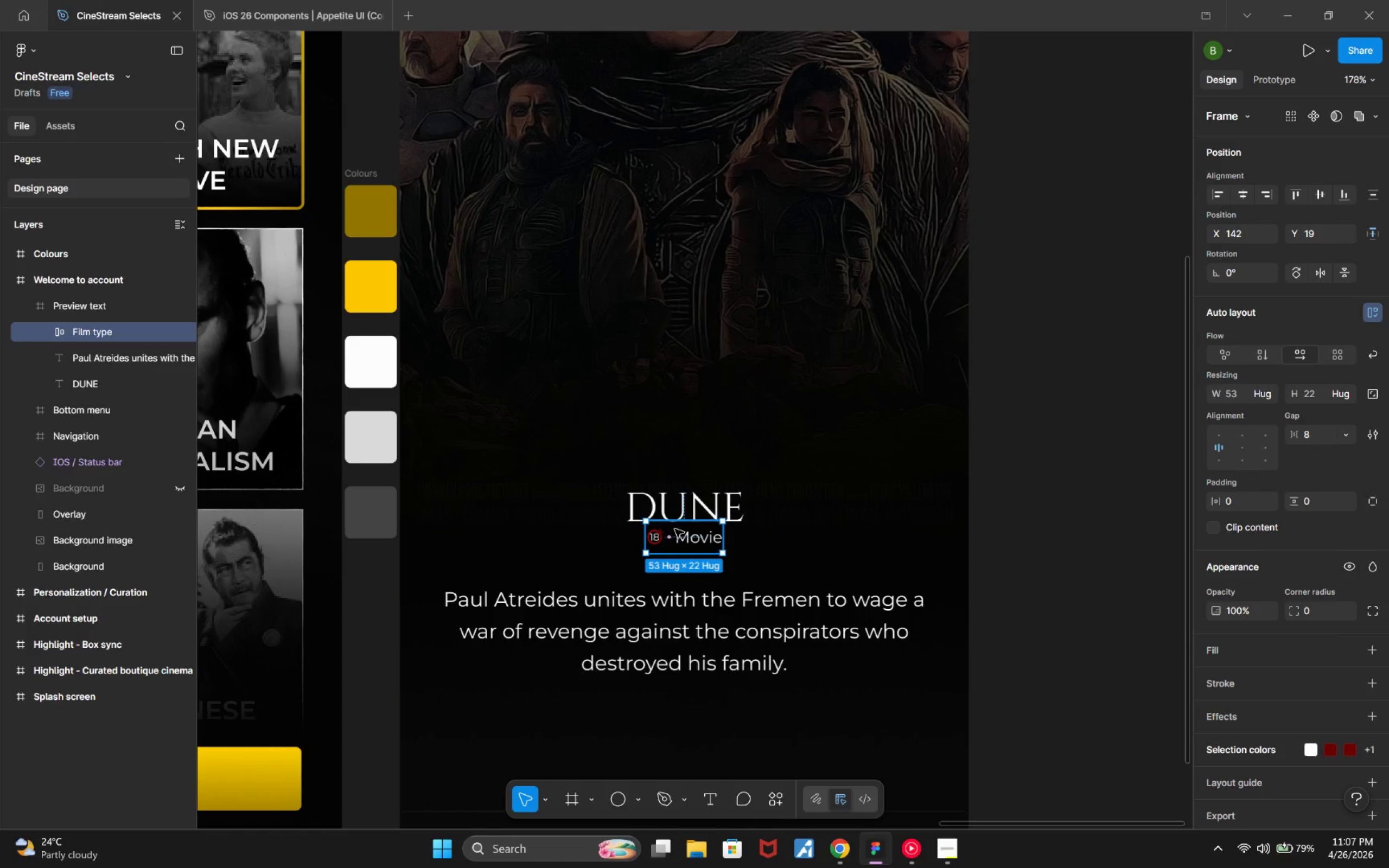 
key(Control+Z)
 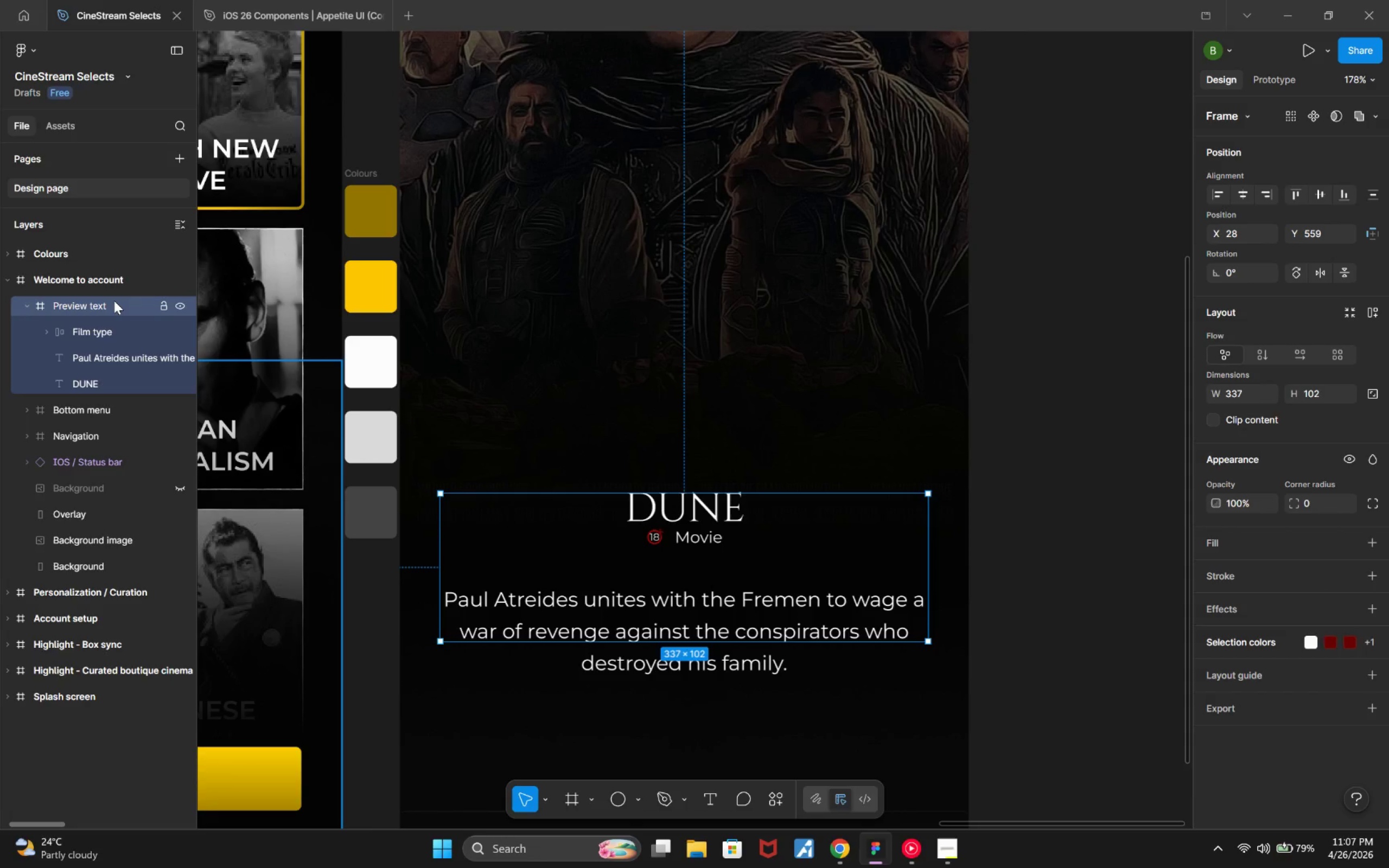 
key(Control+Z)
 